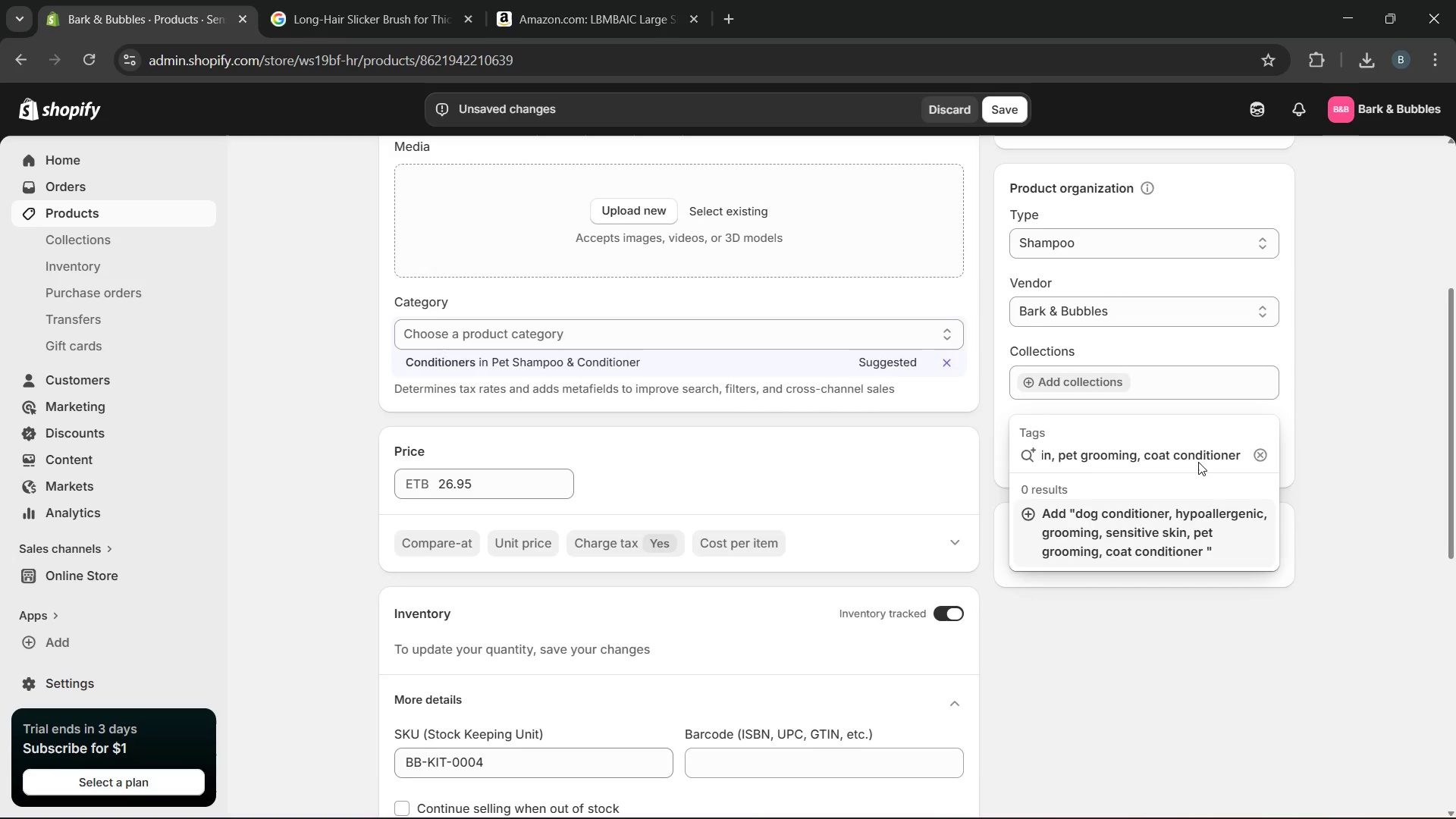 
key(Enter)
 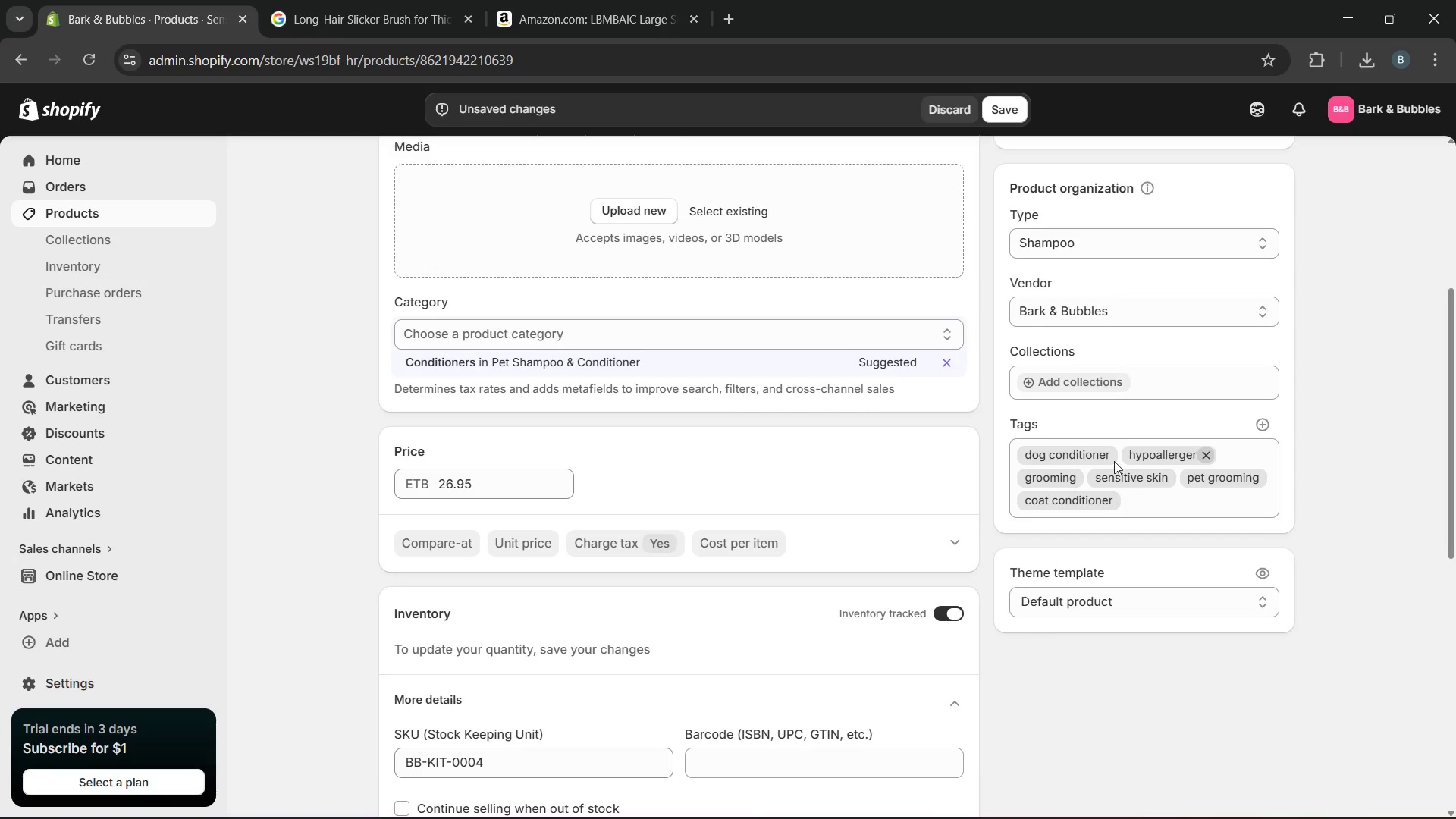 
wait(8.75)
 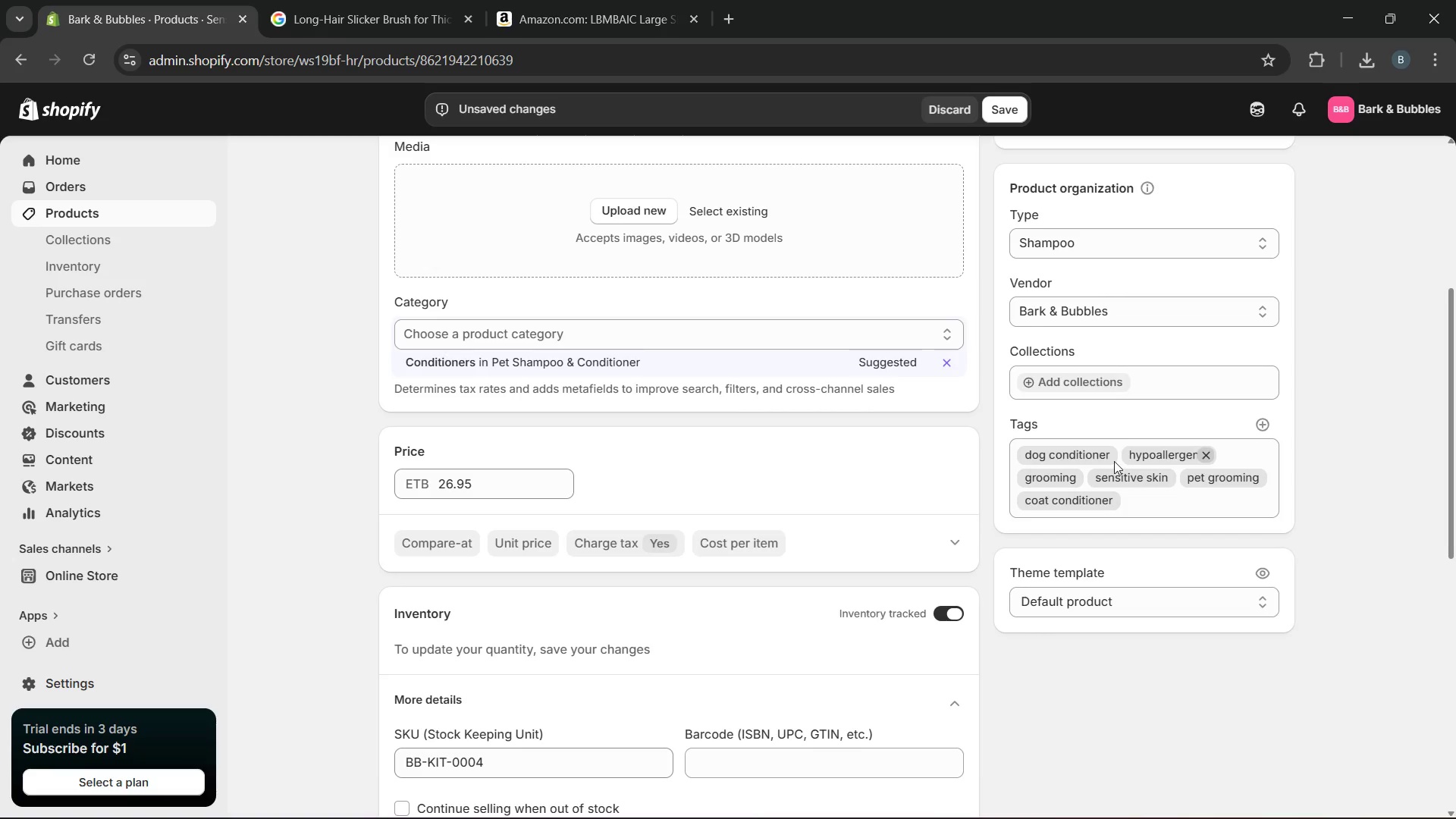 
left_click([532, 488])
 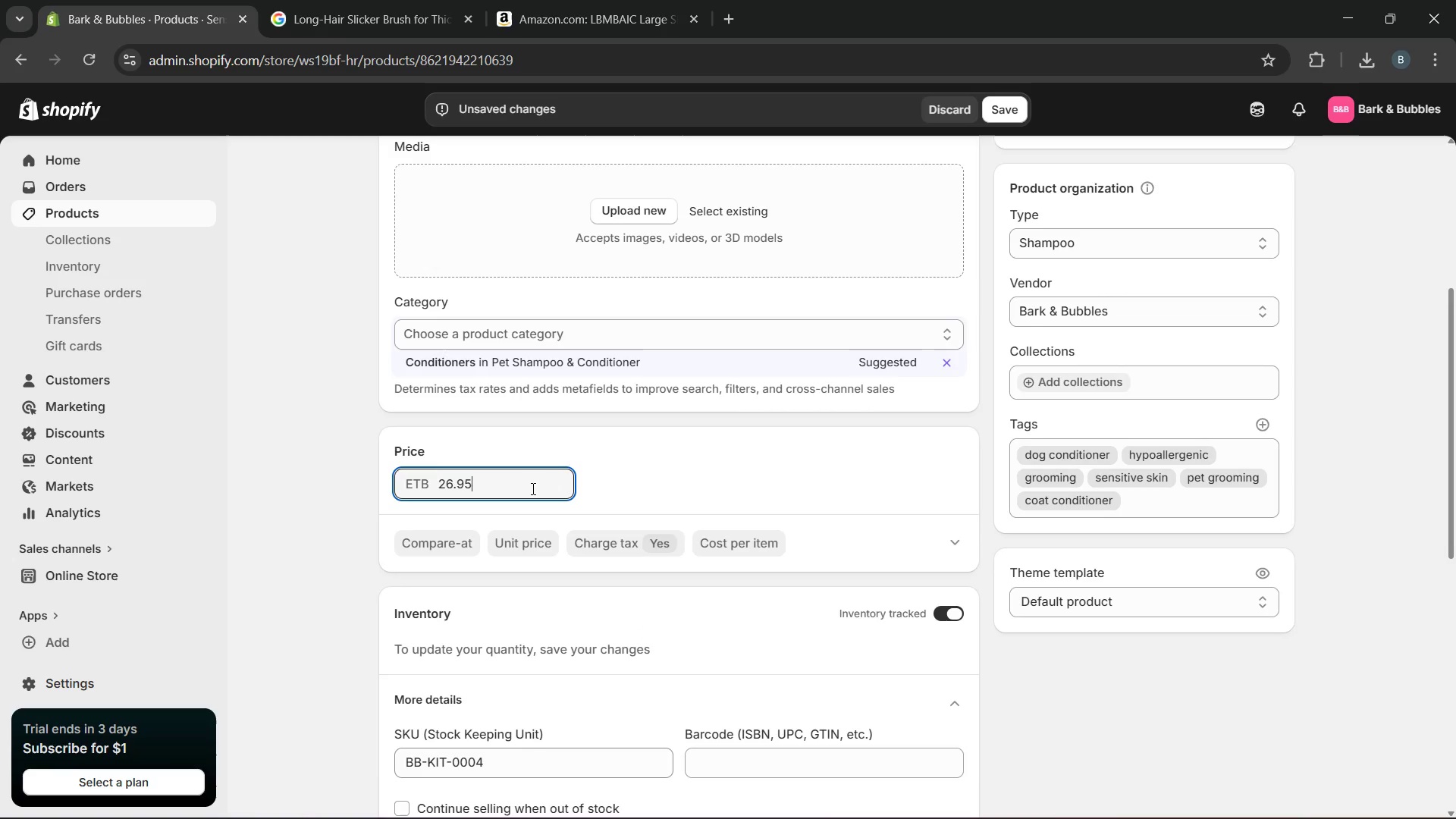 
left_click_drag(start_coordinate=[532, 488], to_coordinate=[347, 516])
 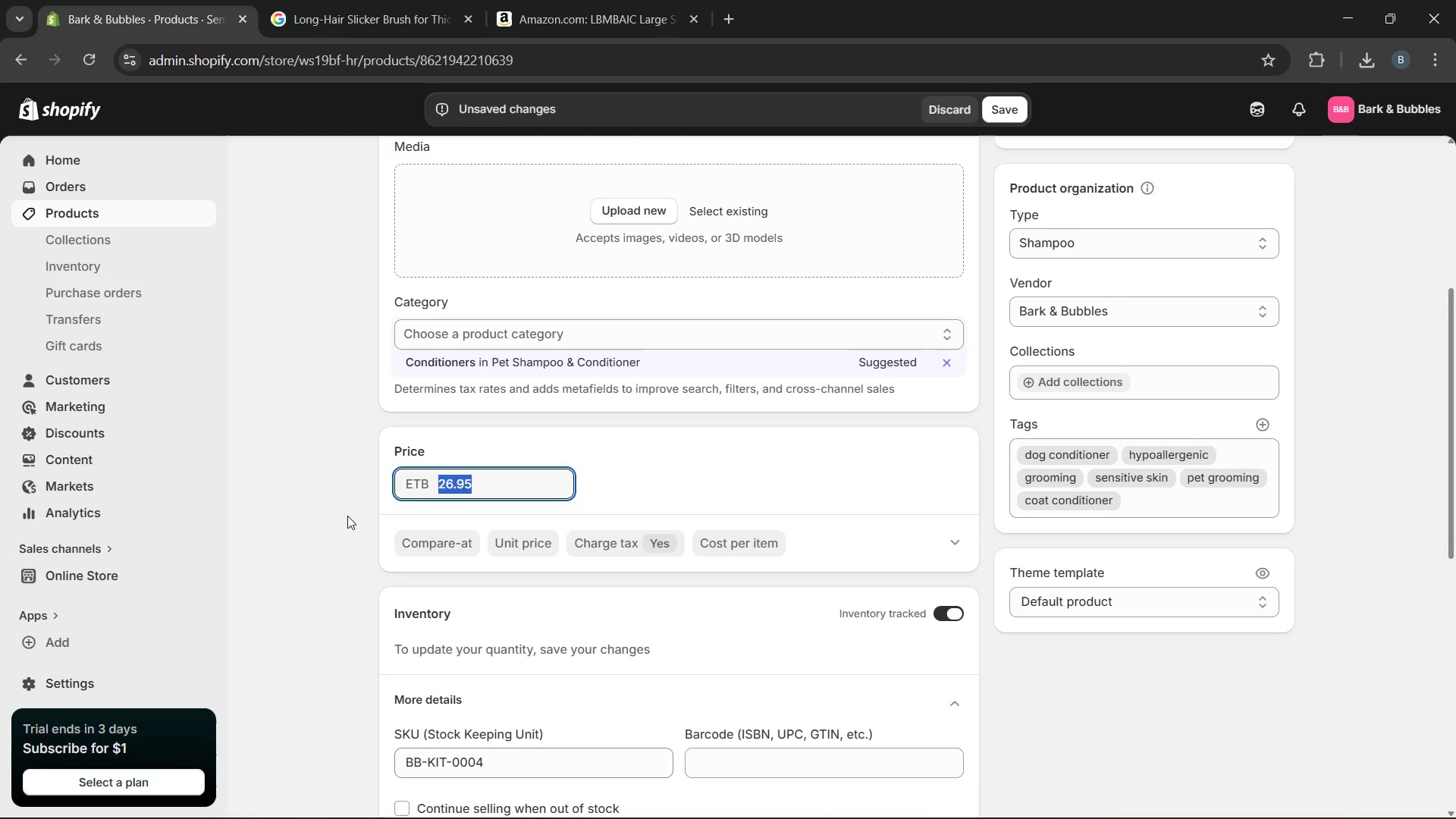 
type(26.95)
 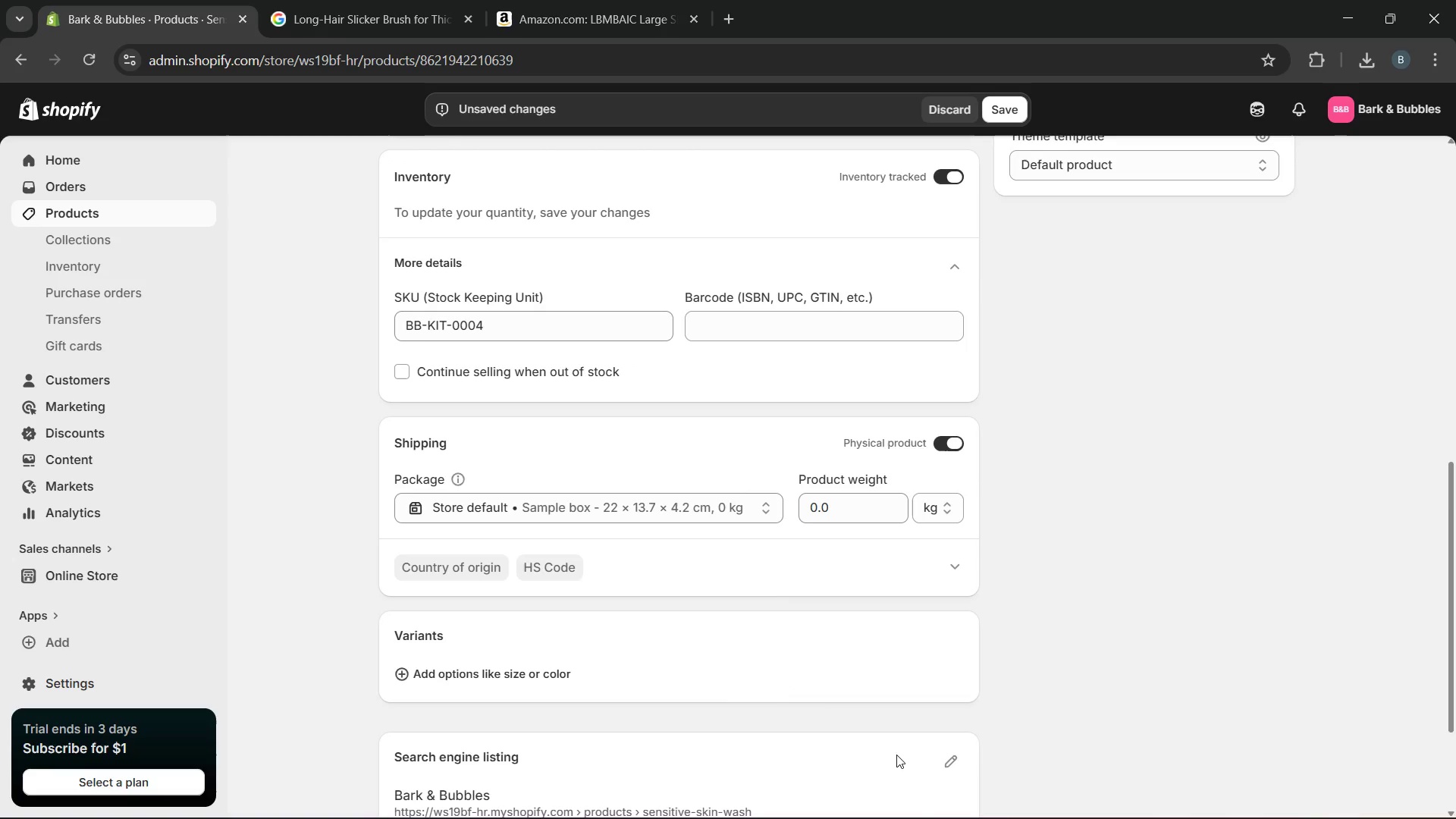 
wait(5.38)
 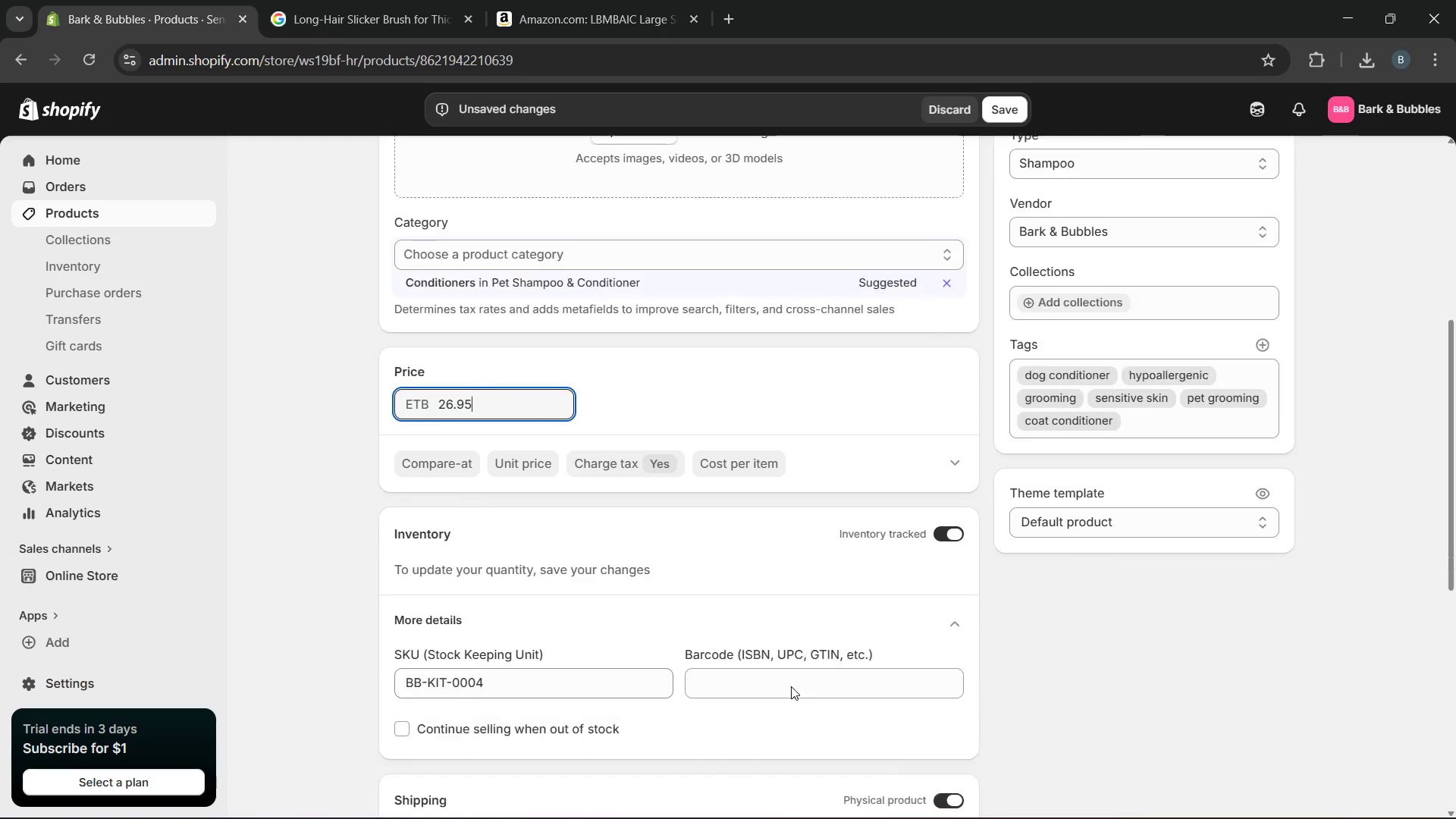 
left_click([945, 604])
 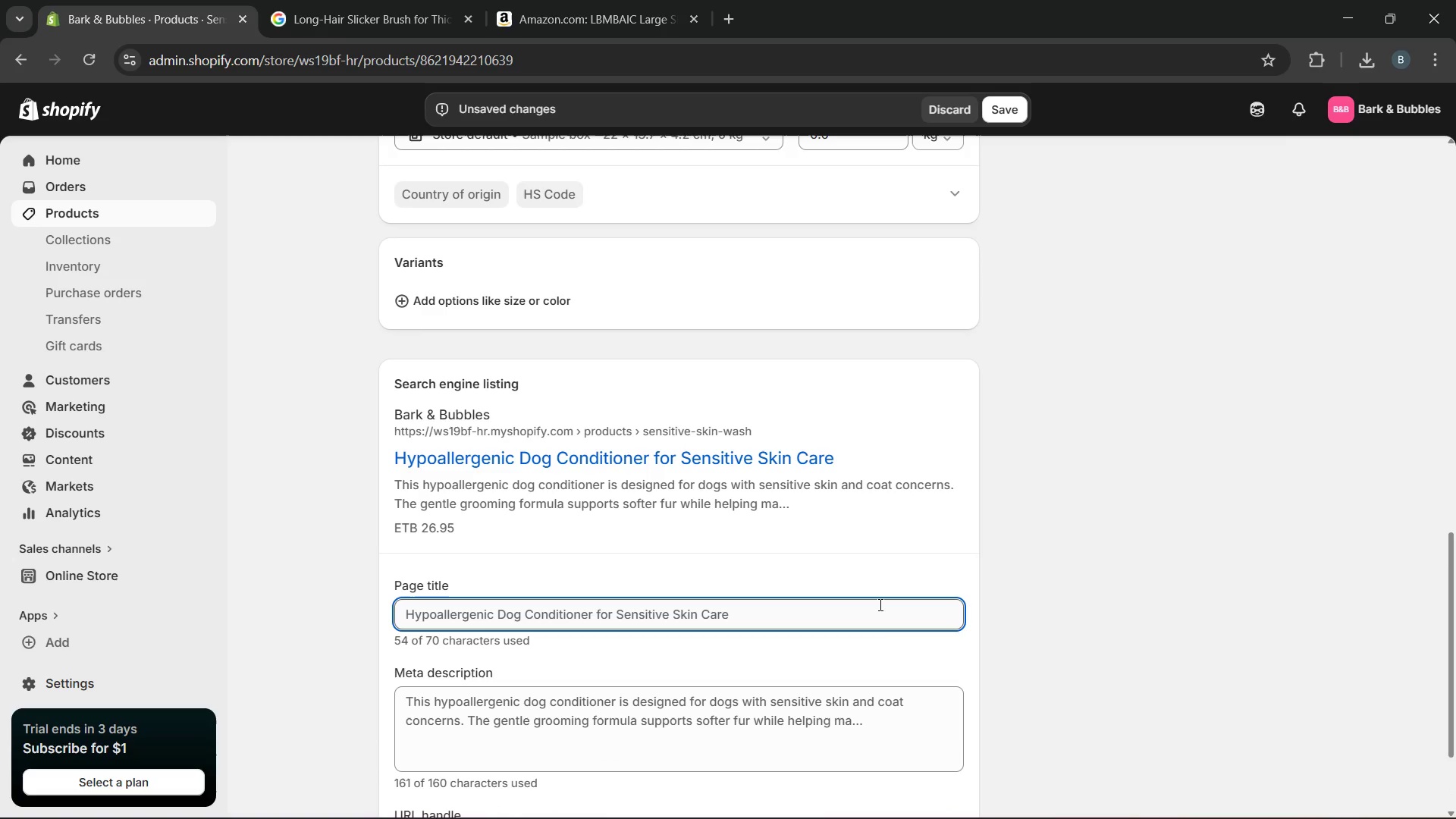 
wait(13.25)
 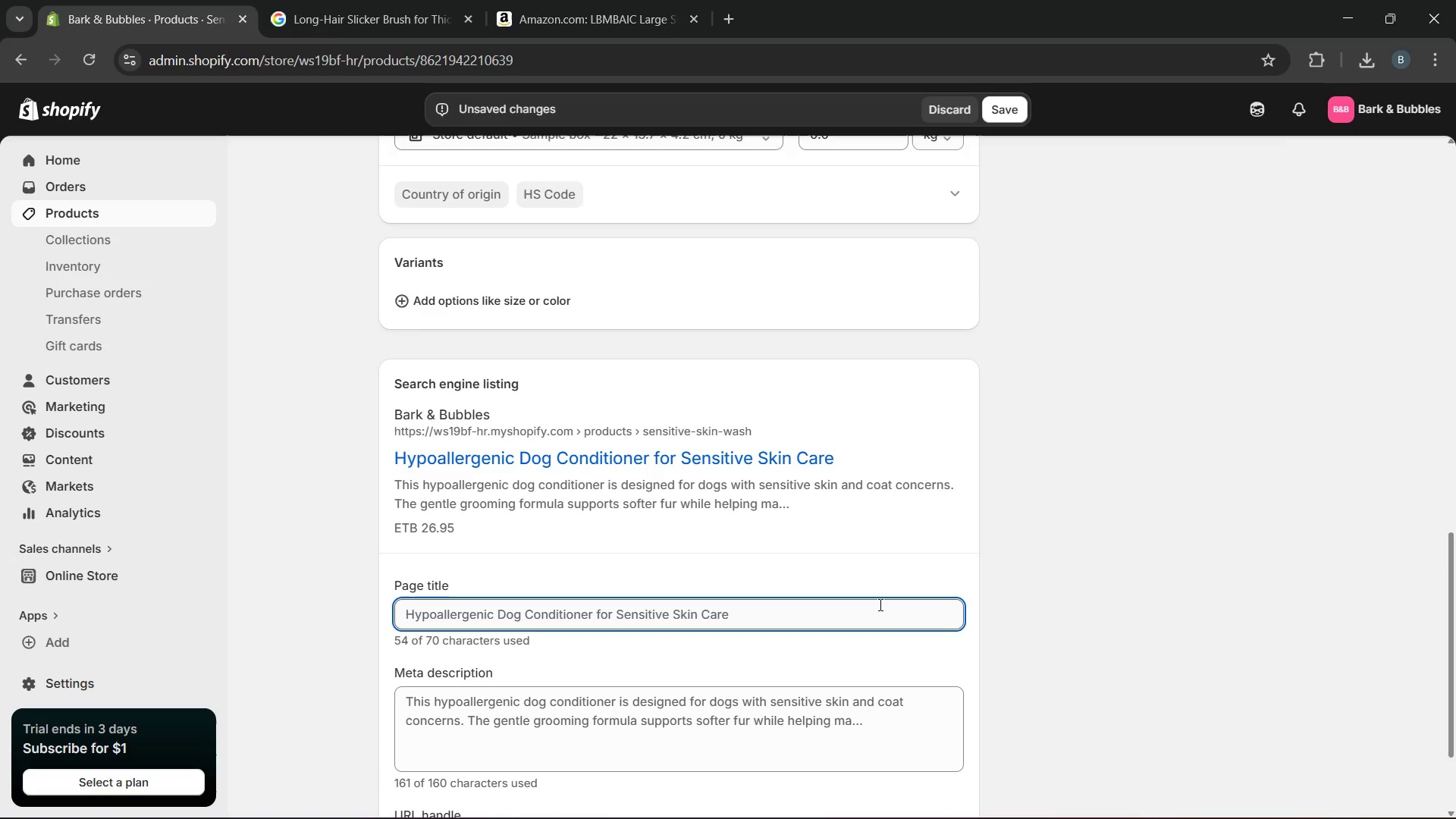 
left_click_drag(start_coordinate=[830, 607], to_coordinate=[708, 604])
 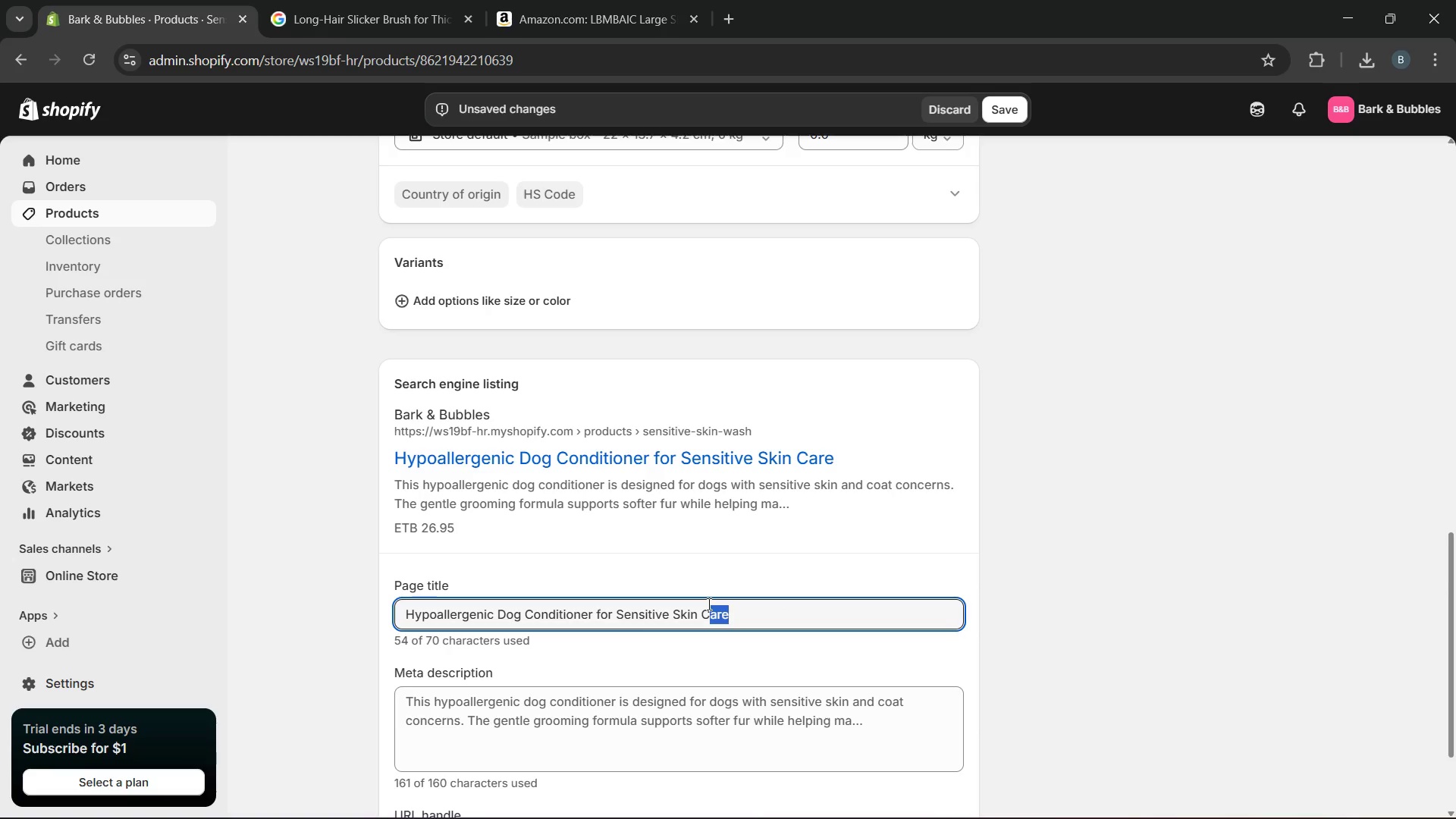 
key(Backspace)
type(oats)
 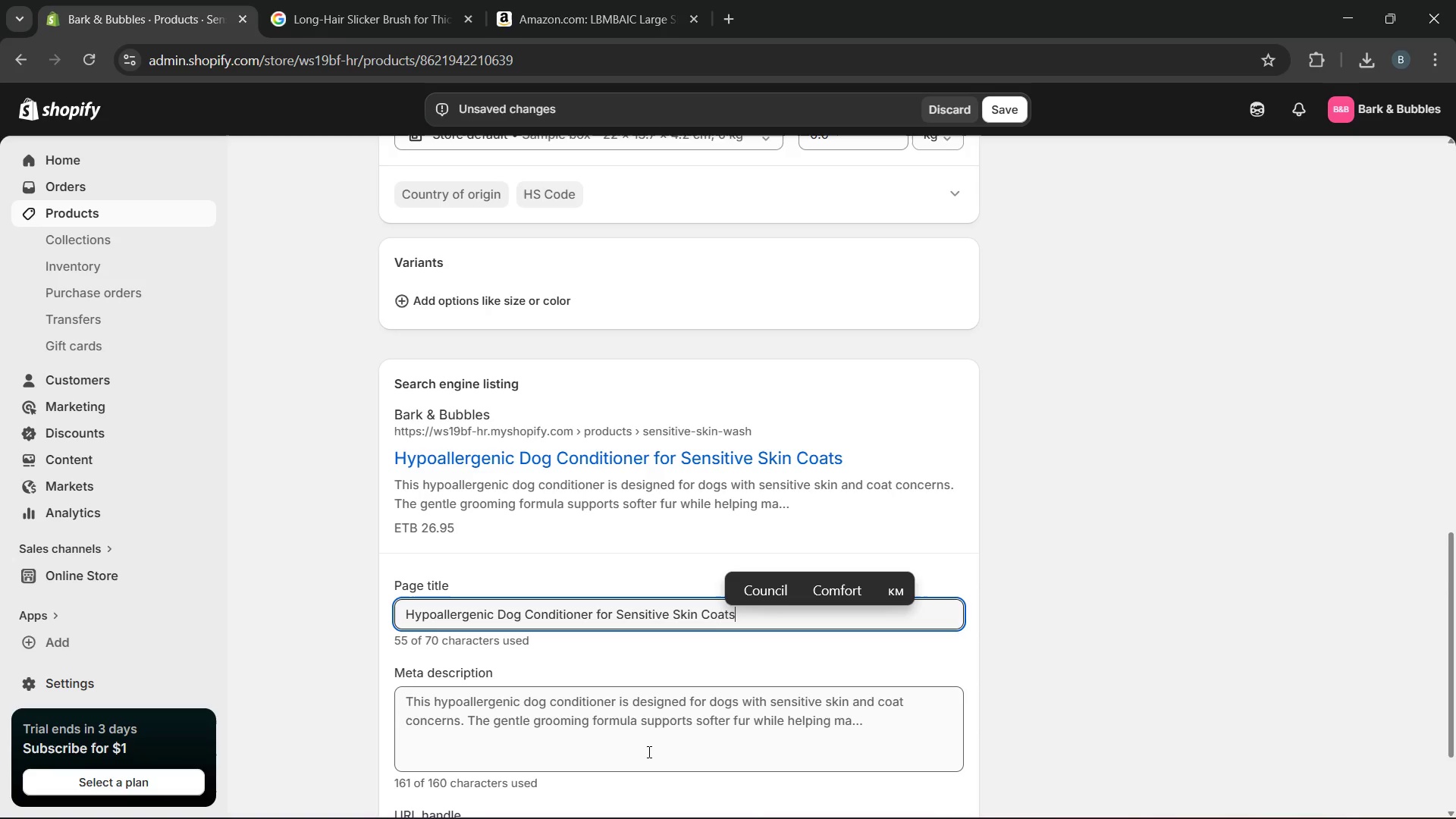 
double_click([632, 726])
 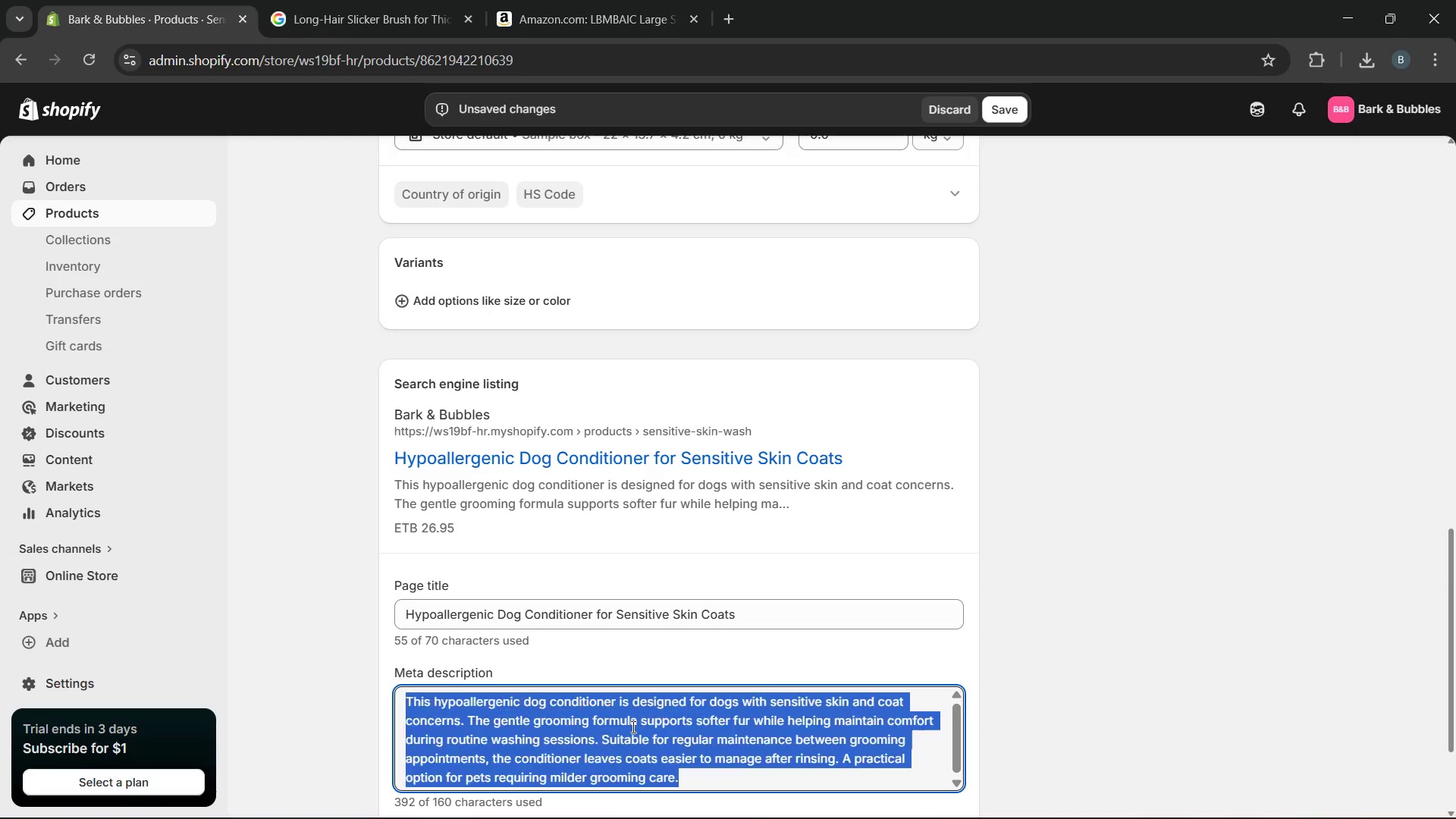 
triple_click([632, 726])
 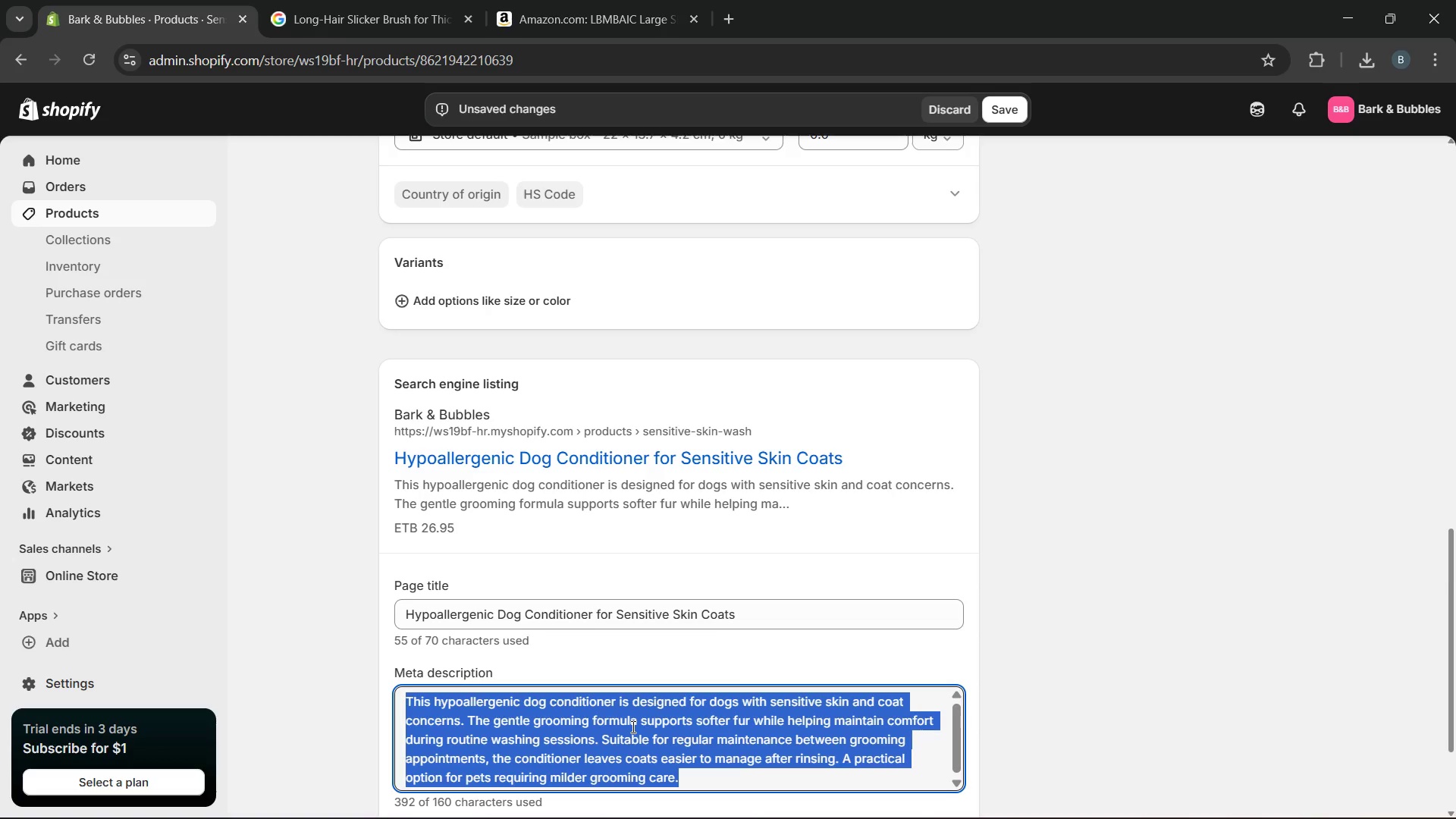 
type(Gentle HYPOALLERGENIC )
 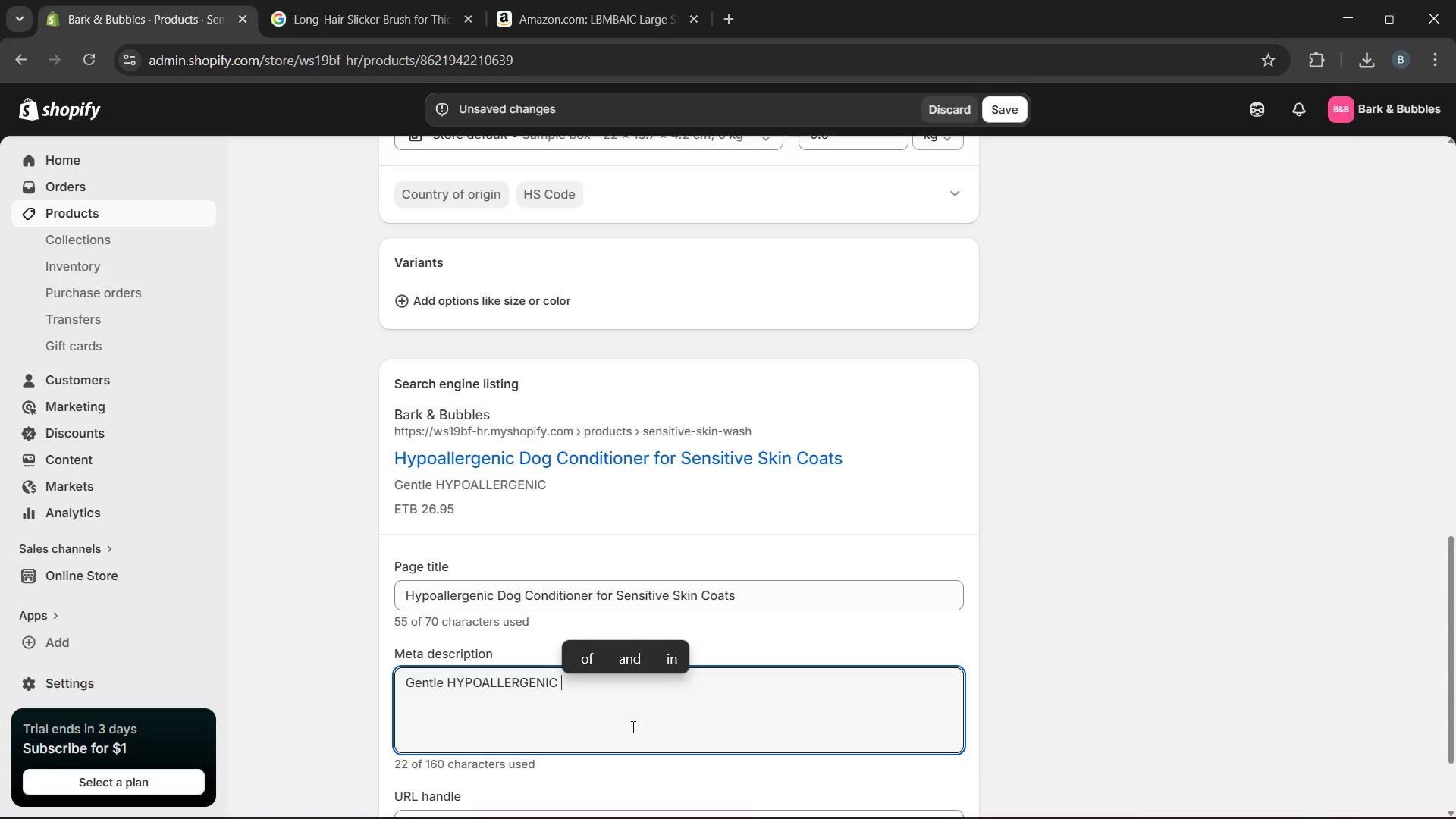 
type(D)
key(Backspace)
key(Backspace)
key(Backspace)
key(Backspace)
key(Backspace)
key(Backspace)
key(Backspace)
key(Backspace)
key(Backspace)
key(Backspace)
key(Backspace)
type(hypoallergenic )
 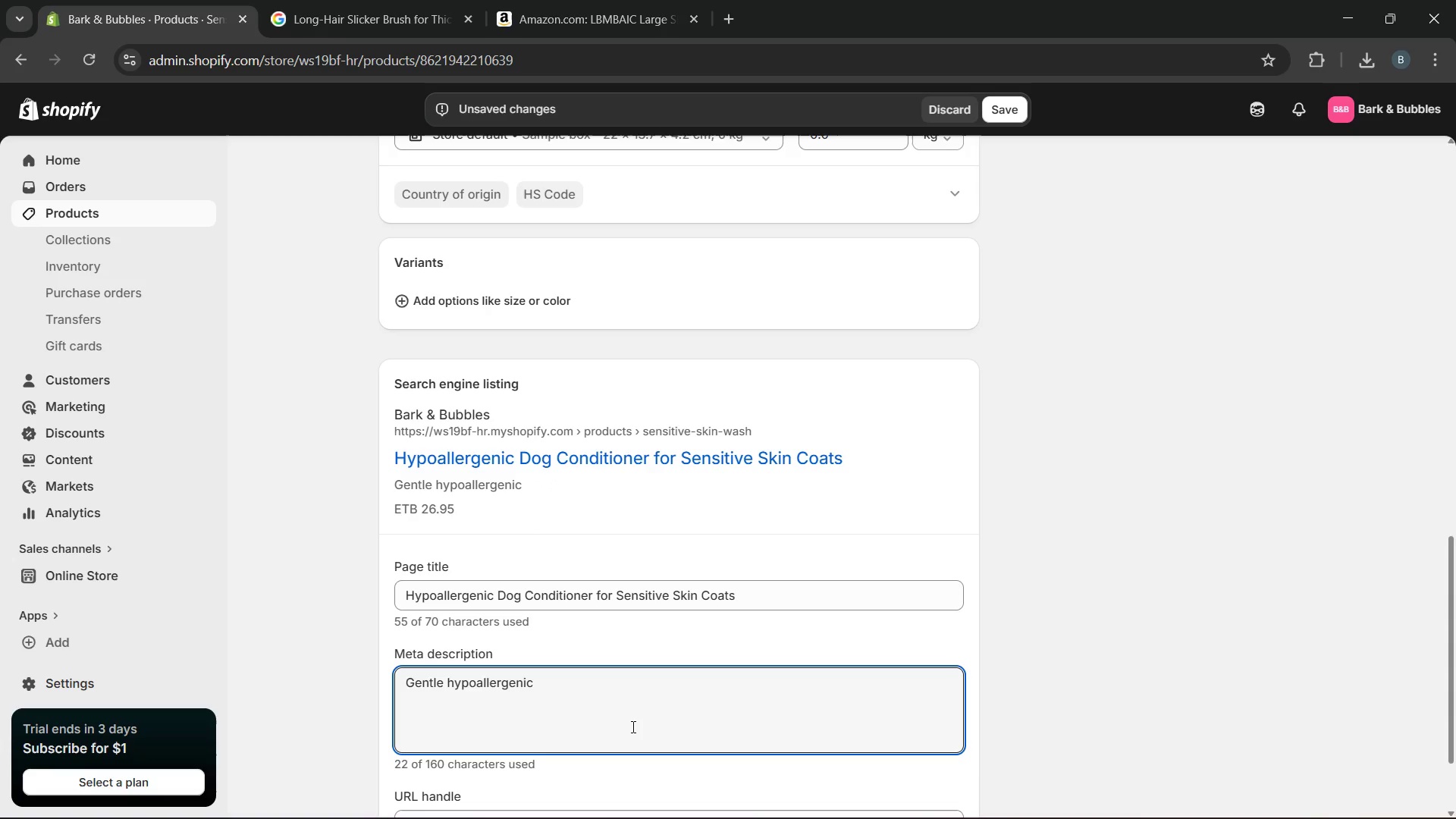 
wait(8.72)
 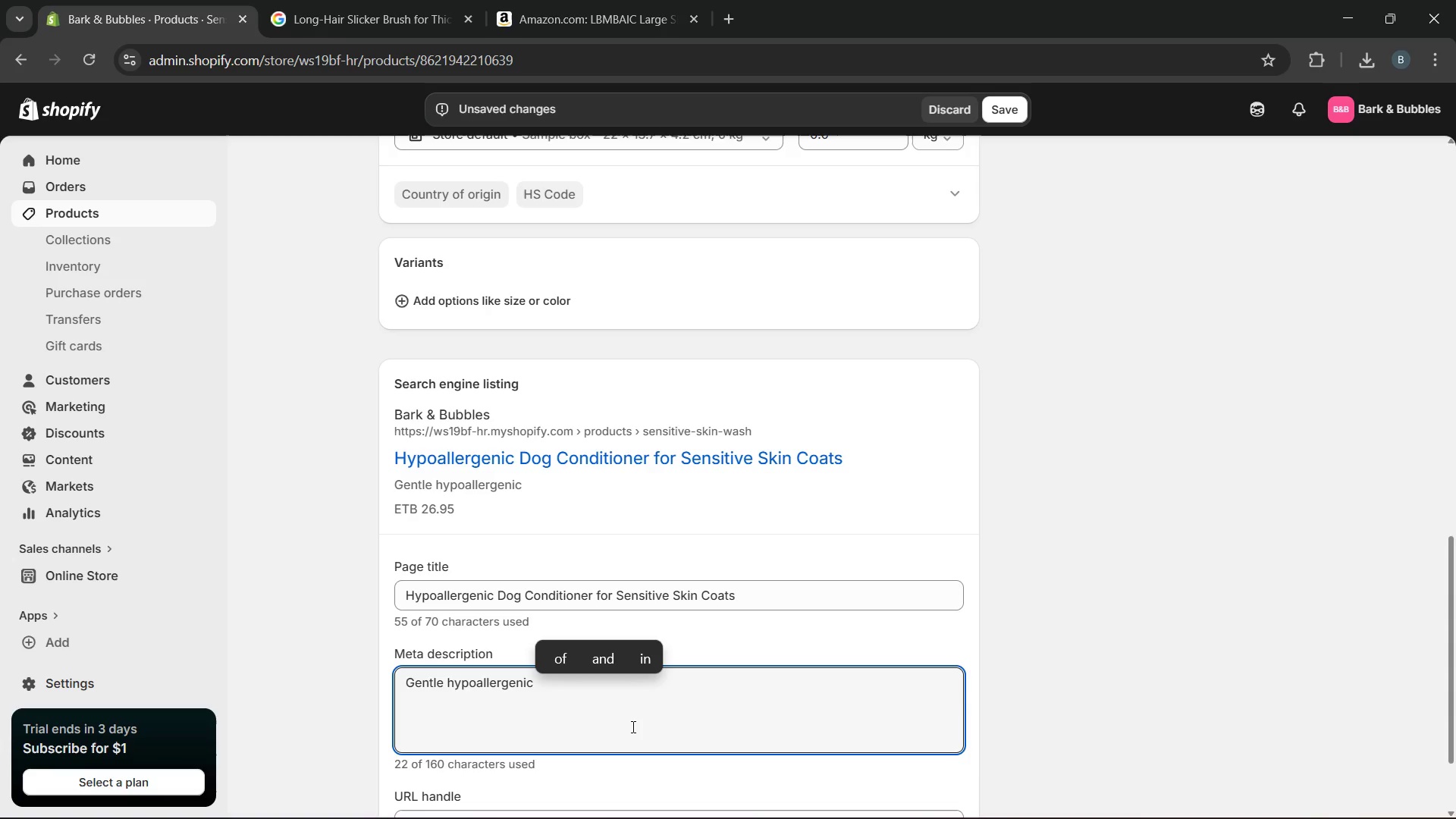 
type(dog conditioner to )
 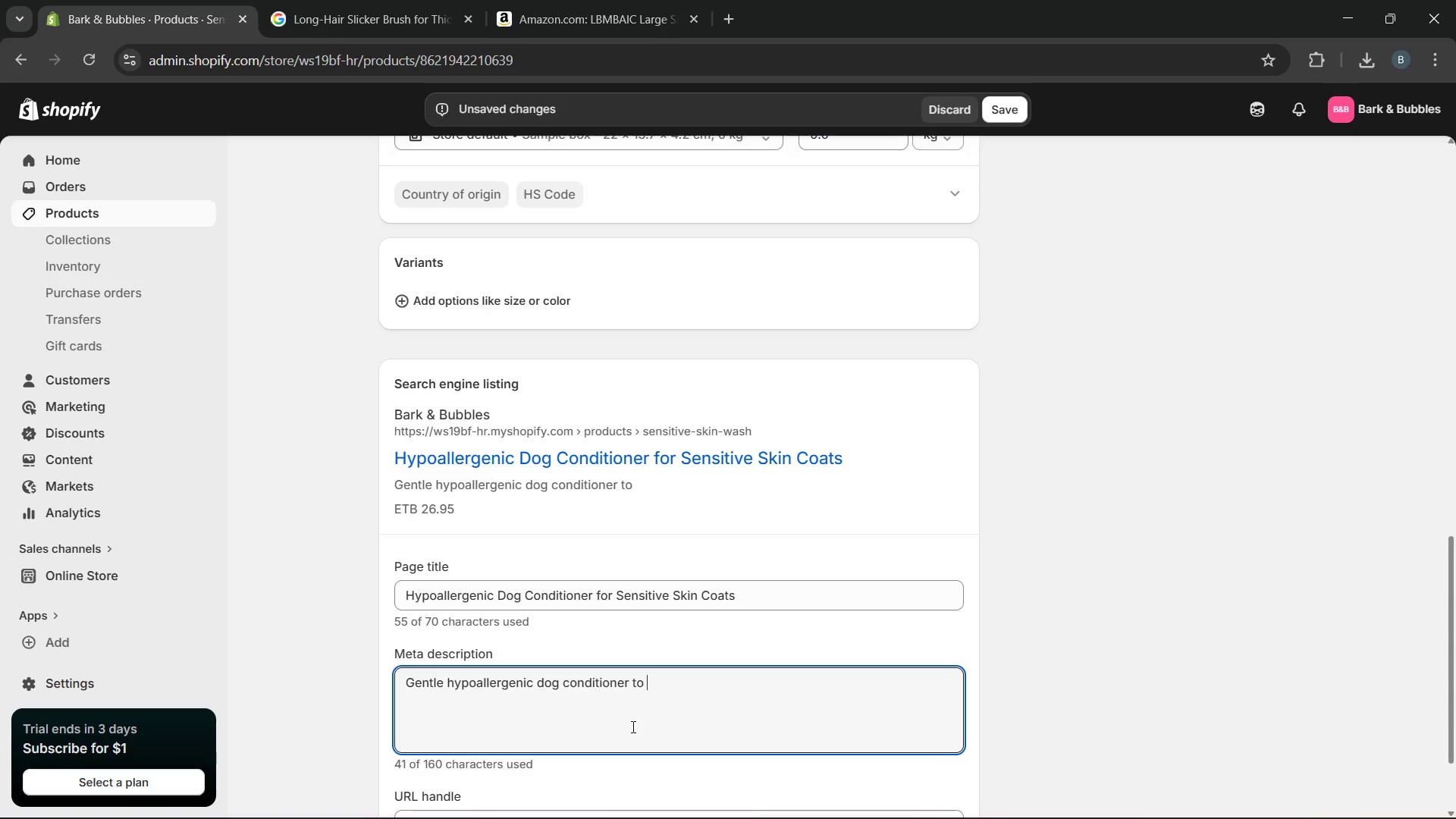 
wait(5.17)
 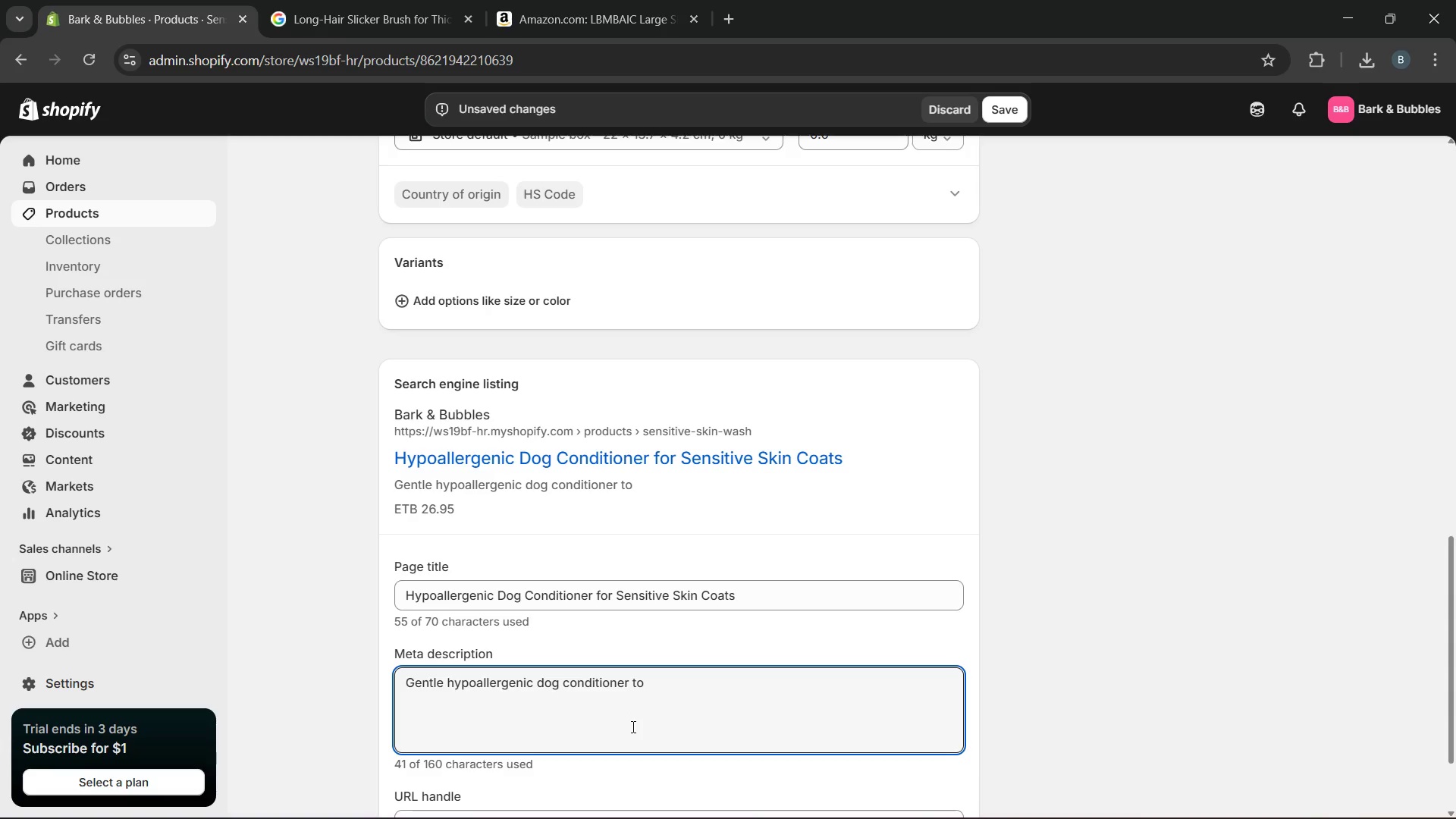 
type(sensetive skin and softer coats. Upgrade your prt grooming routine today.)
 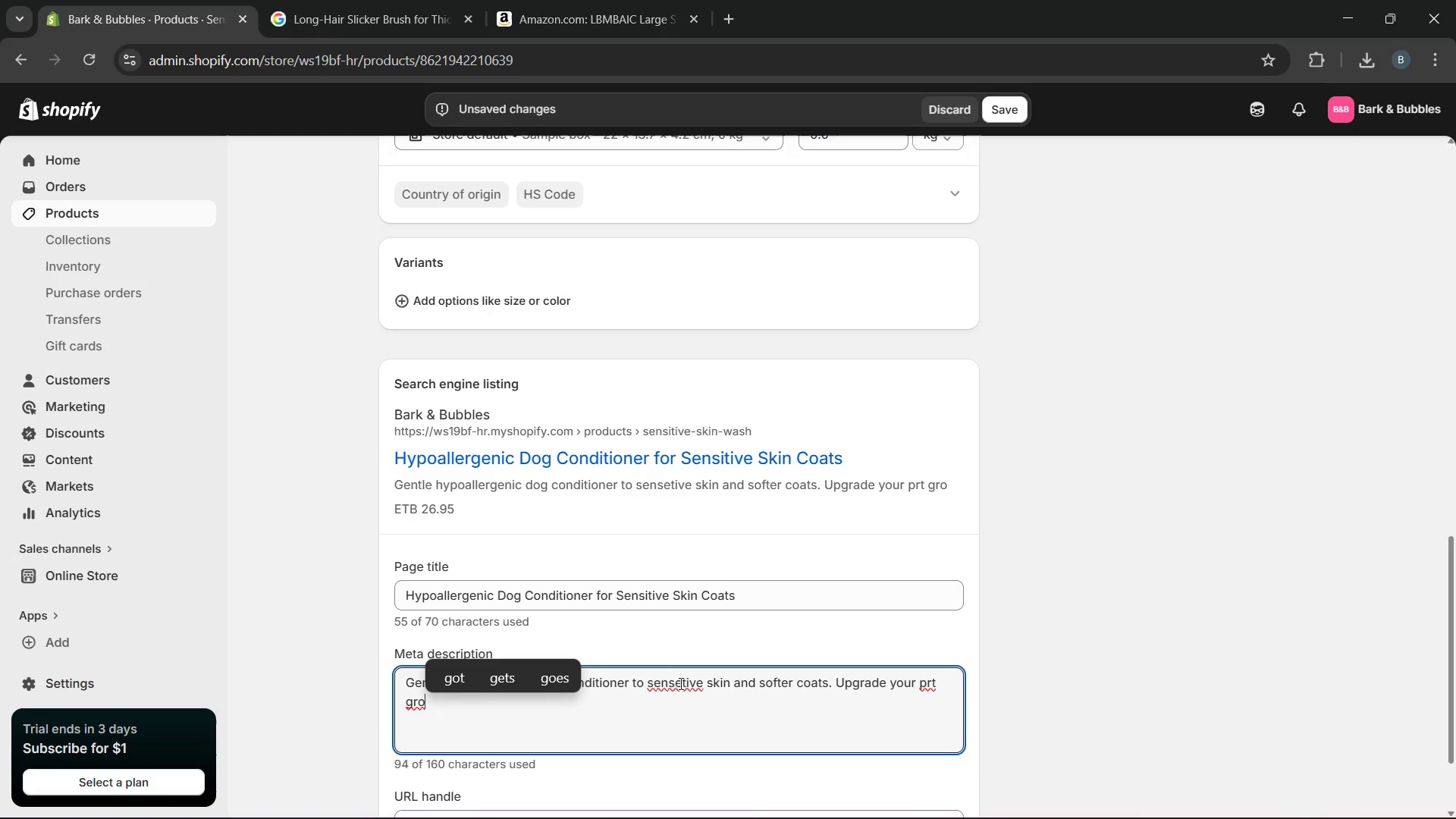 
left_click([678, 683])
 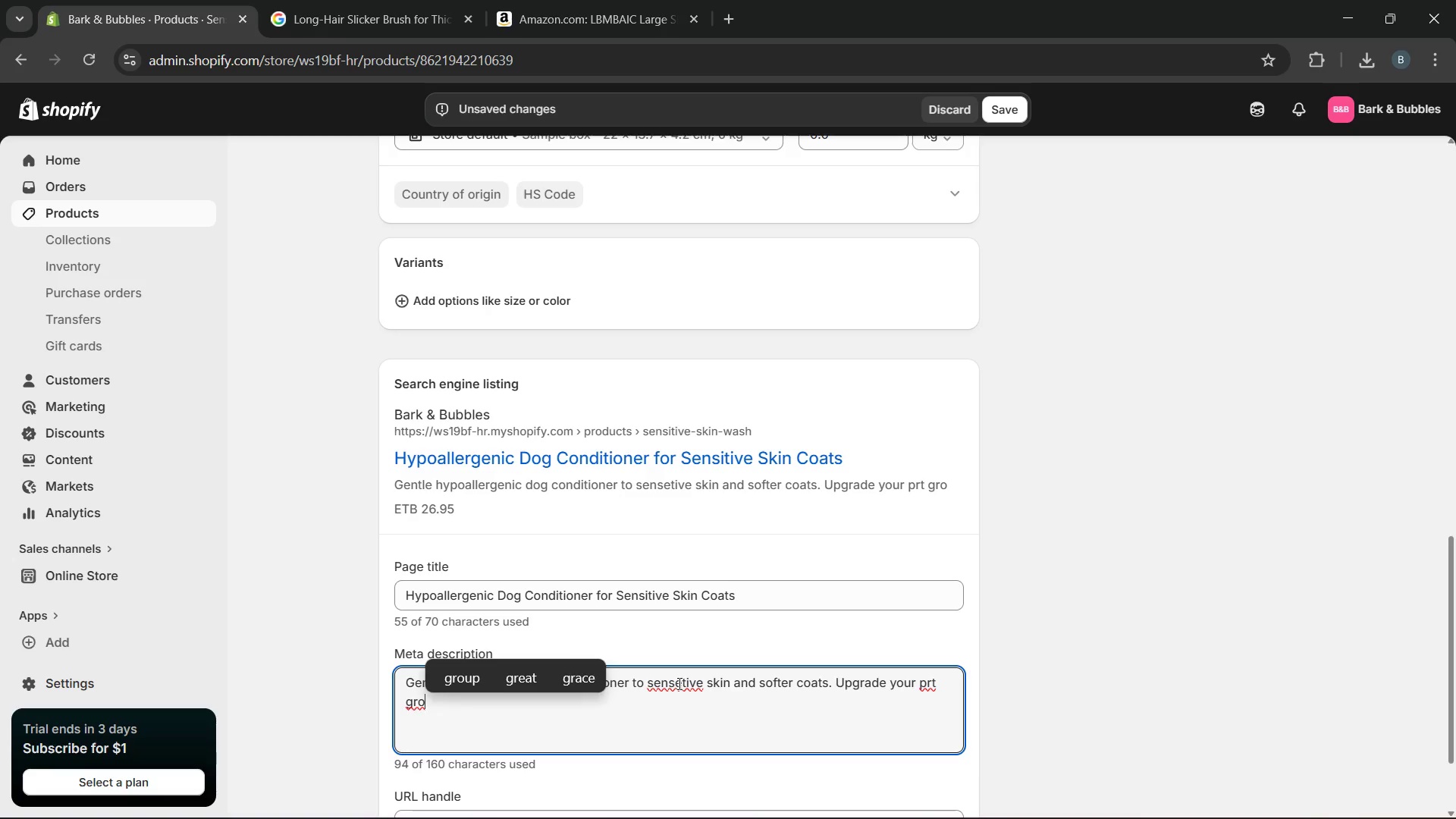 
key(Backspace)
 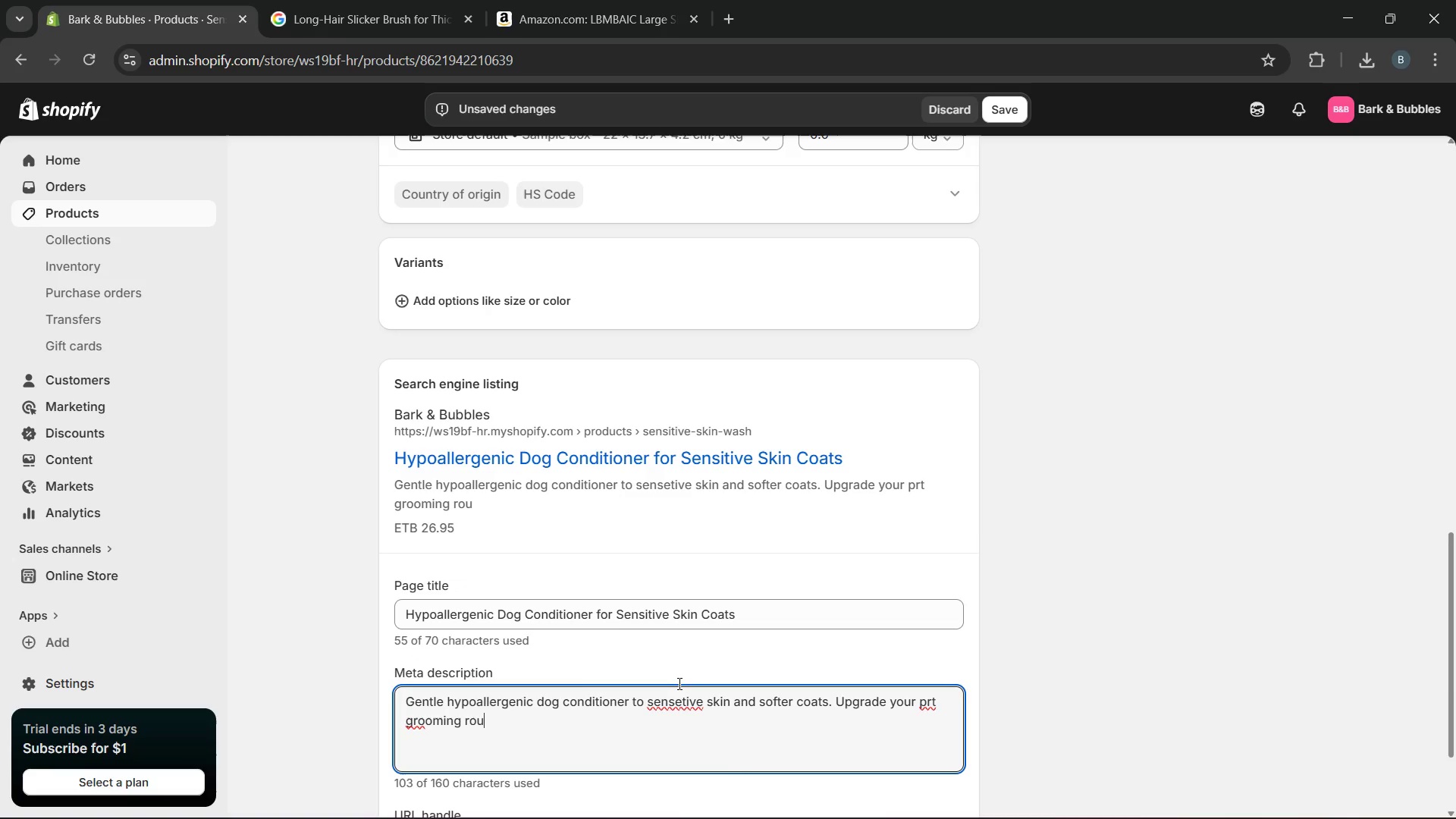 
key(I)
 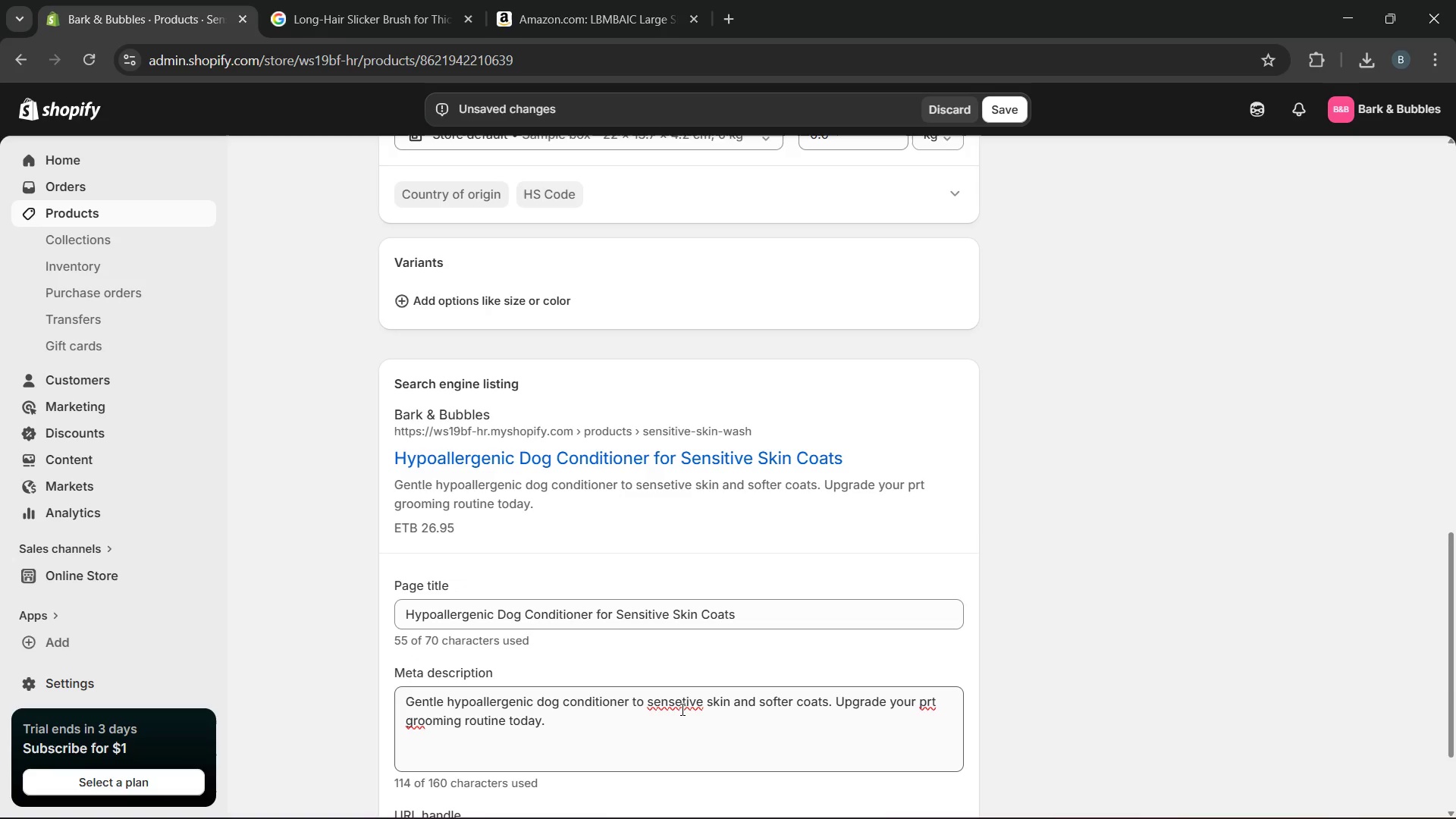 
left_click([681, 706])
 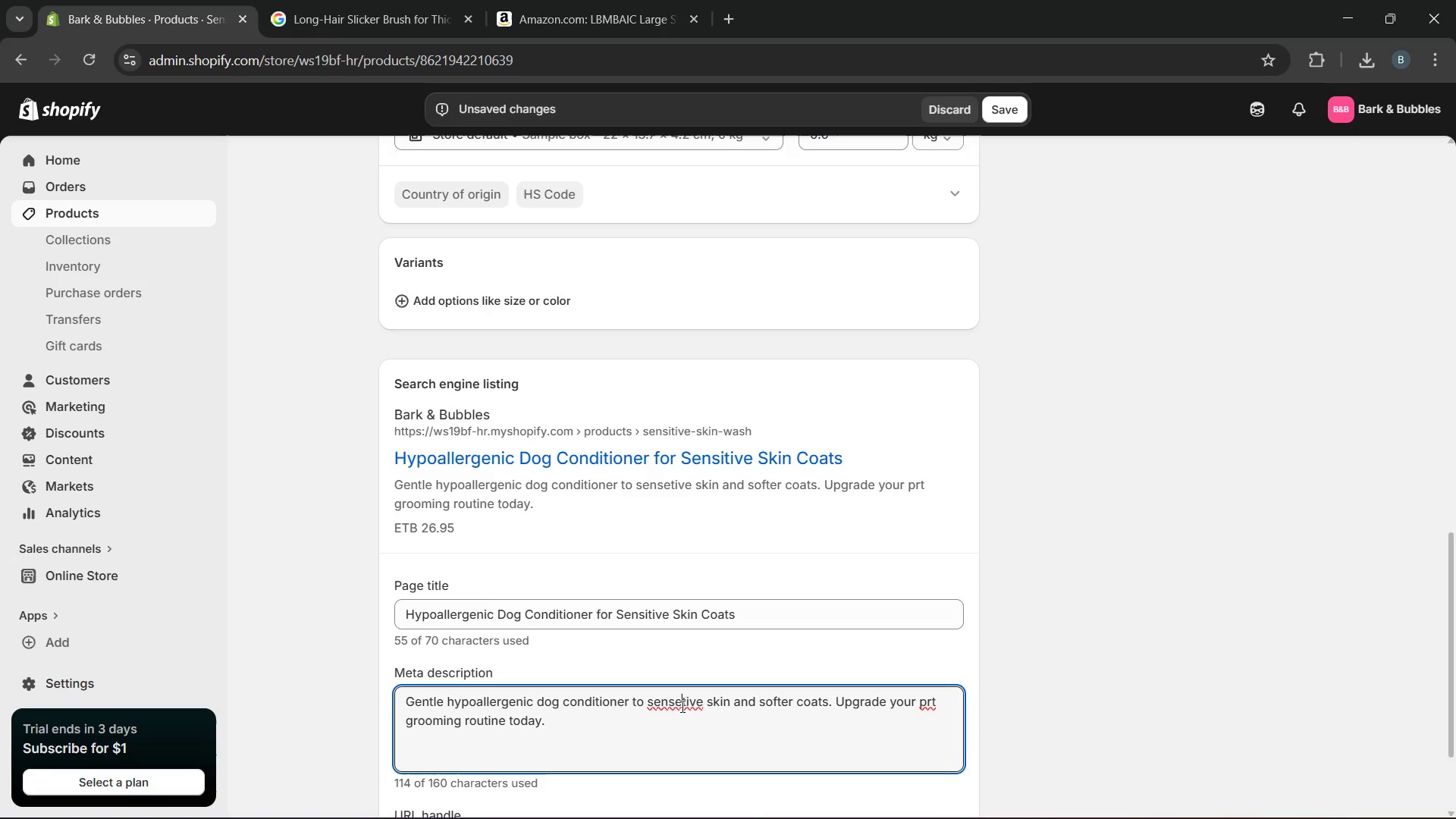 
key(Backspace)
 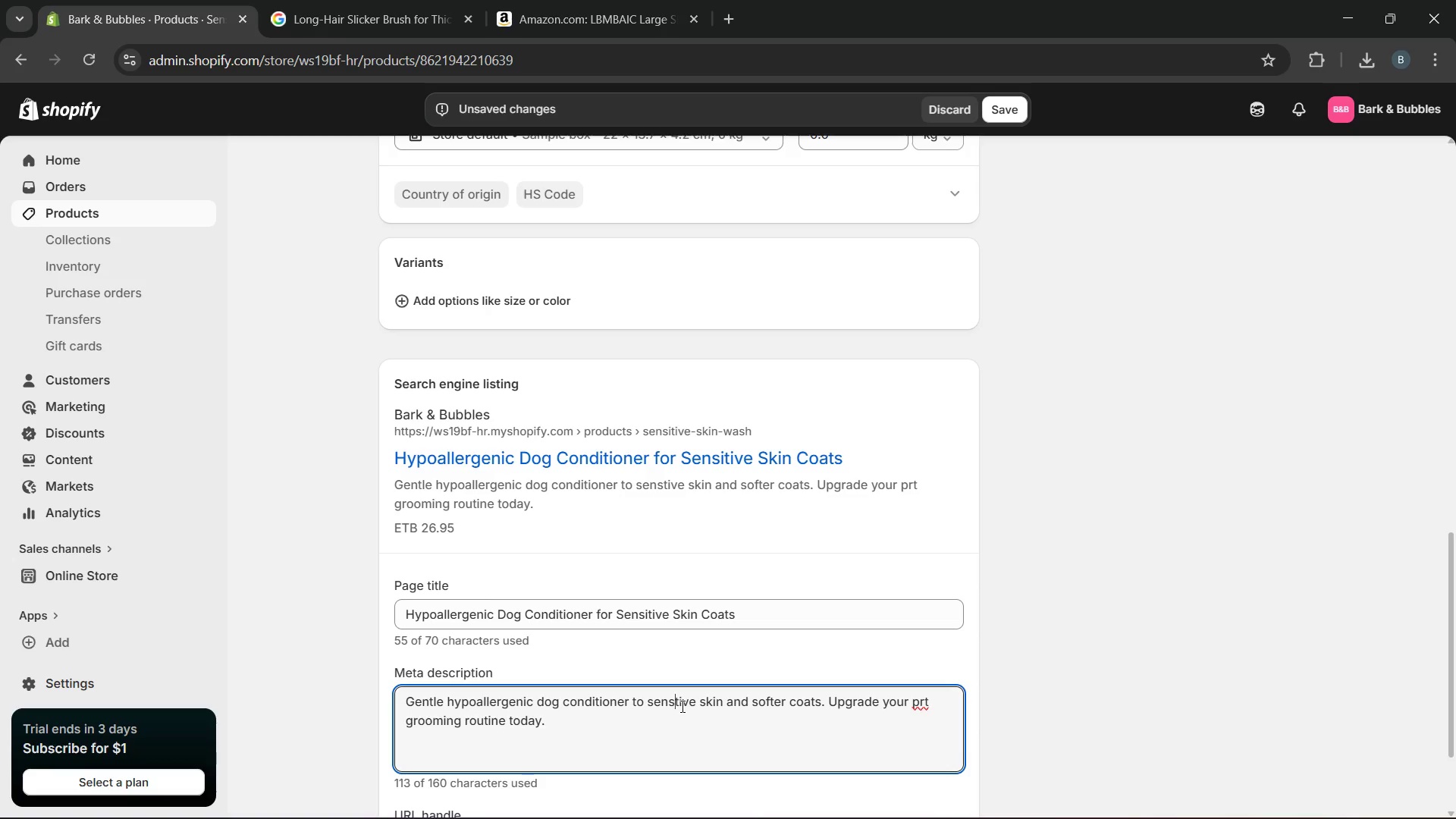 
key(I)
 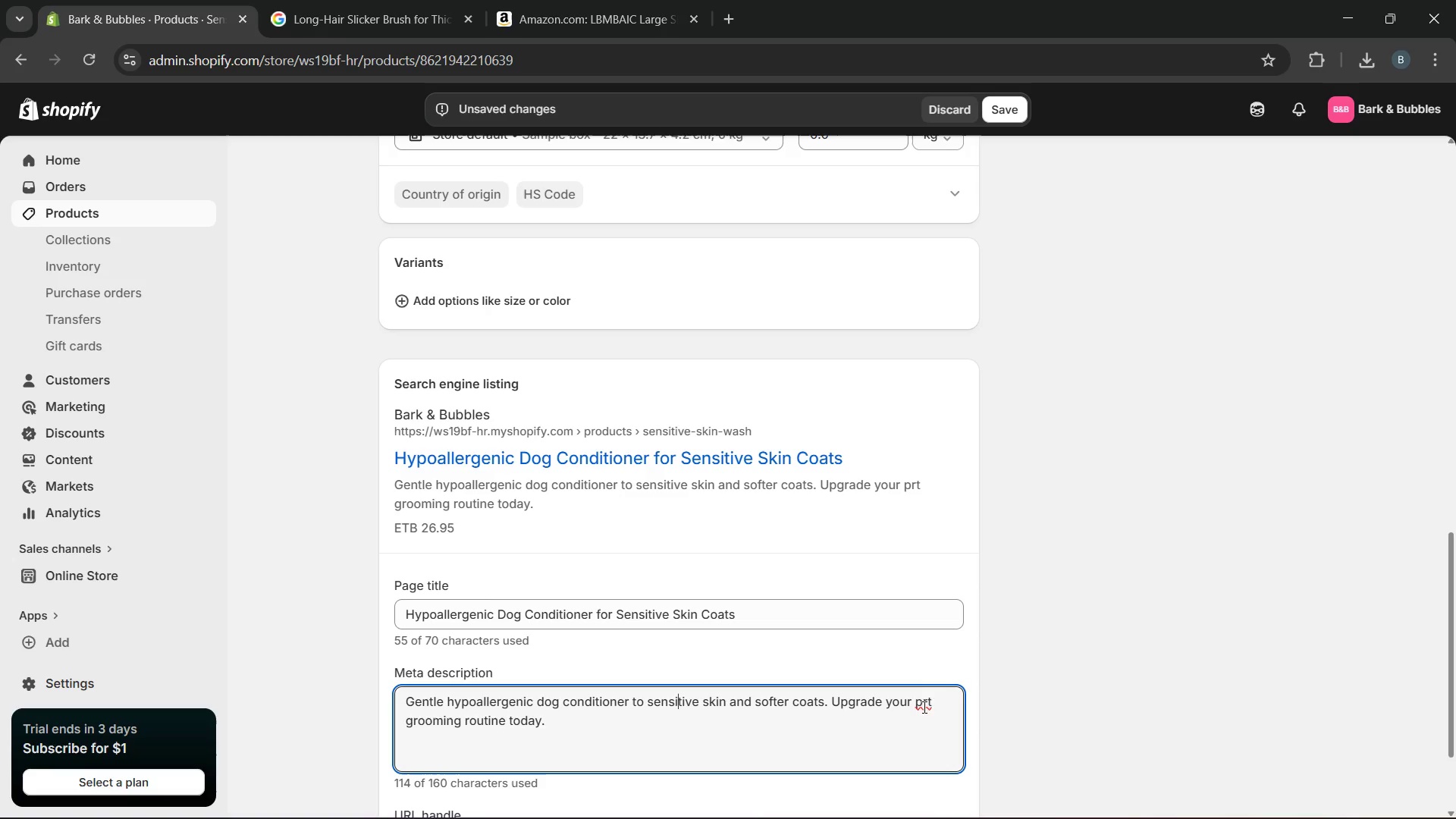 
left_click([919, 703])
 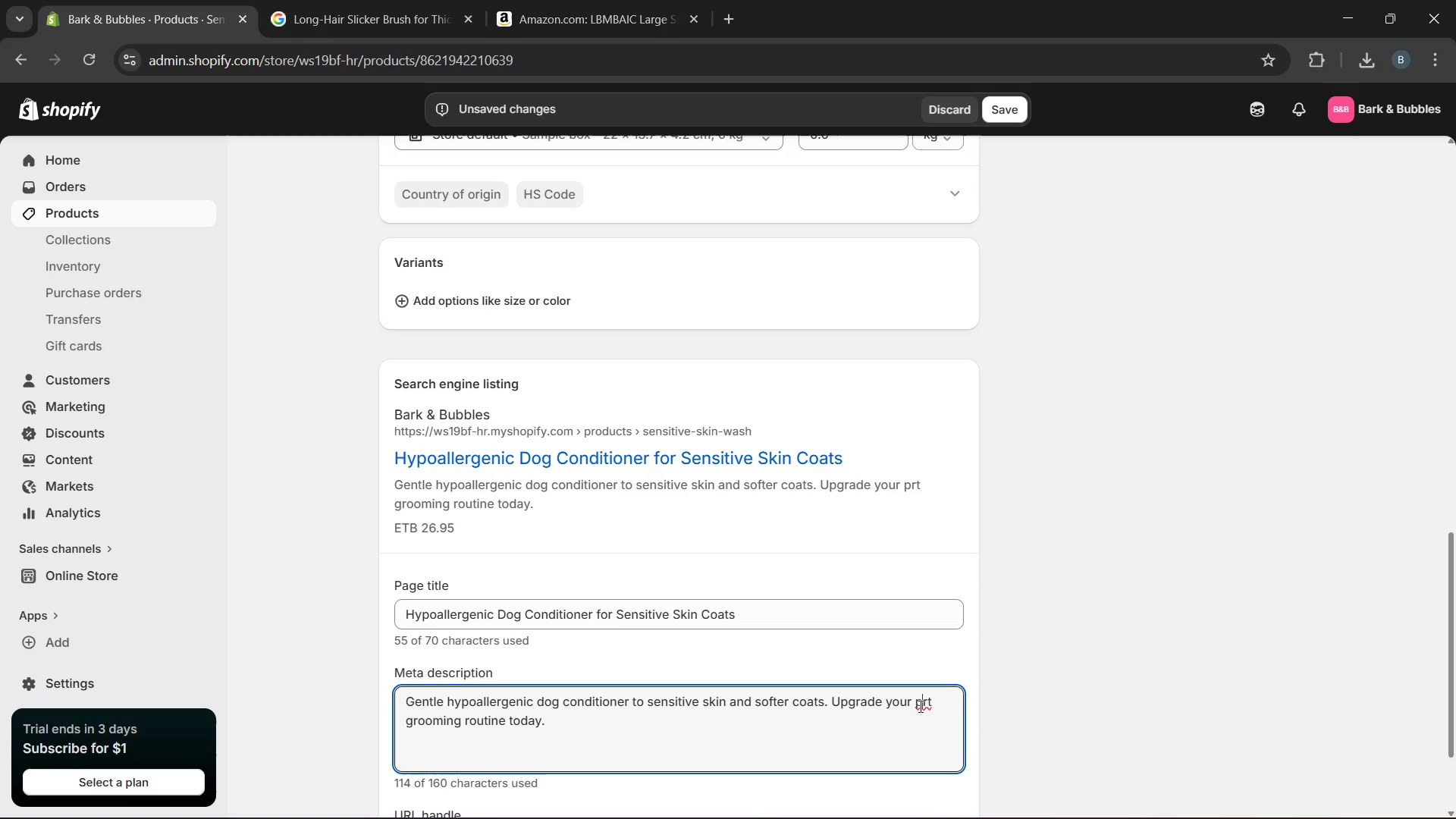 
key(ArrowRight)
 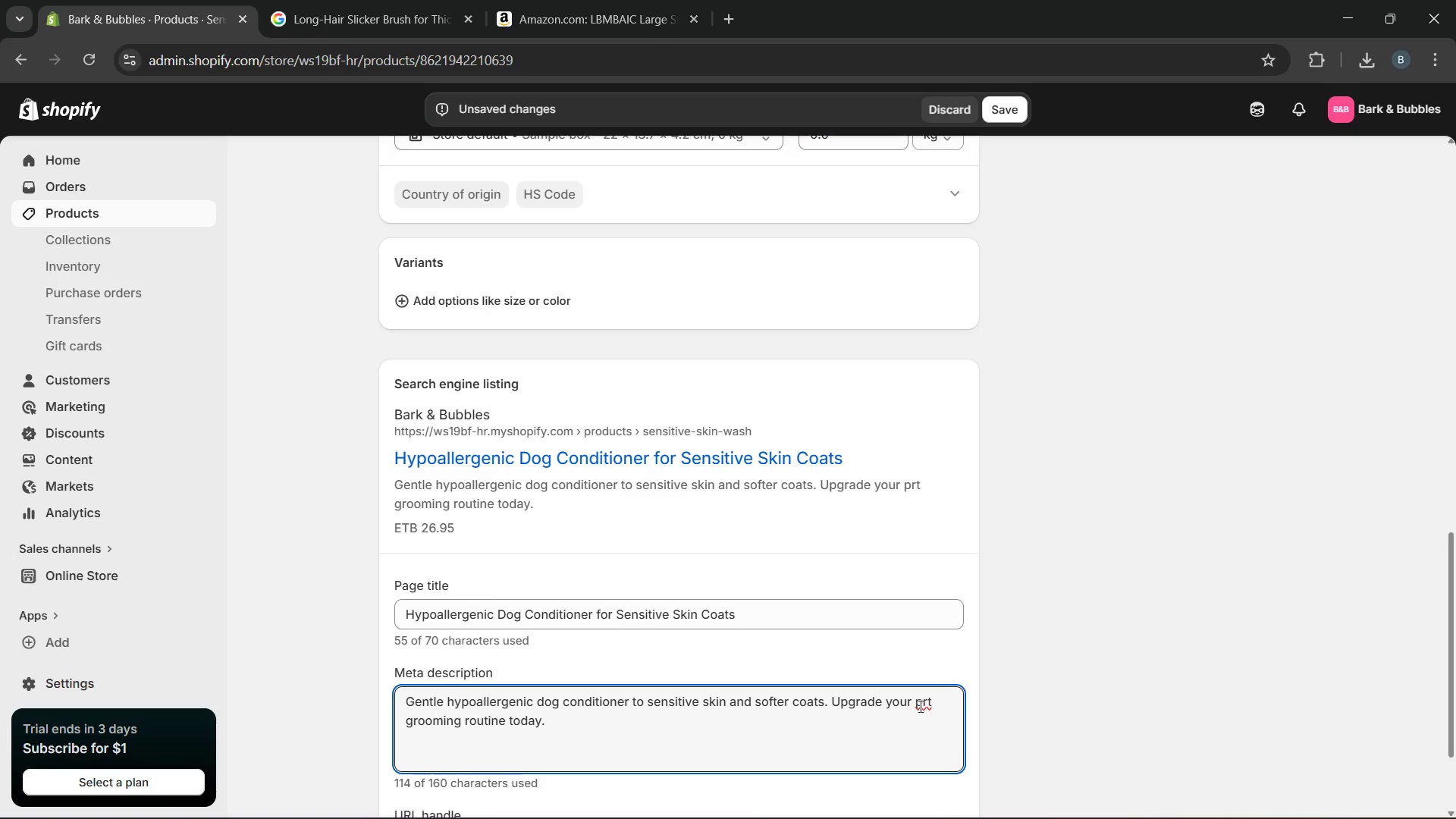 
key(Backspace)
 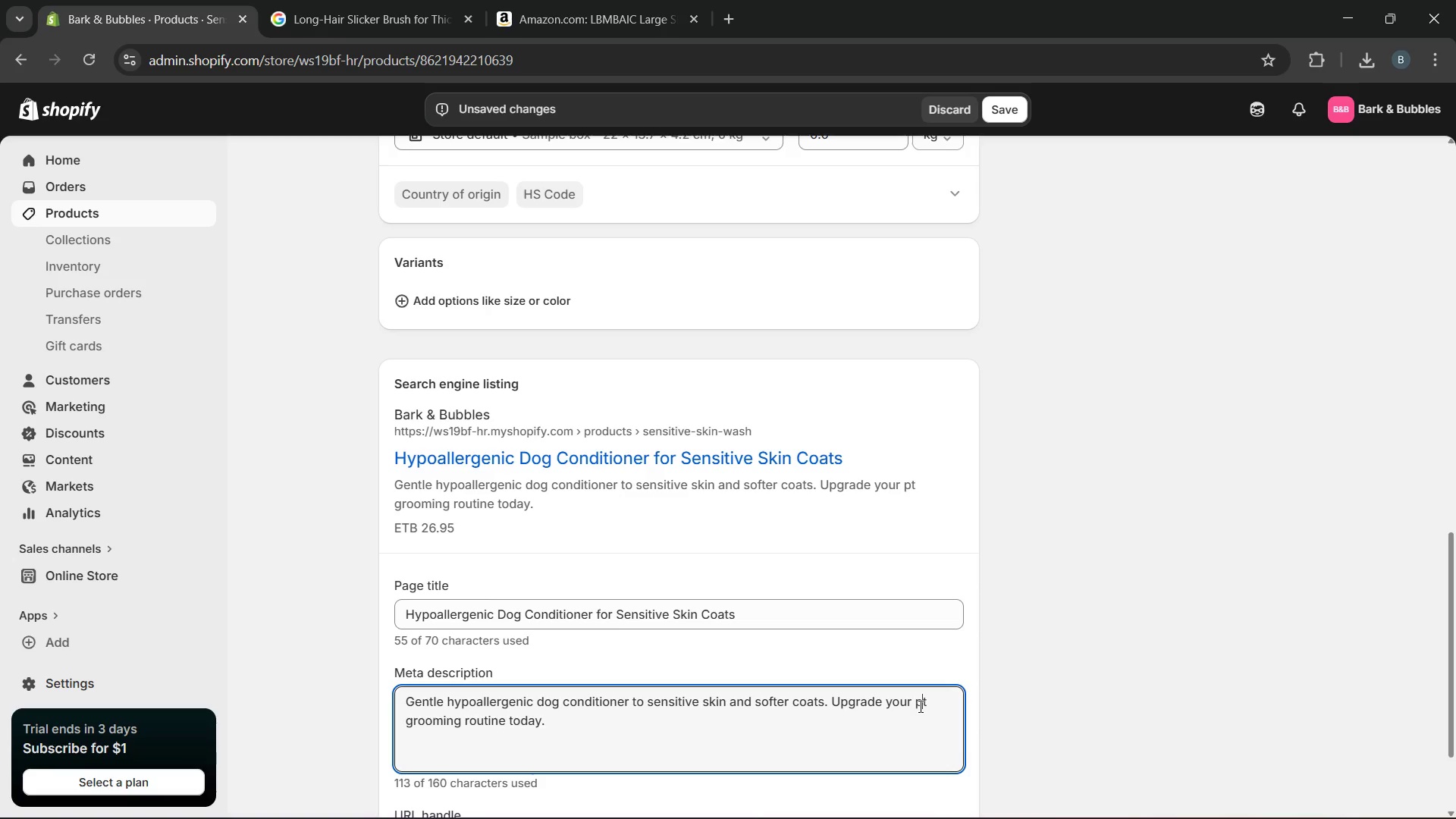 
key(E)
 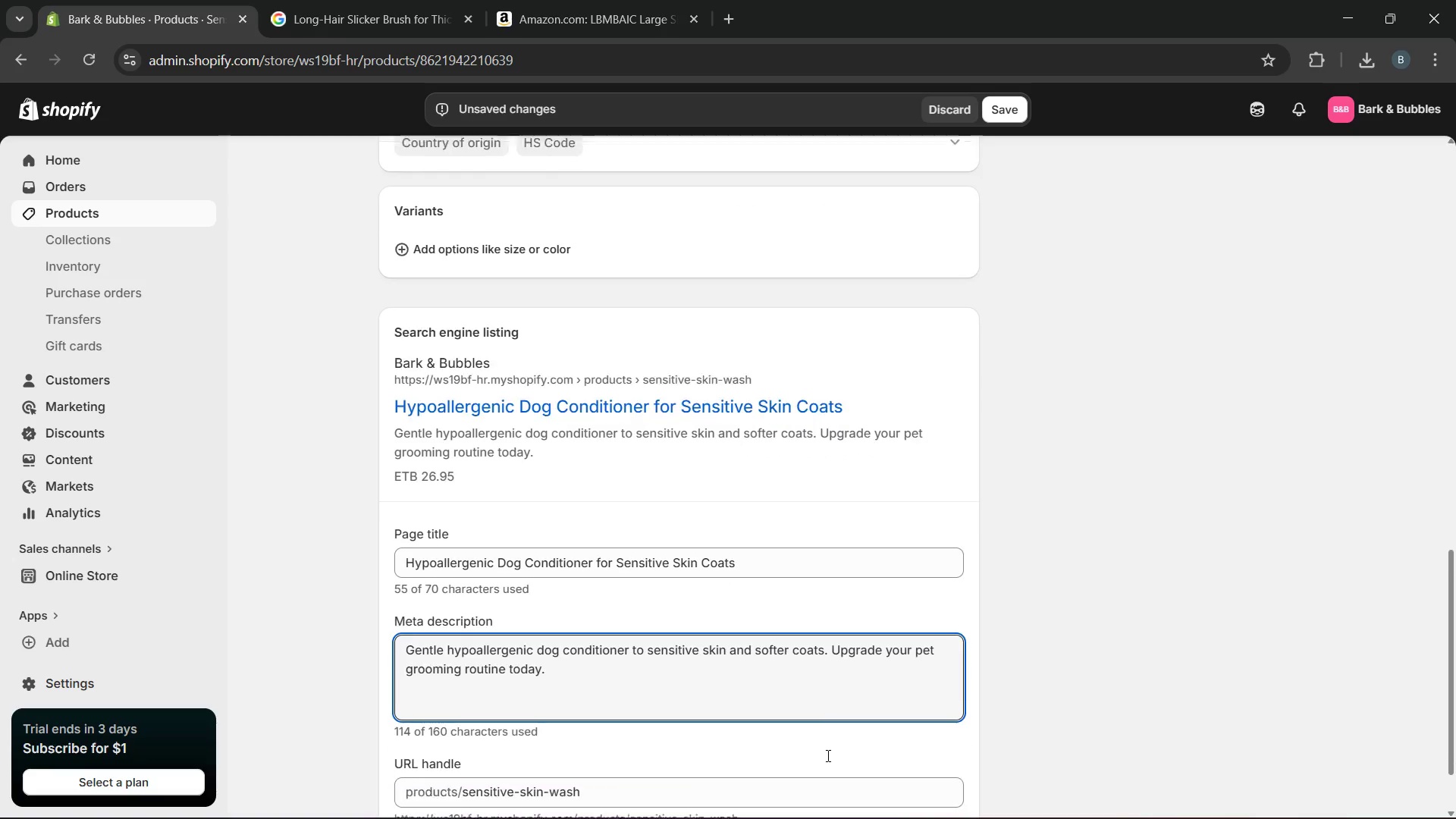 
wait(6.94)
 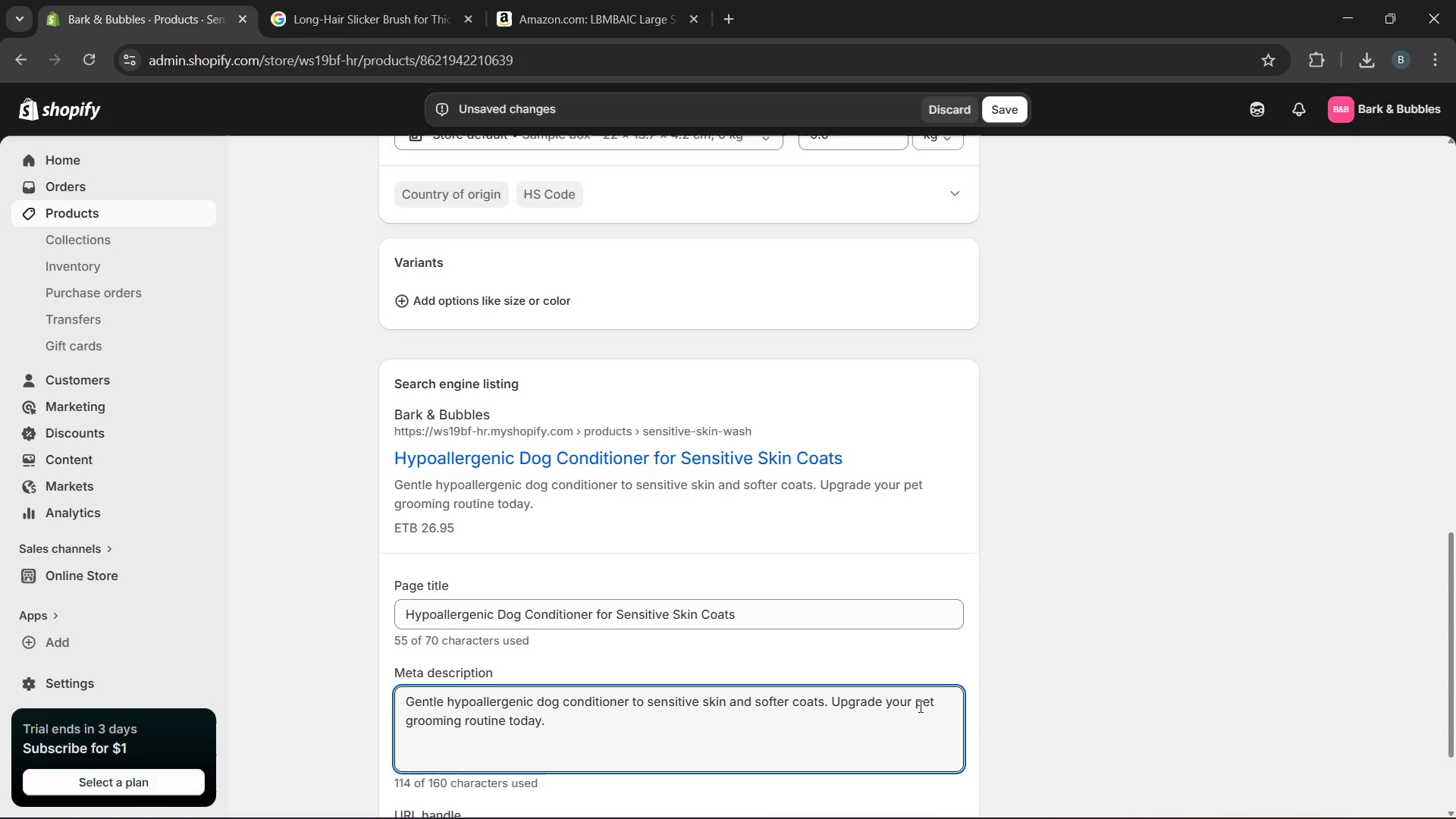 
left_click_drag(start_coordinate=[800, 689], to_coordinate=[464, 682])
 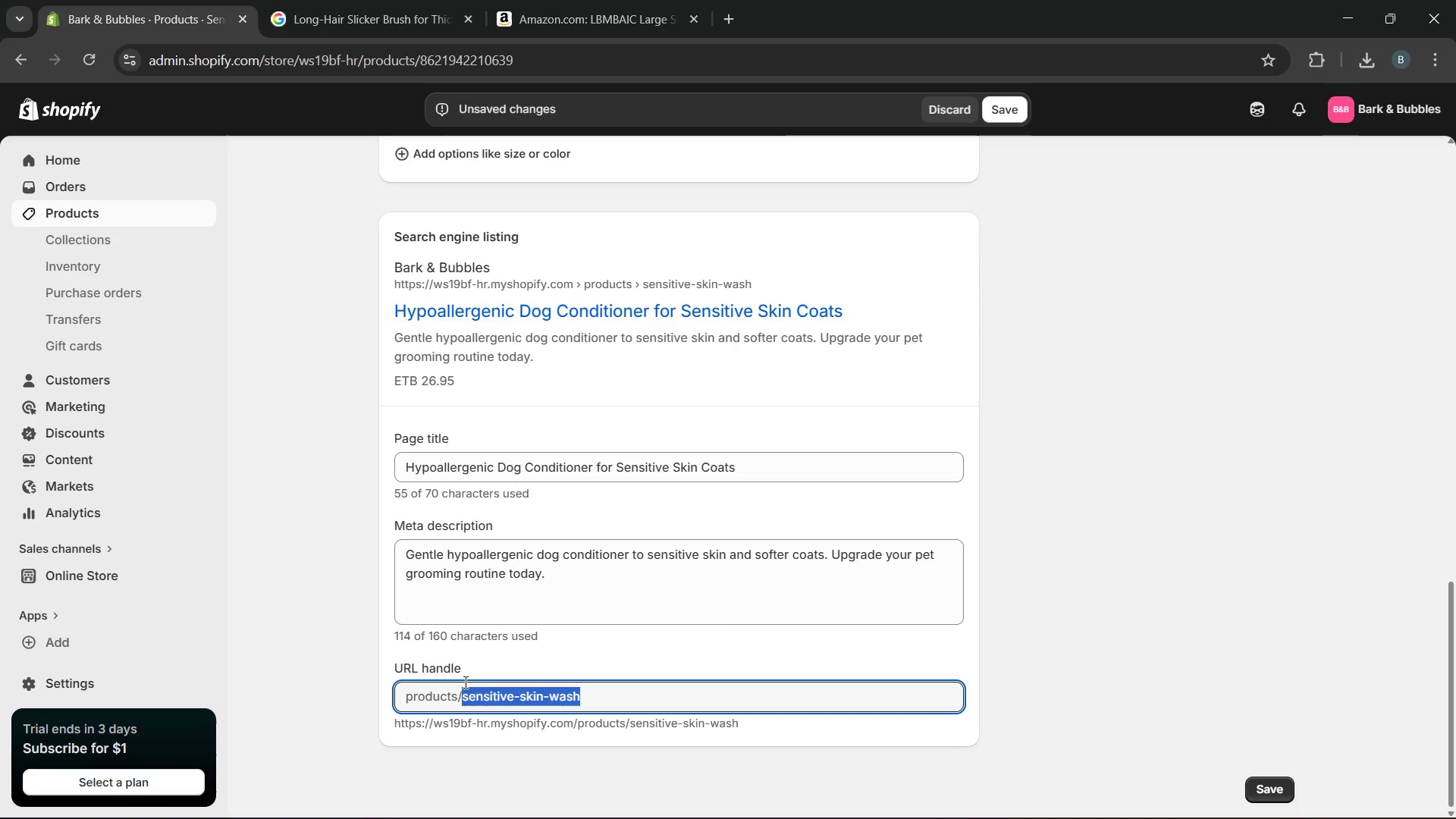 
type(hypoall)
 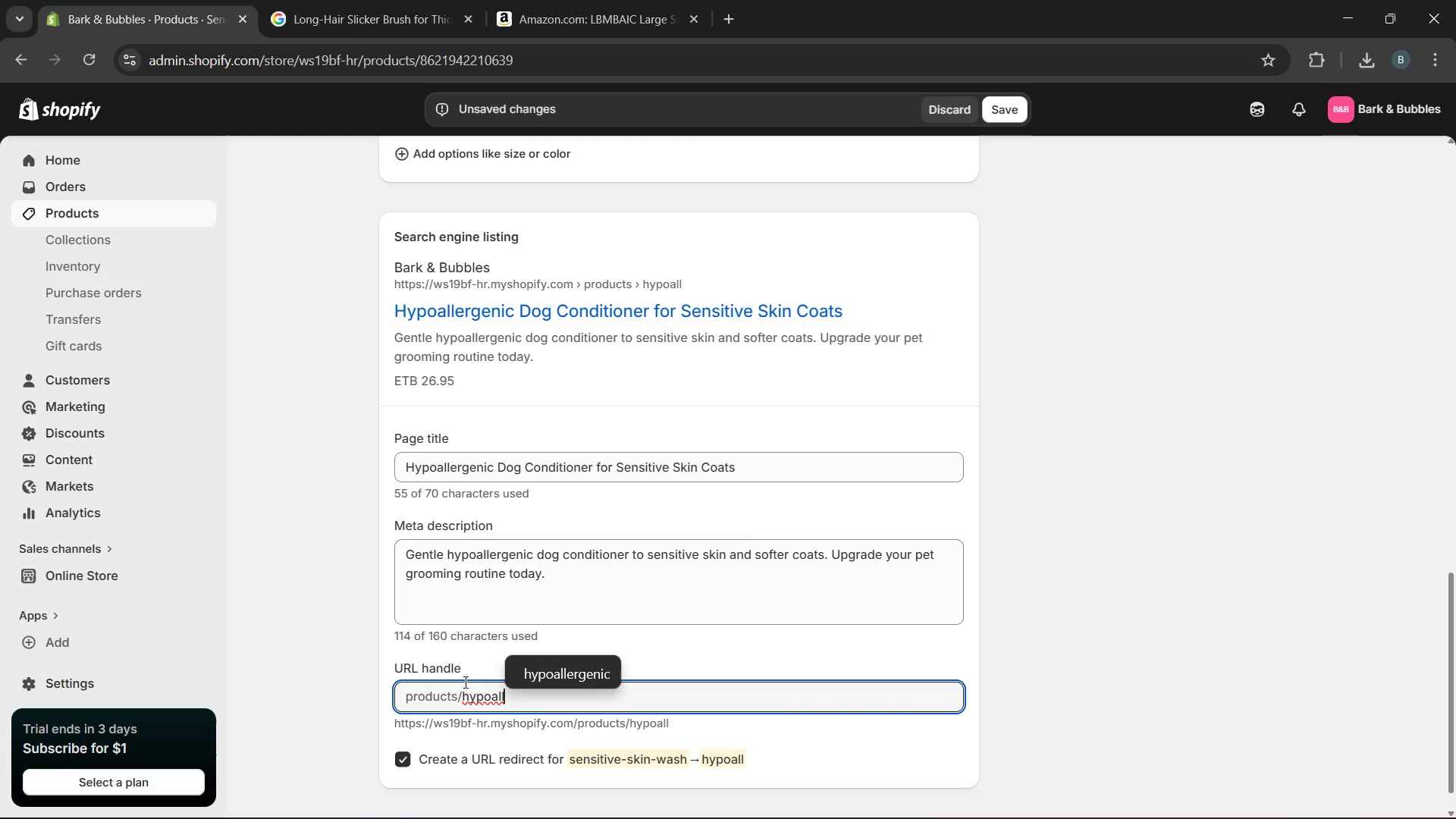 
left_click([568, 674])
 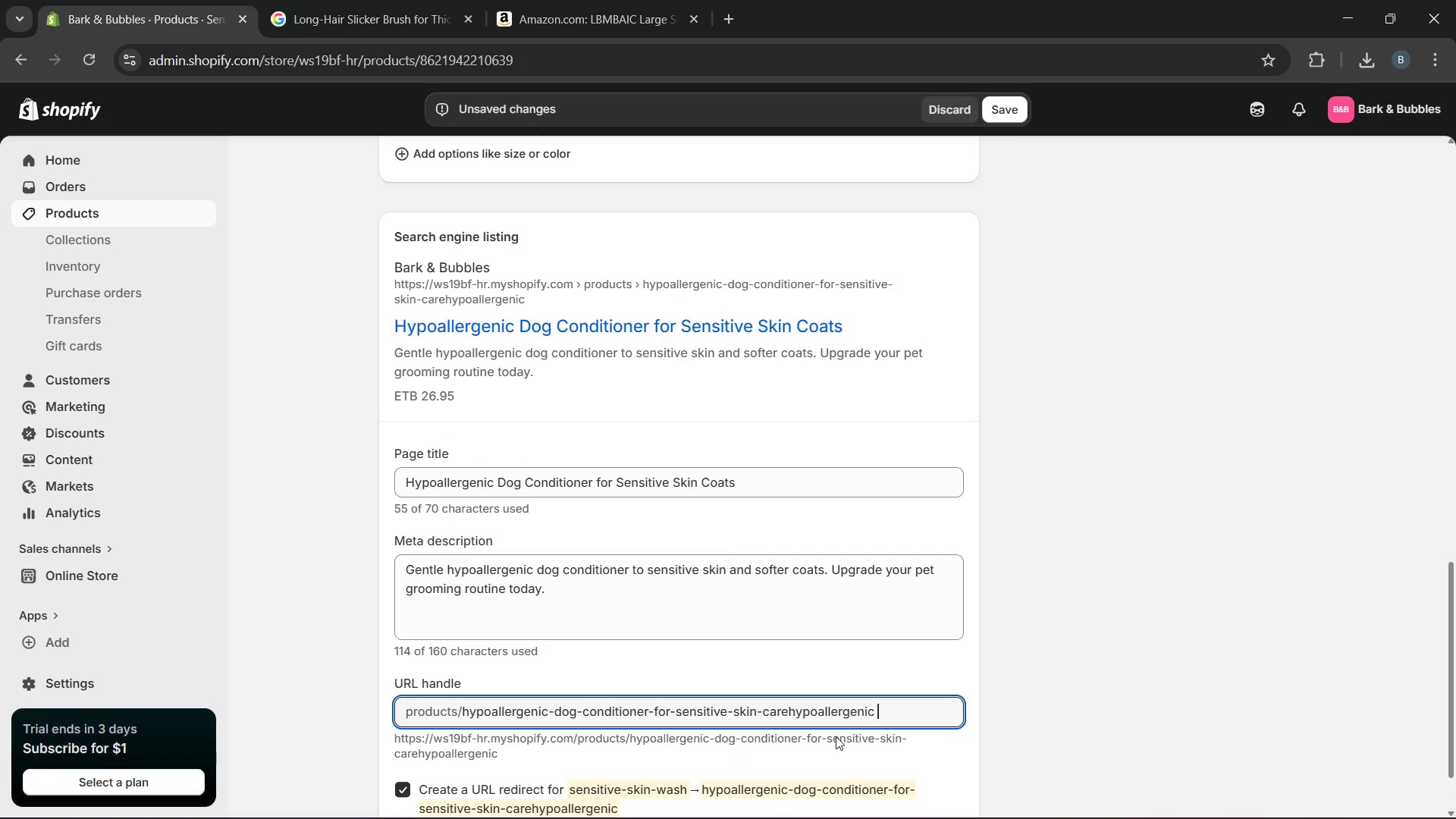 
left_click_drag(start_coordinate=[891, 715], to_coordinate=[826, 720])
 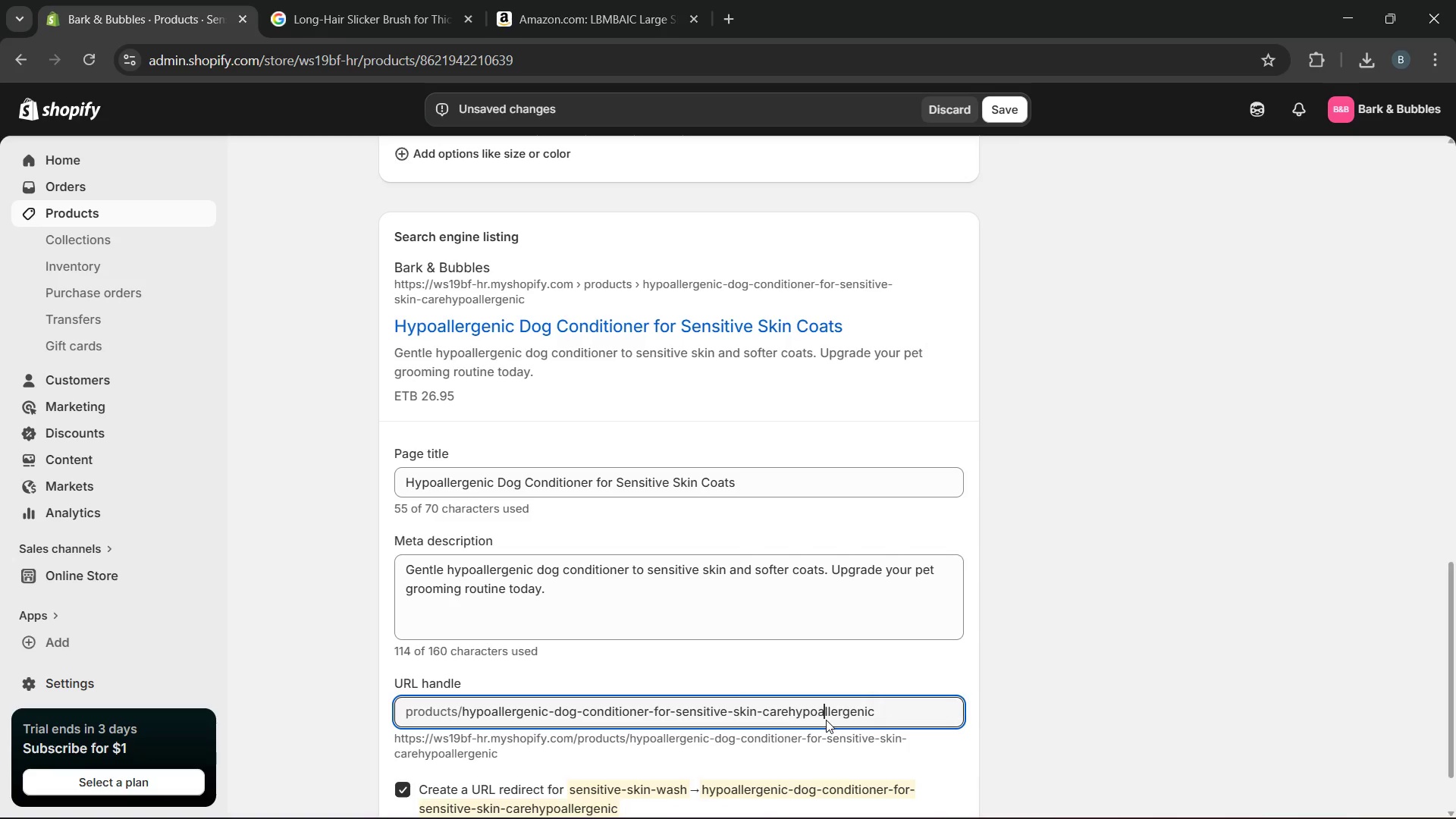 
double_click([826, 720])
 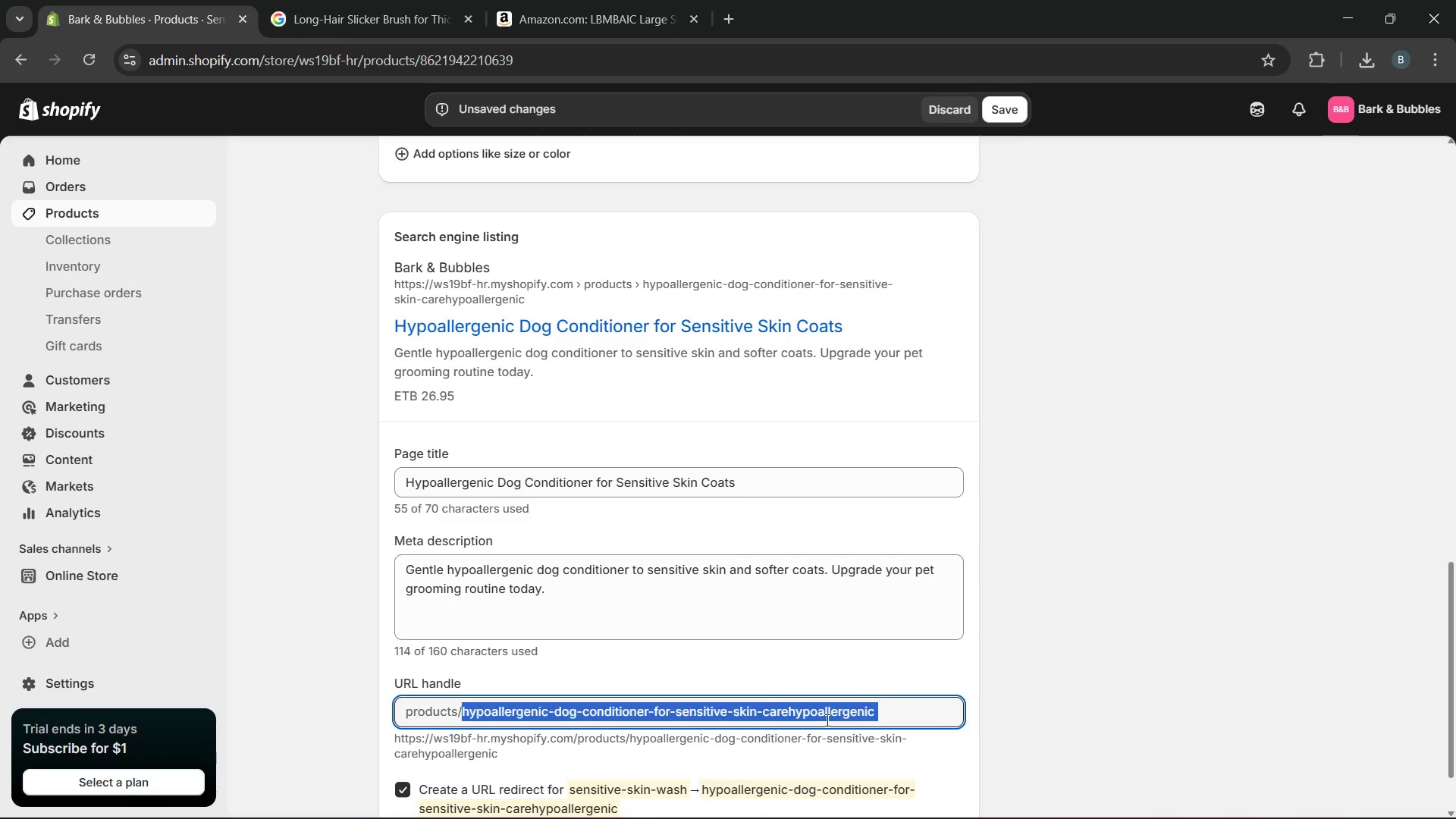 
triple_click([826, 720])
 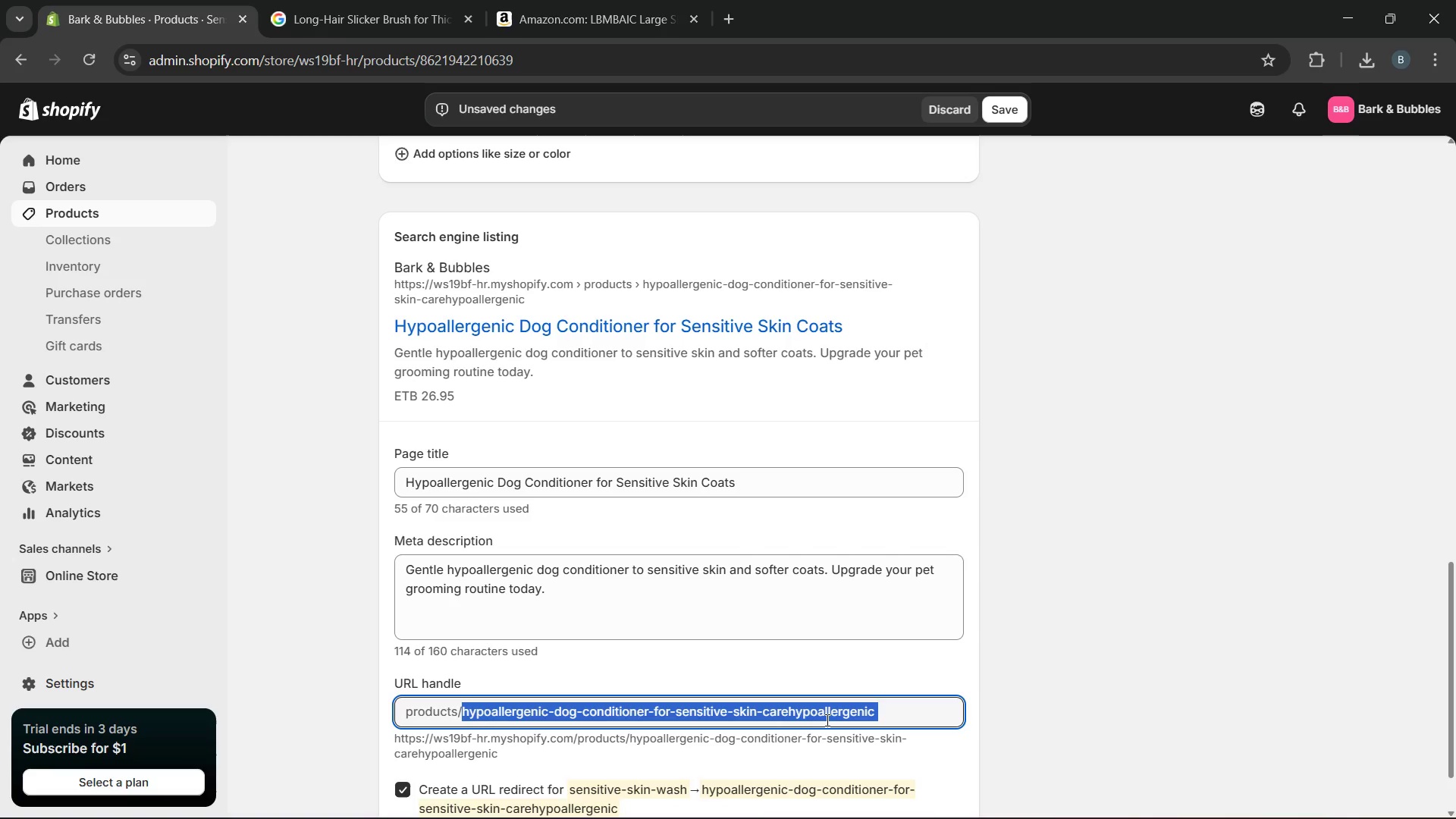 
type(hypoallergenic-dog-conditioner)
 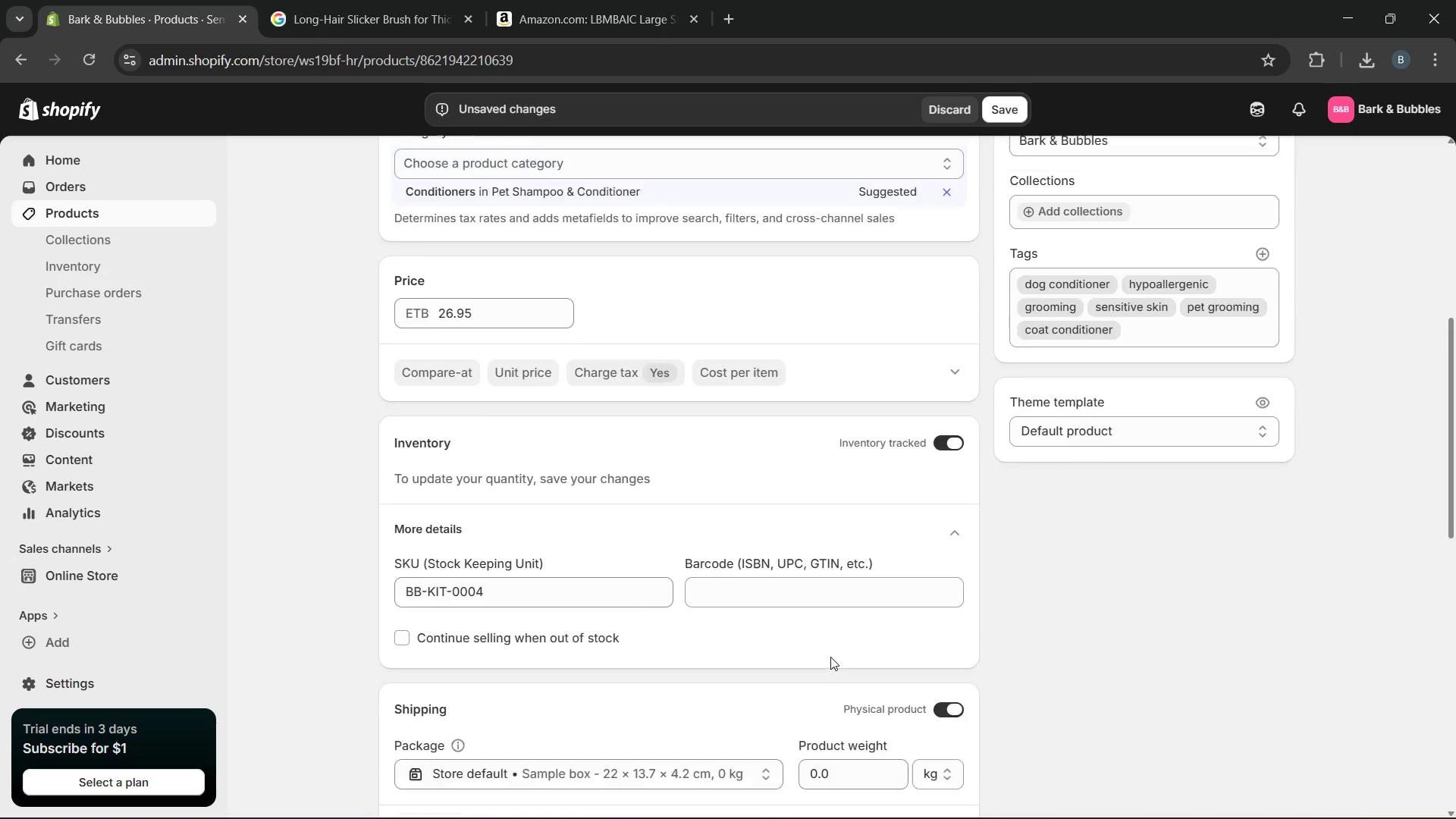 
wait(9.44)
 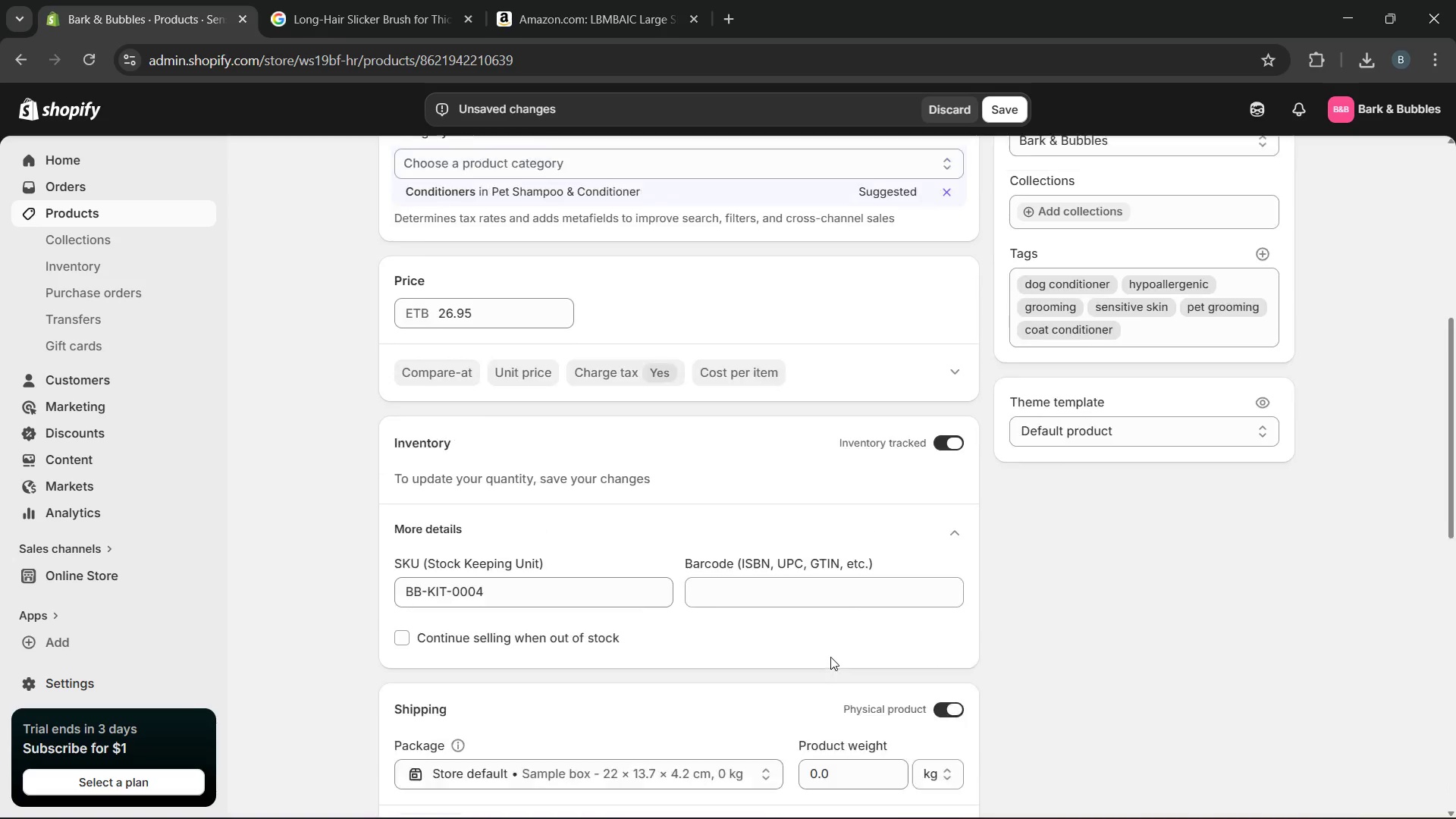 
left_click([643, 372])
 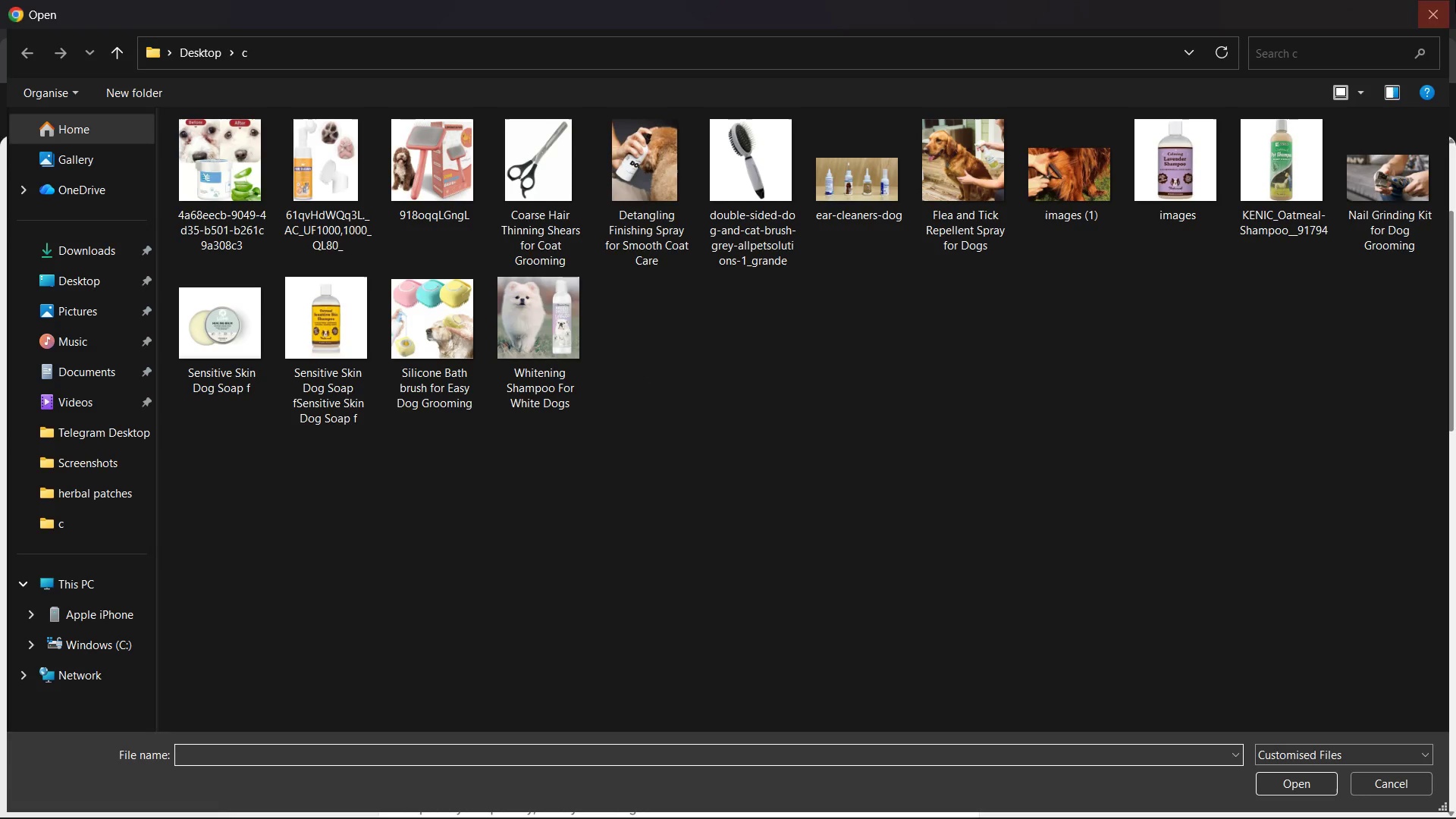 
left_click([1436, 8])
 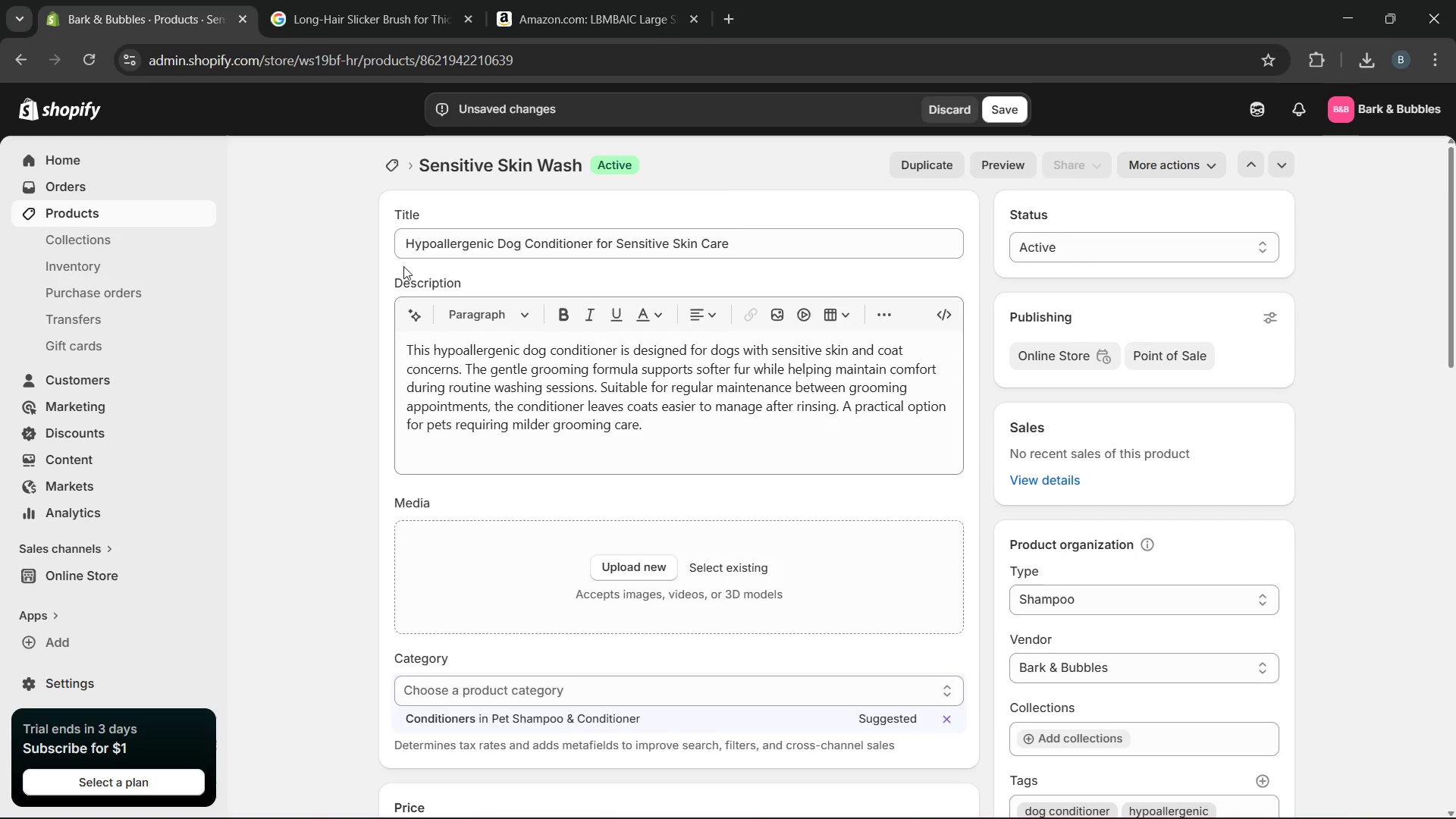 
left_click_drag(start_coordinate=[397, 248], to_coordinate=[491, 238])
 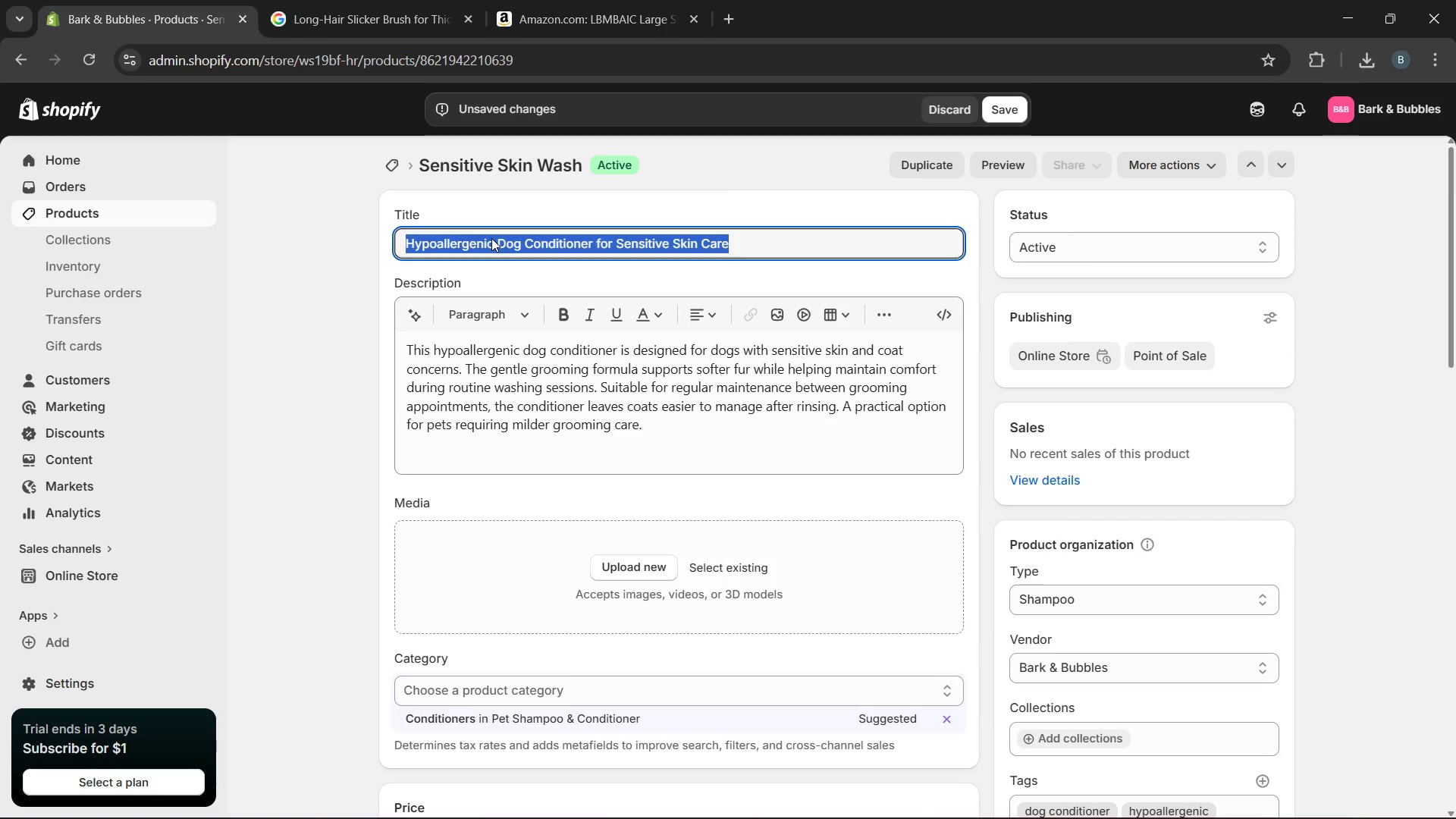 
key(Control+C)
 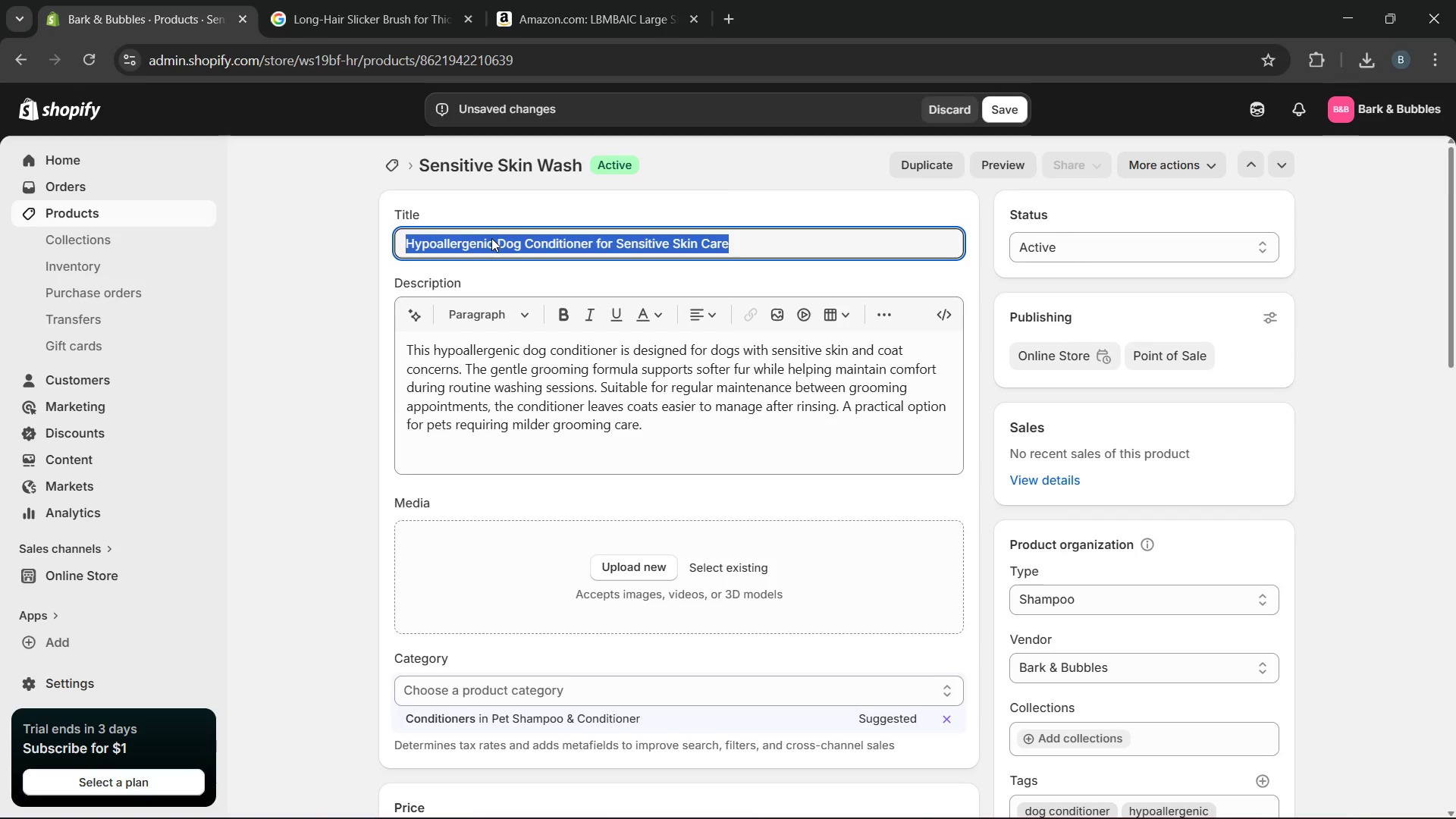 
key(Control+C)
 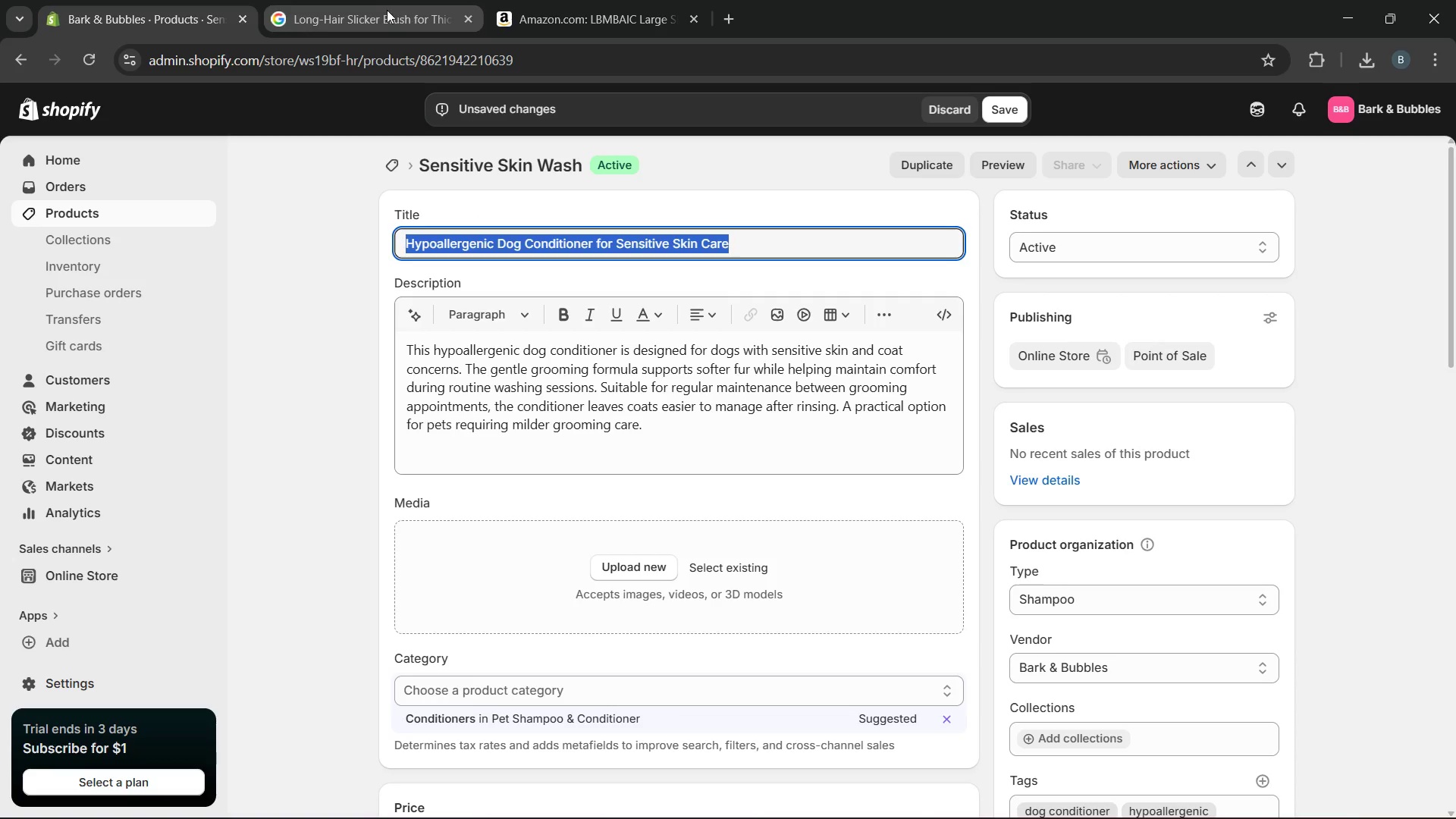 
left_click([379, 12])
 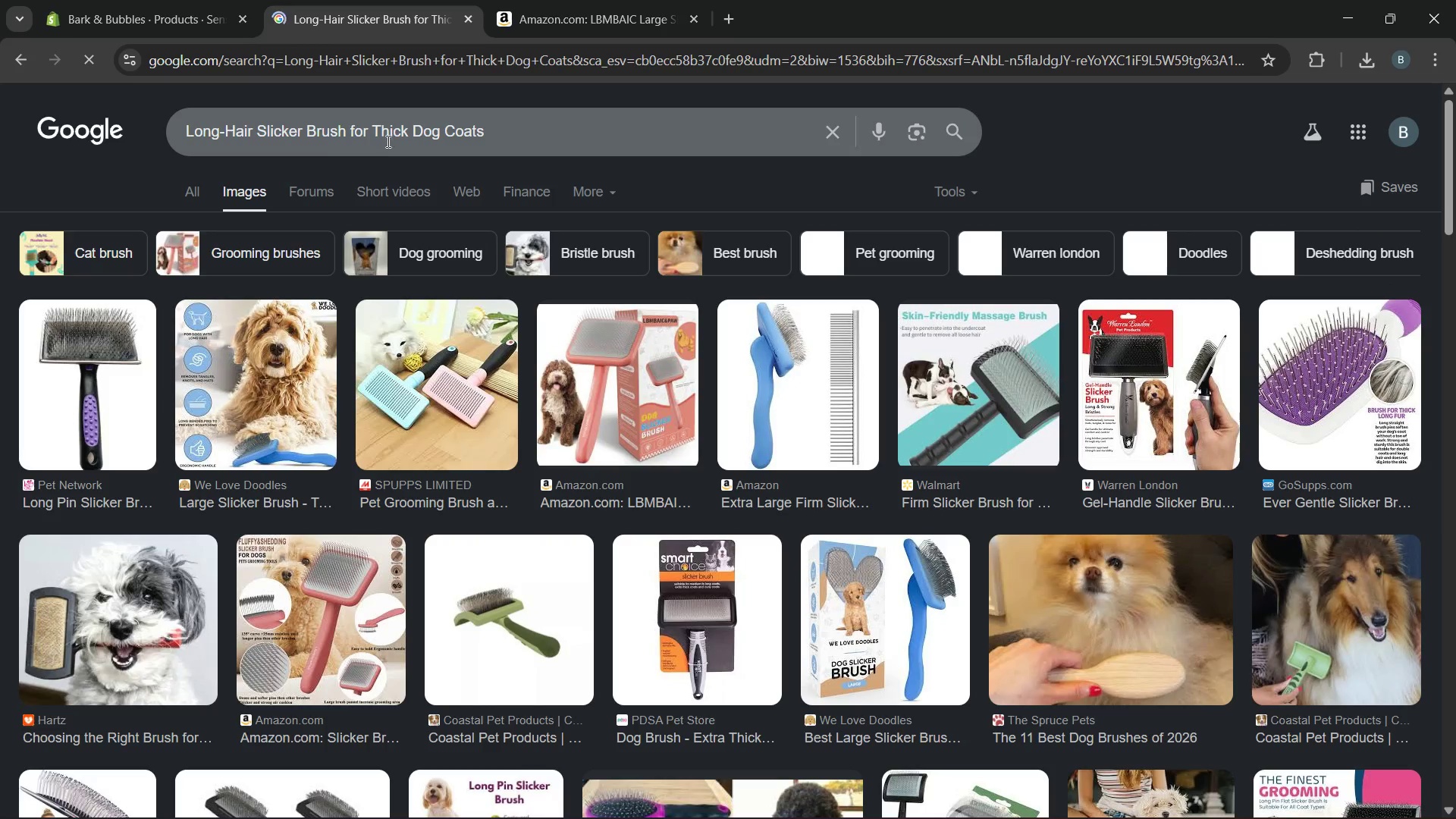 
double_click([387, 139])
 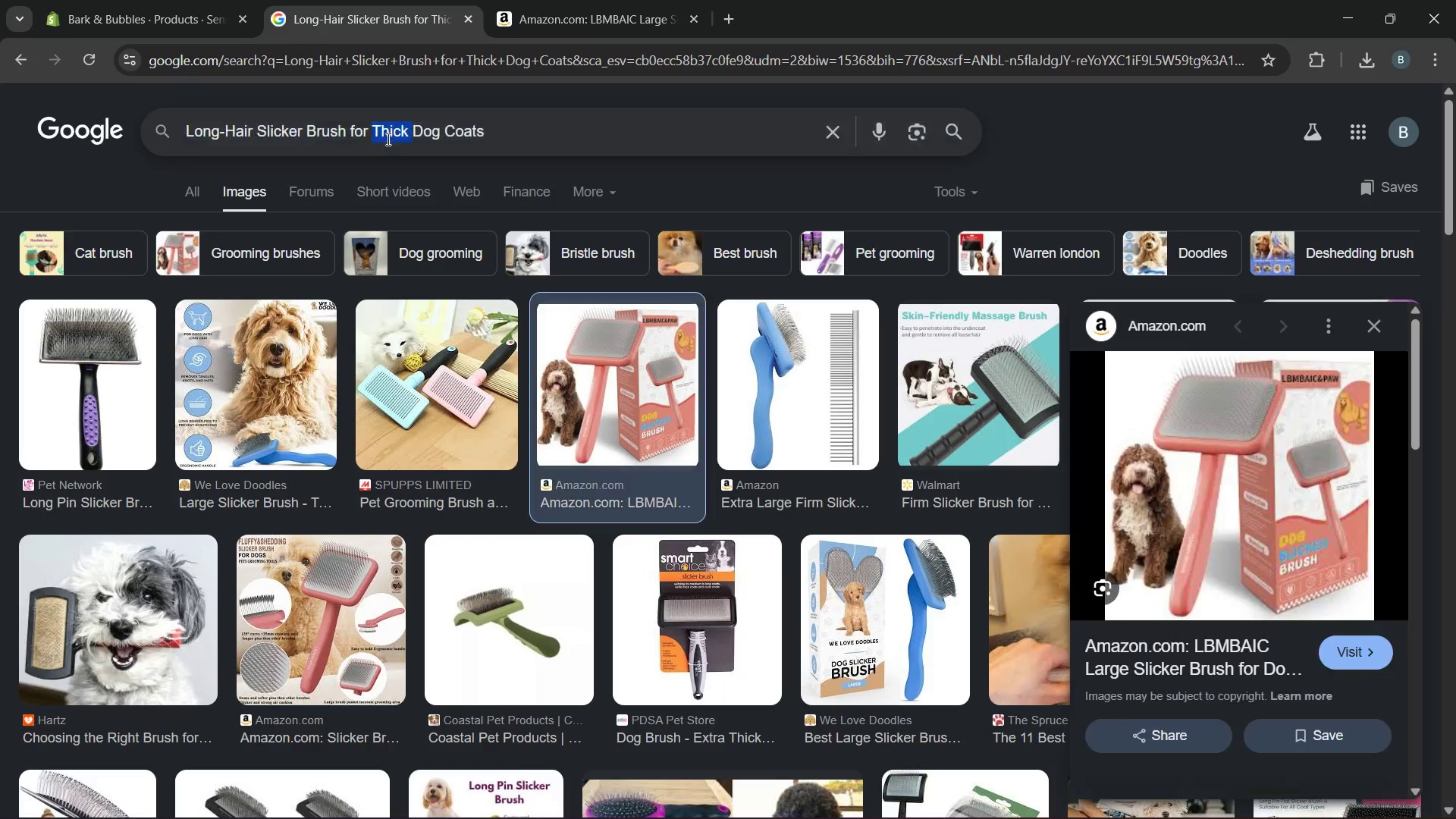 
triple_click([387, 139])
 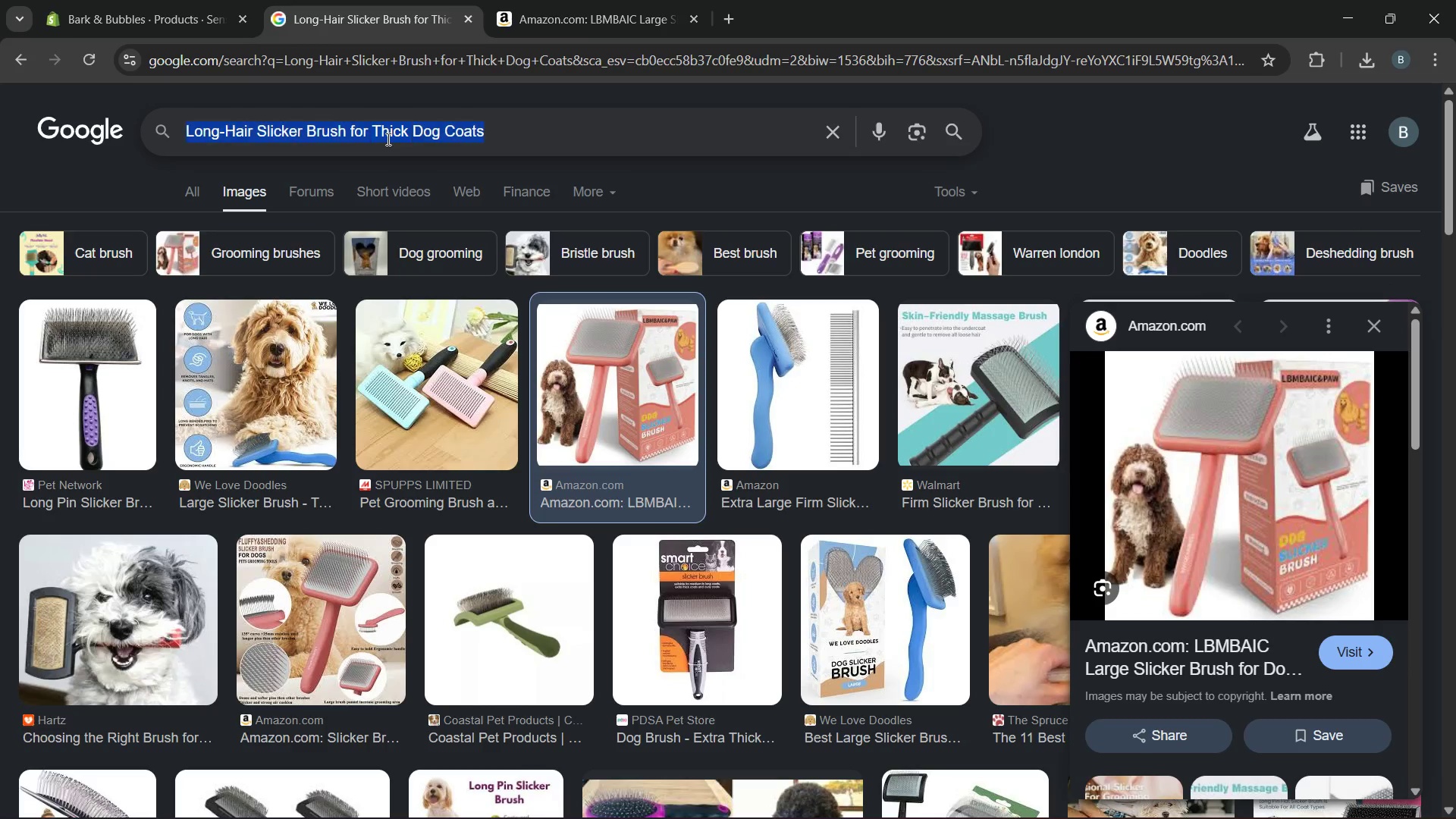 
triple_click([387, 139])
 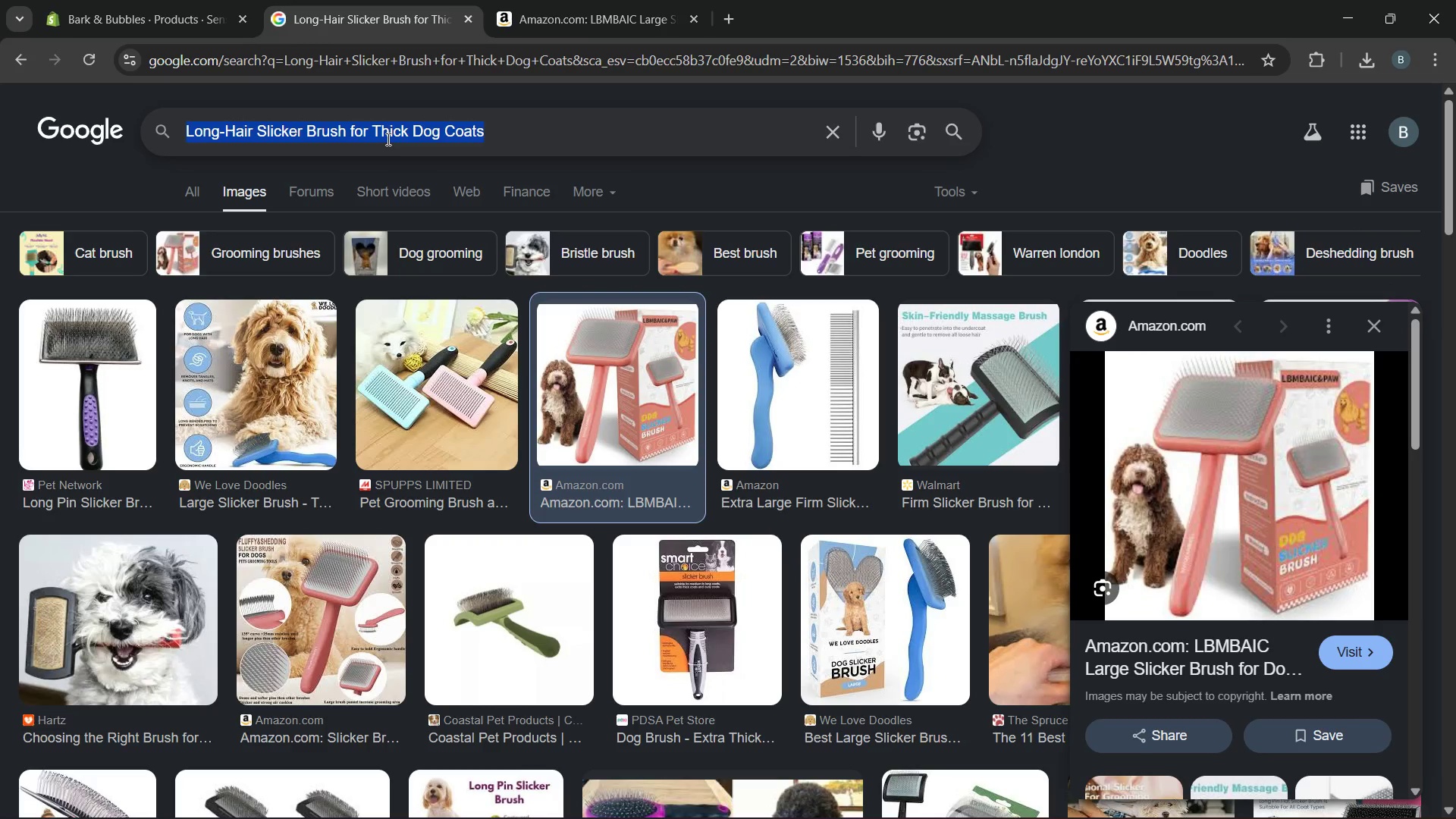 
key(Control+V)
 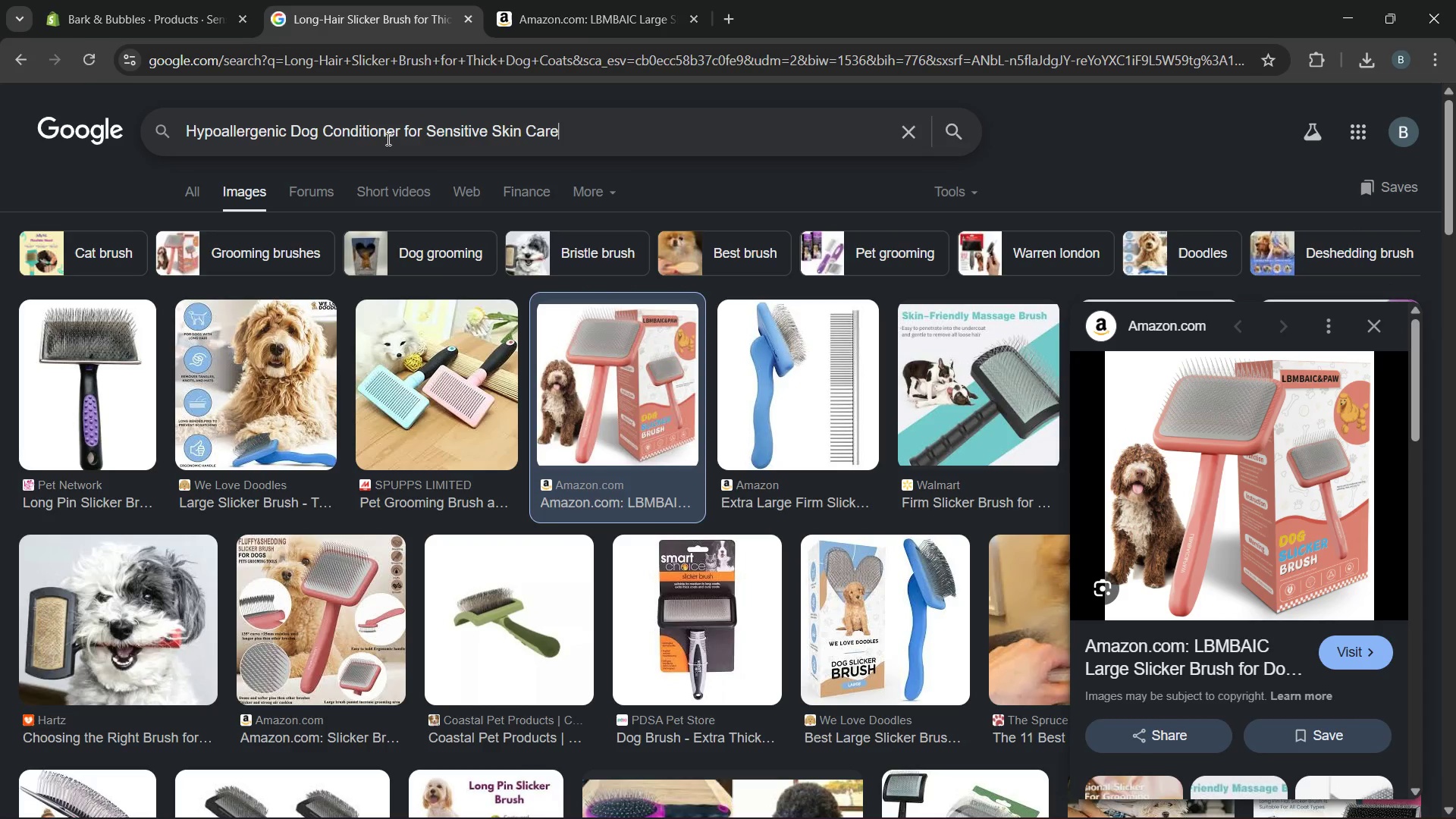 
key(Enter)
 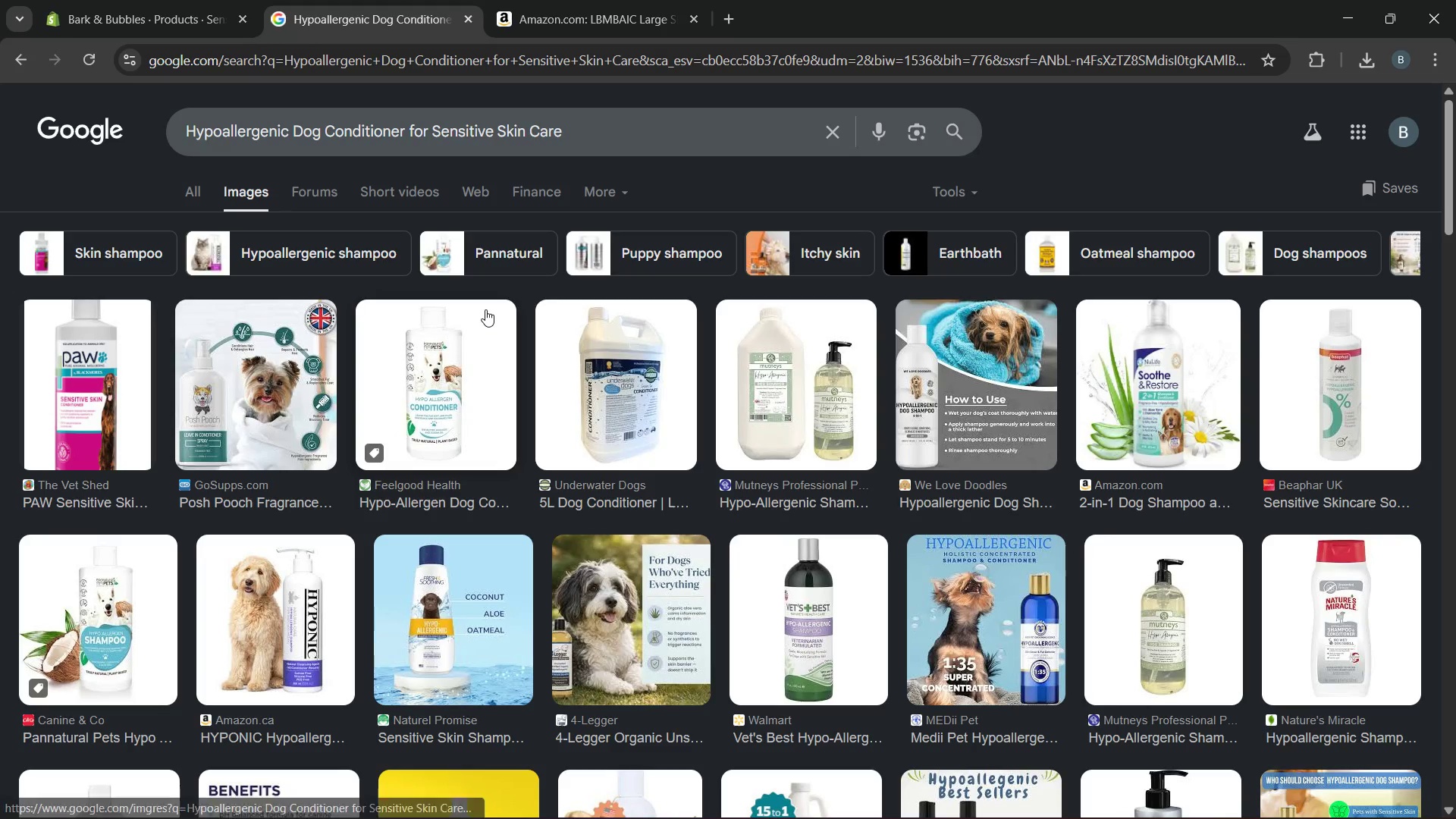 
wait(7.56)
 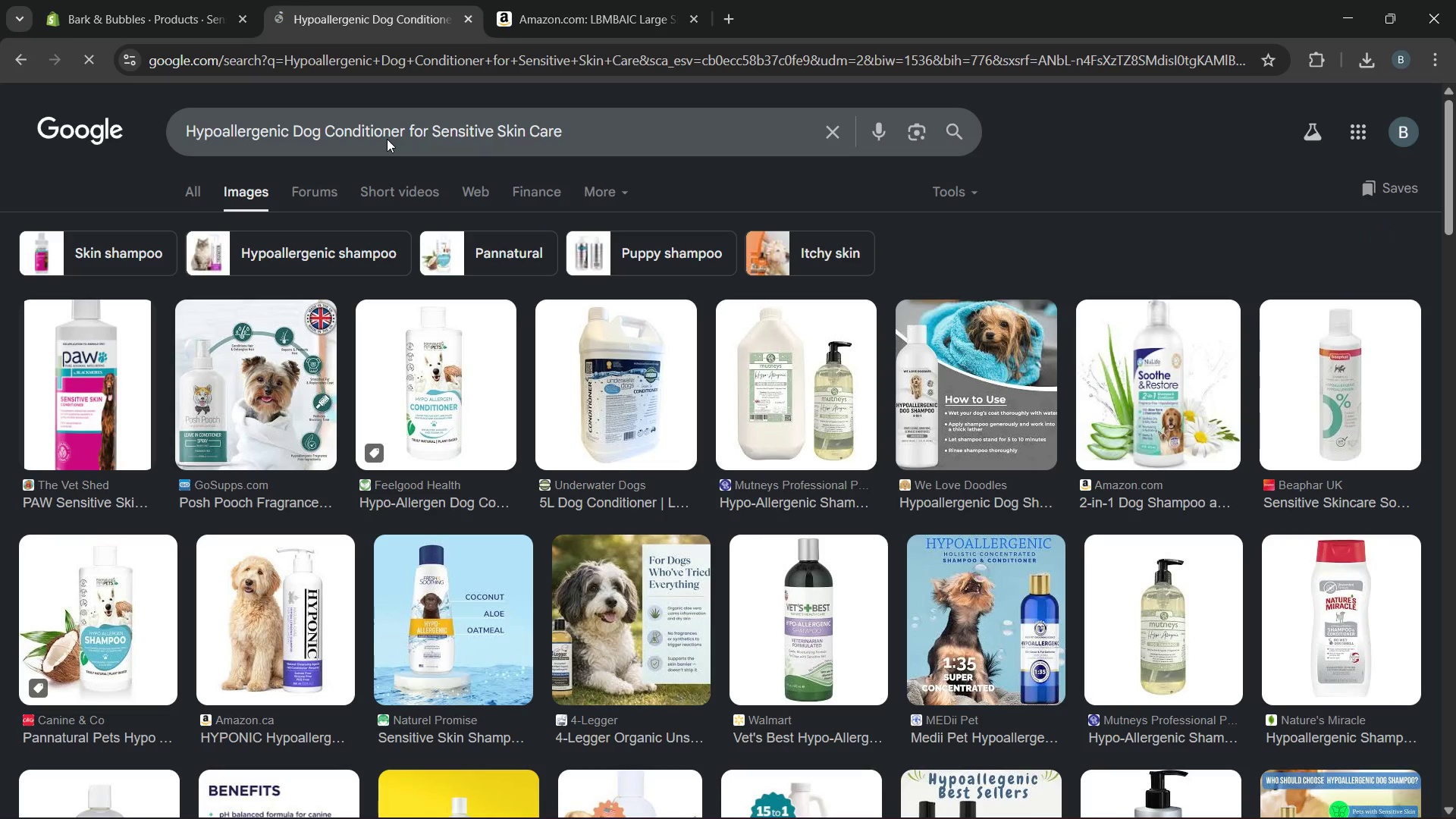 
mouse_move([262, 349])
 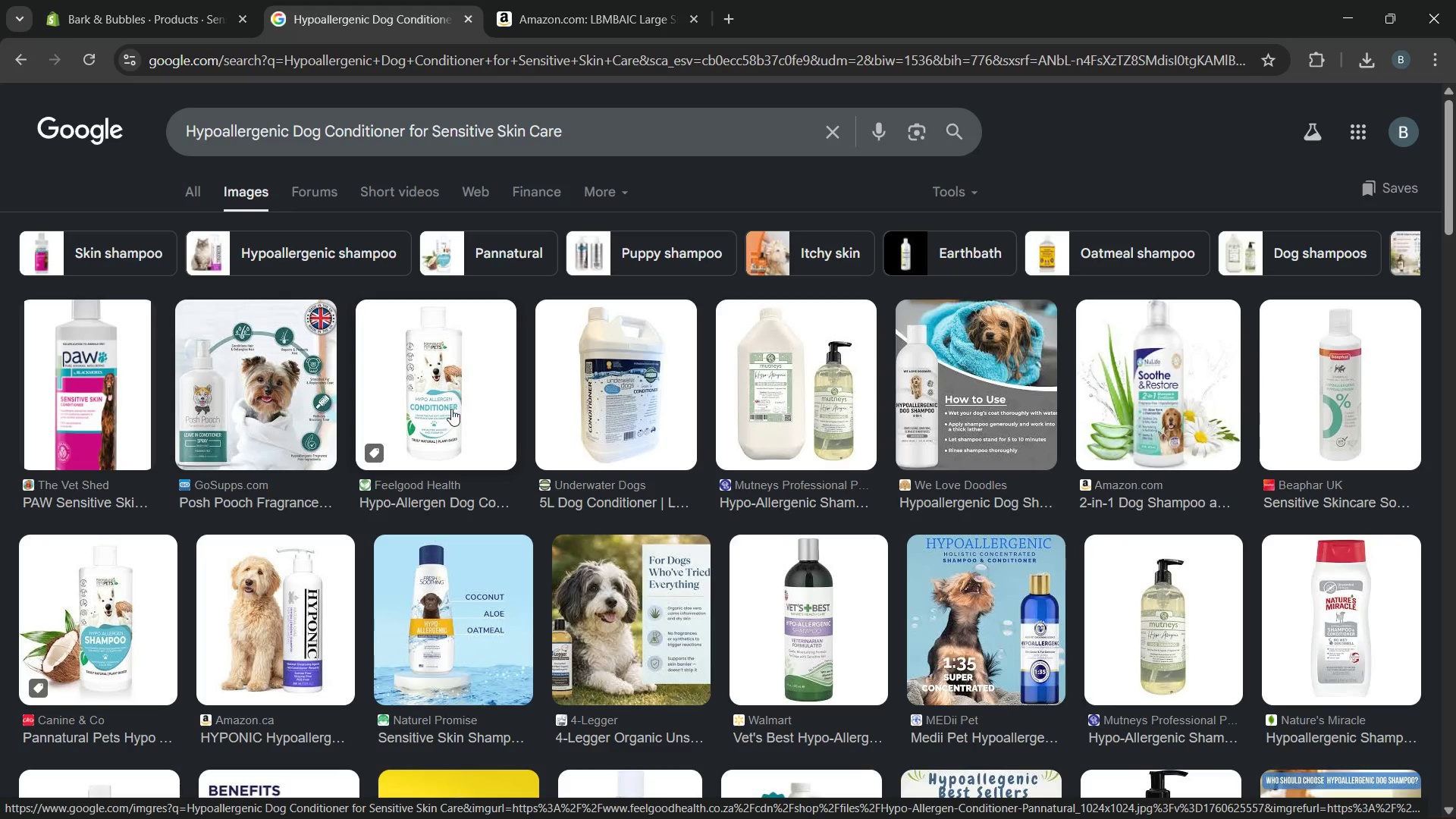 
left_click([451, 409])
 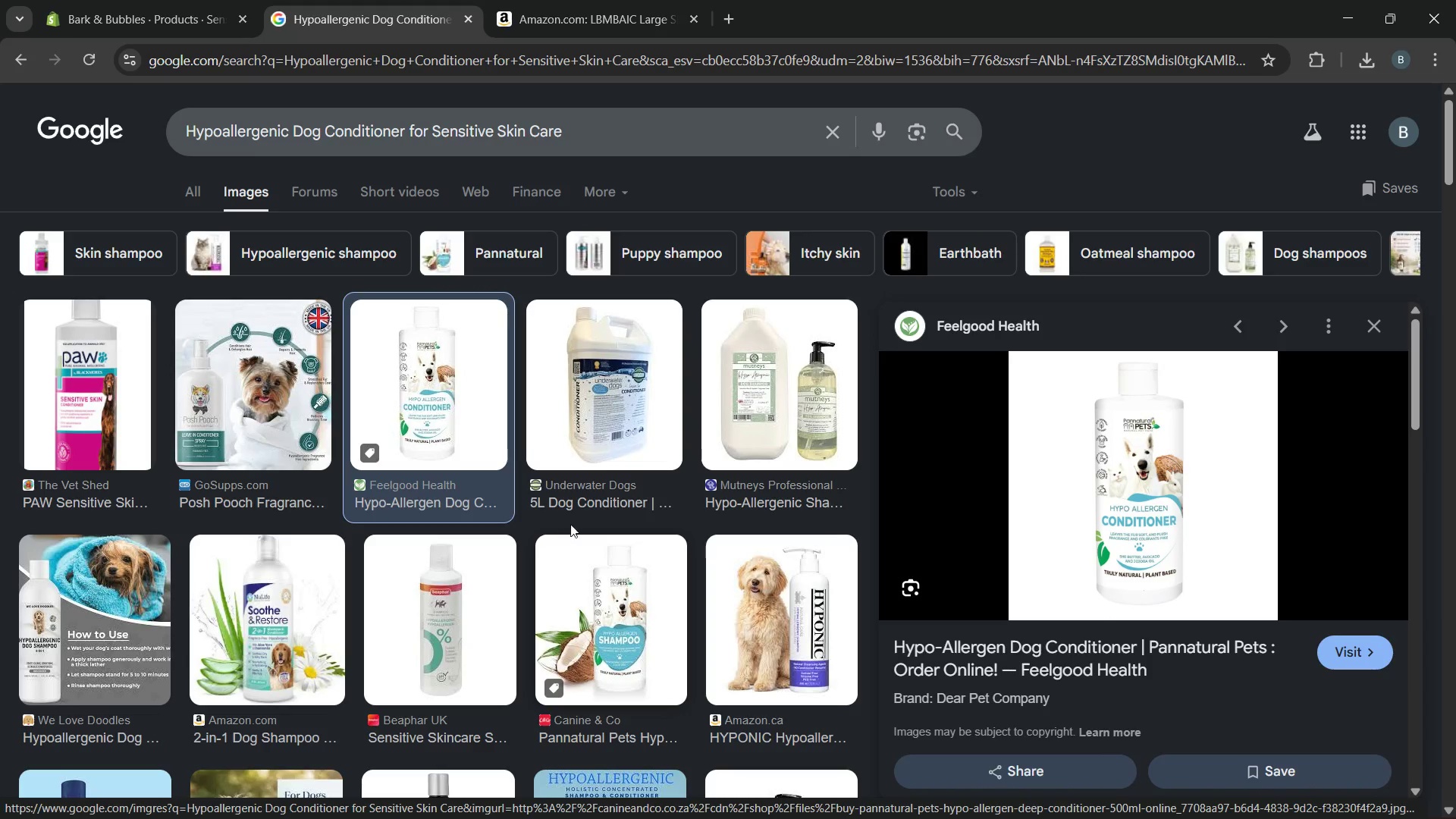 
wait(7.44)
 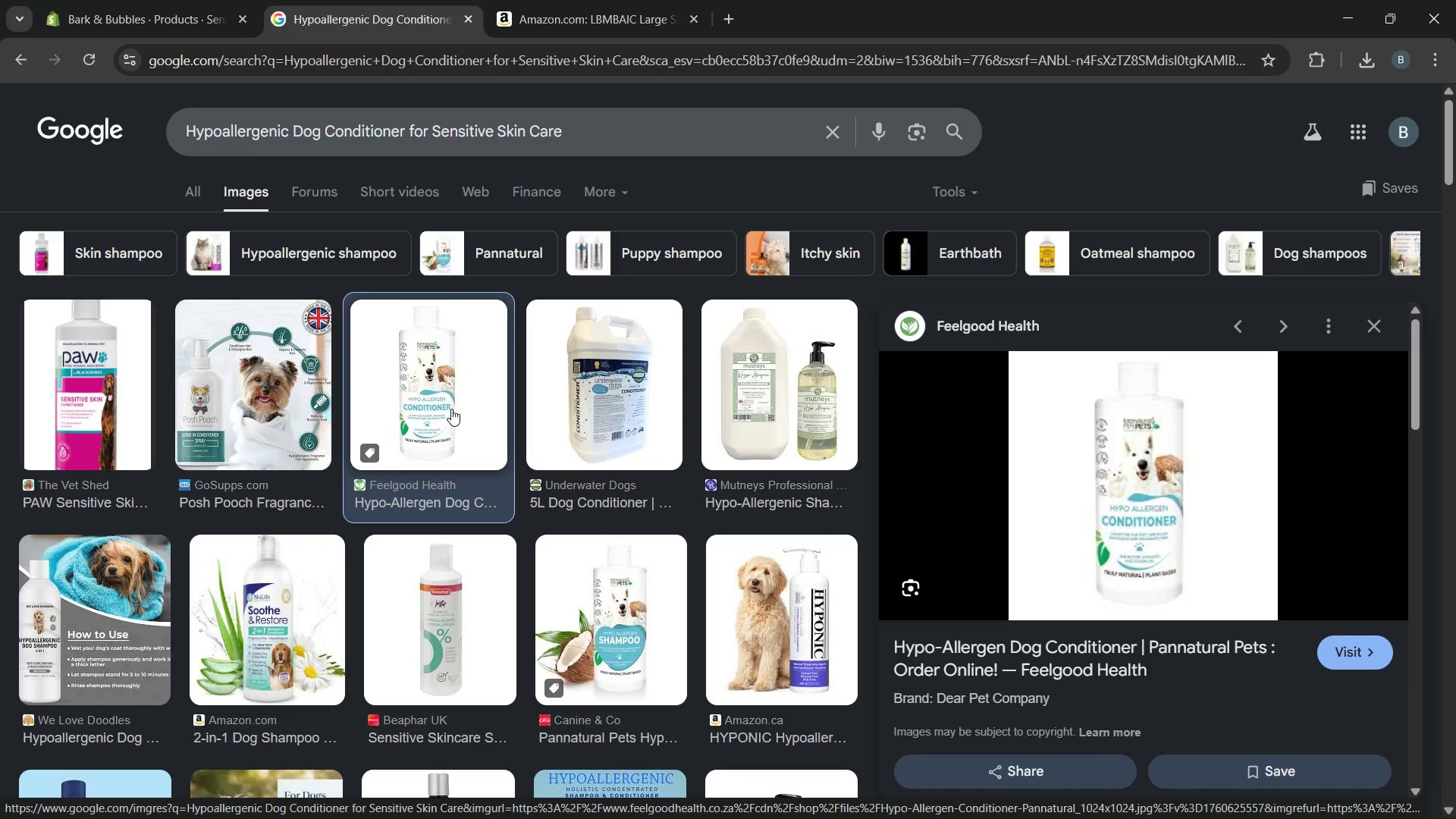 
right_click([984, 521])
 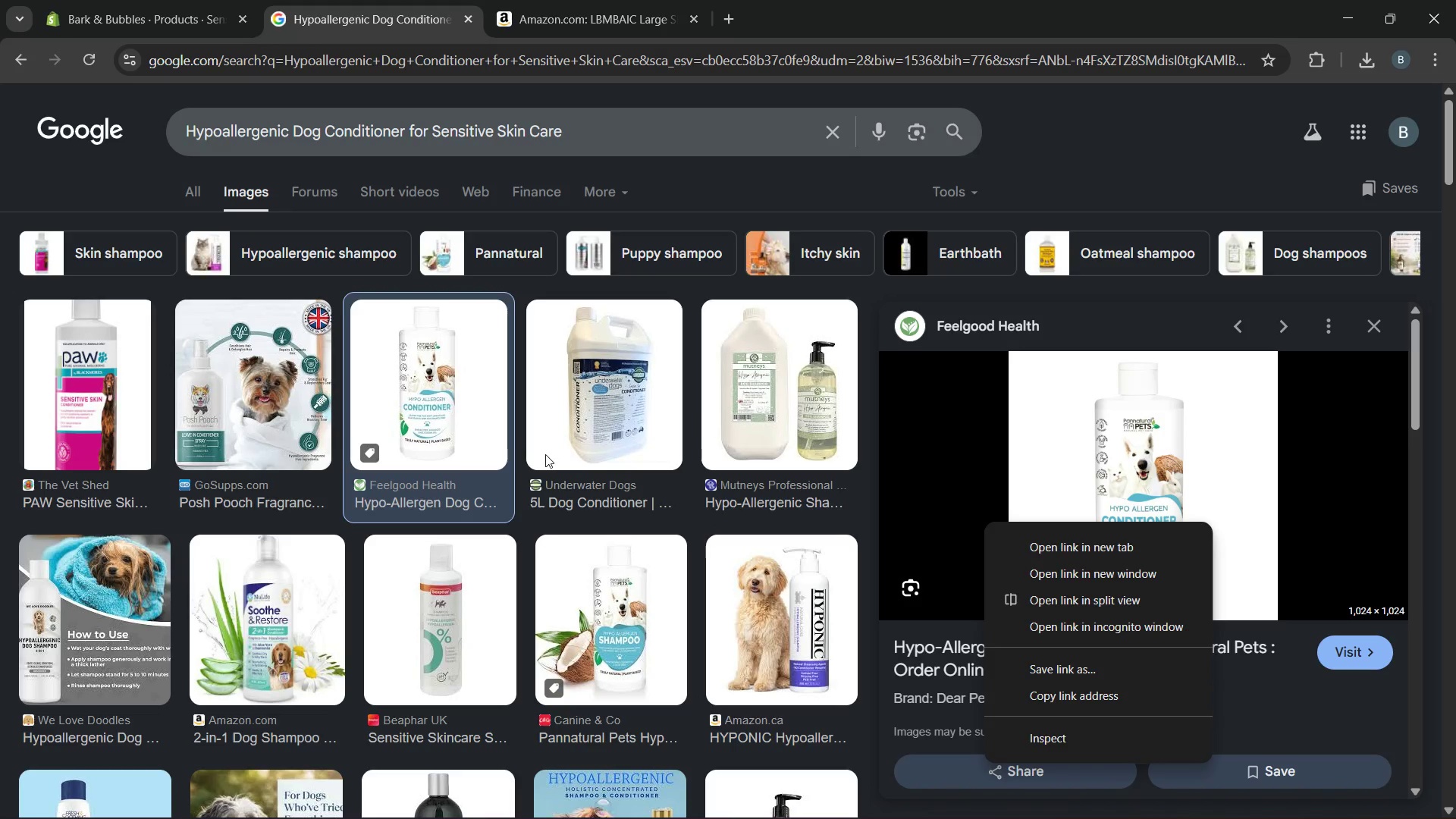 
right_click([453, 406])
 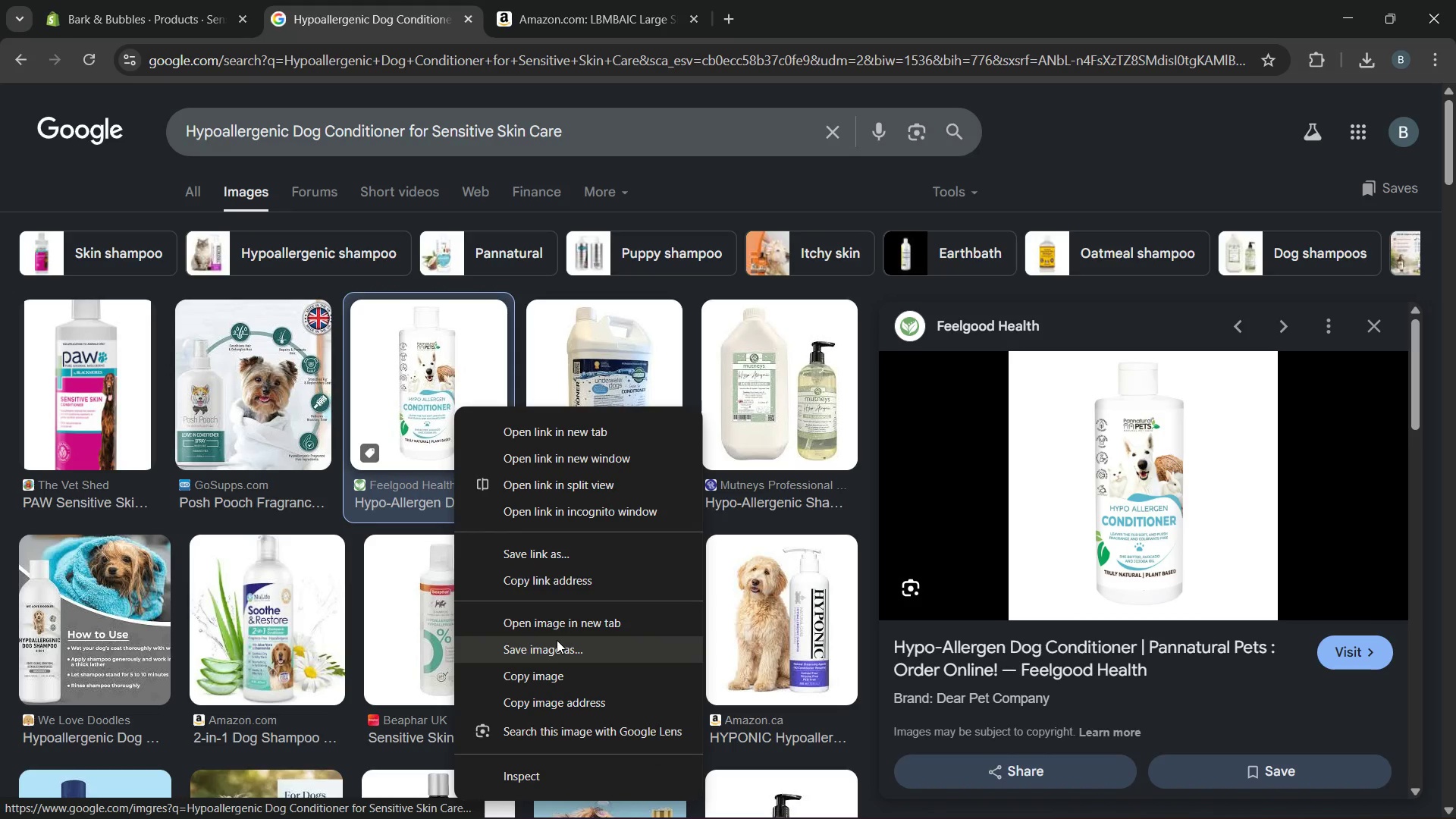 
left_click([554, 647])
 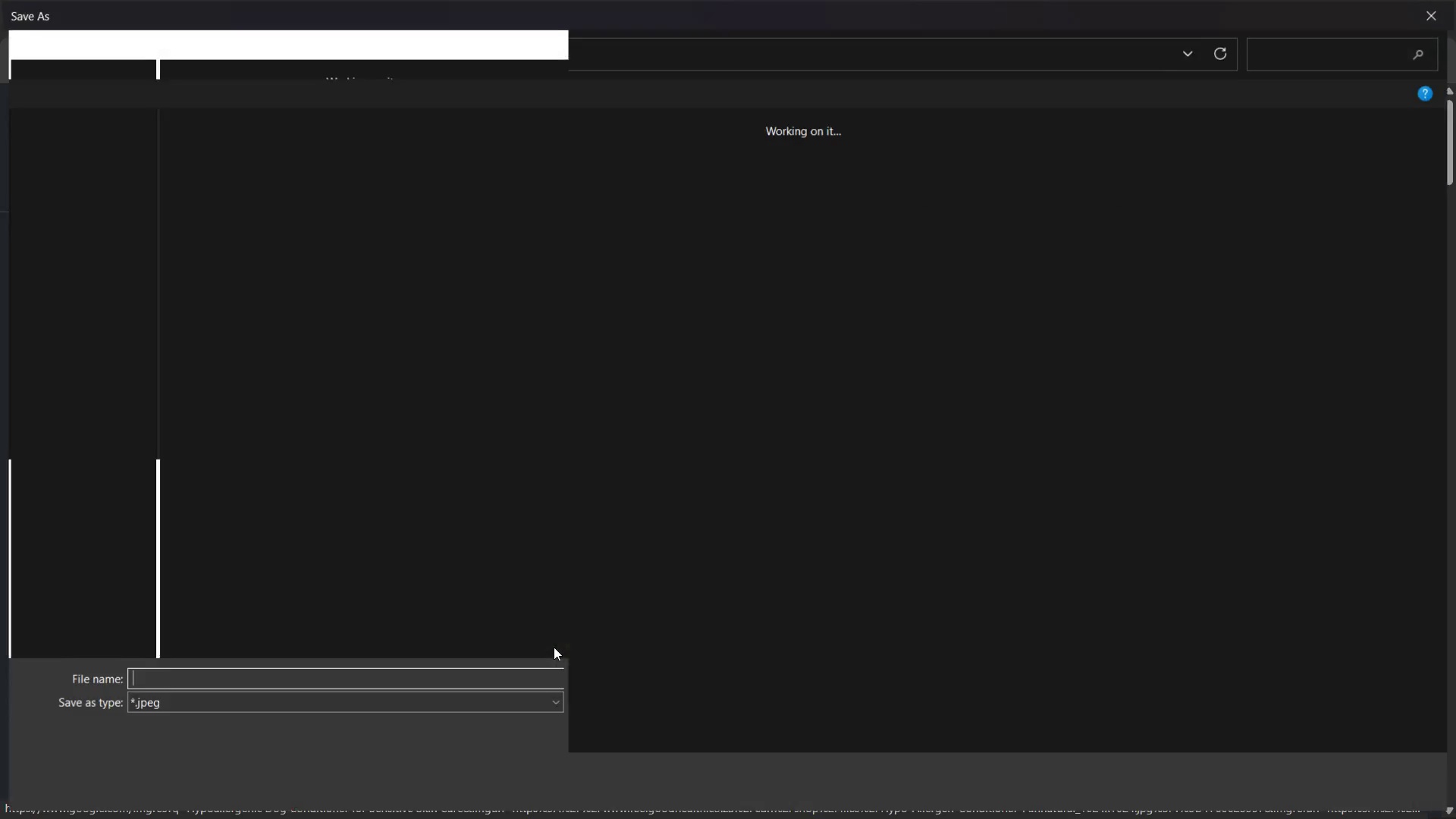 
key(Enter)
 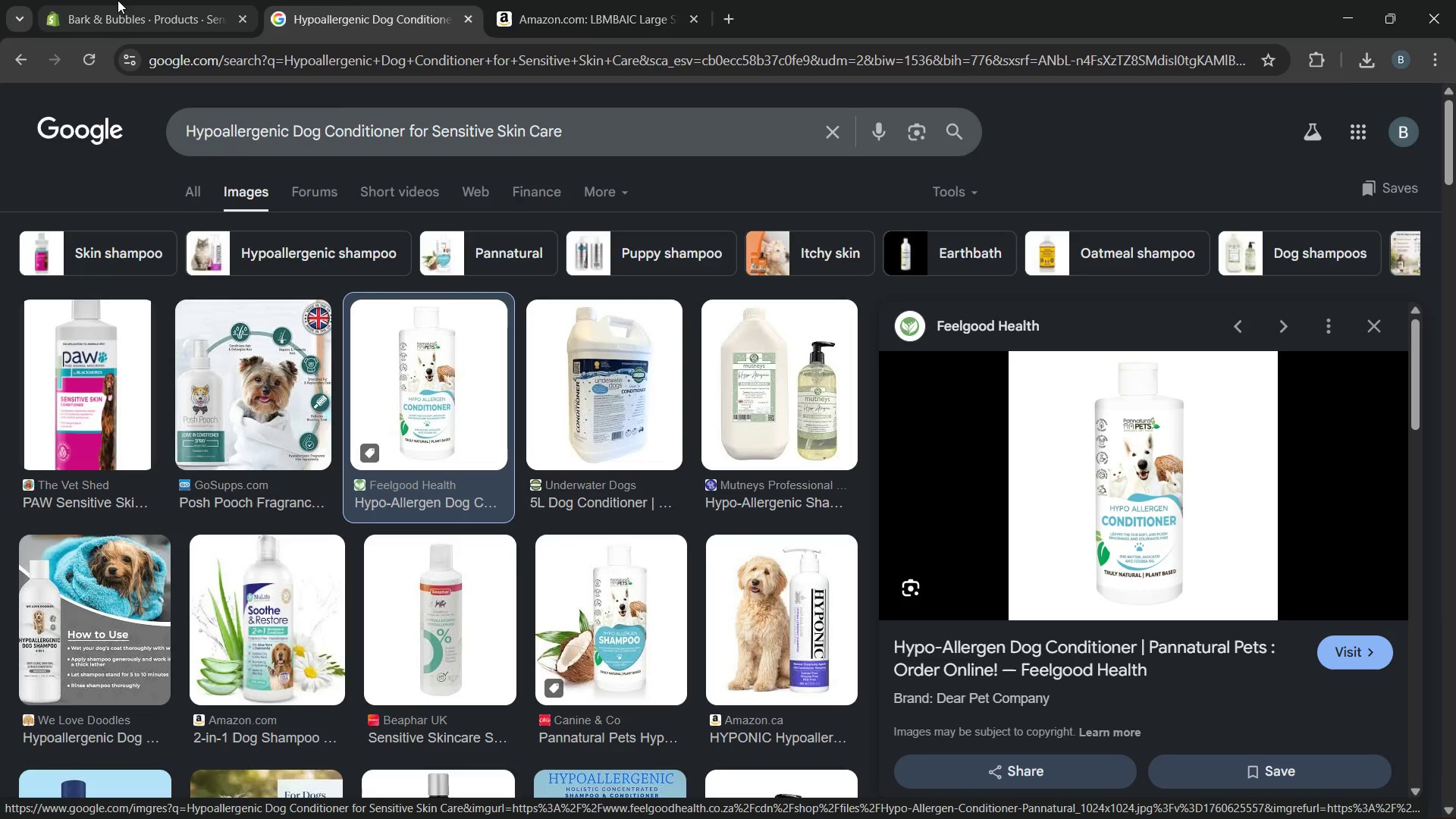 
left_click([117, 1])
 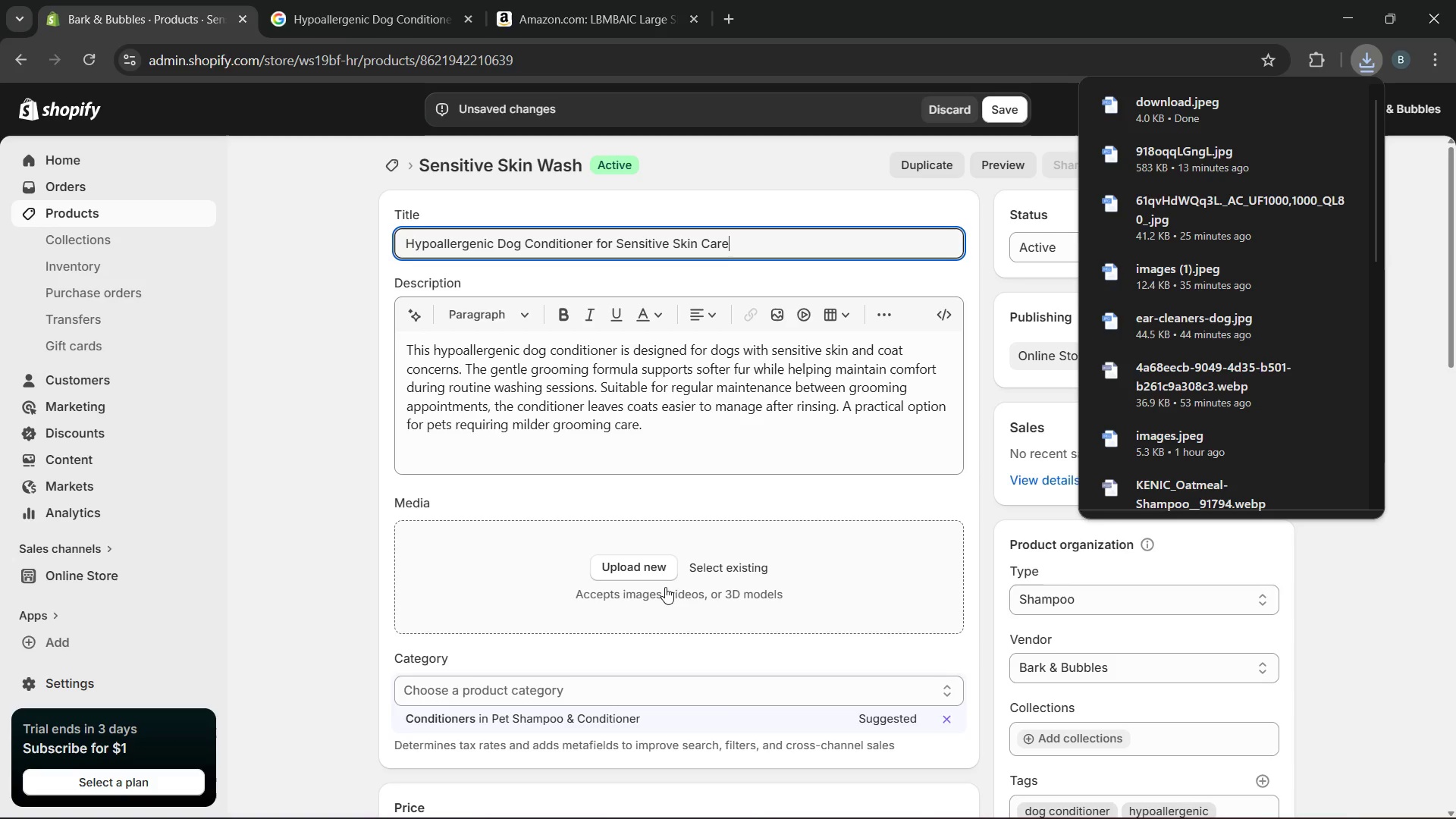 
left_click([651, 576])
 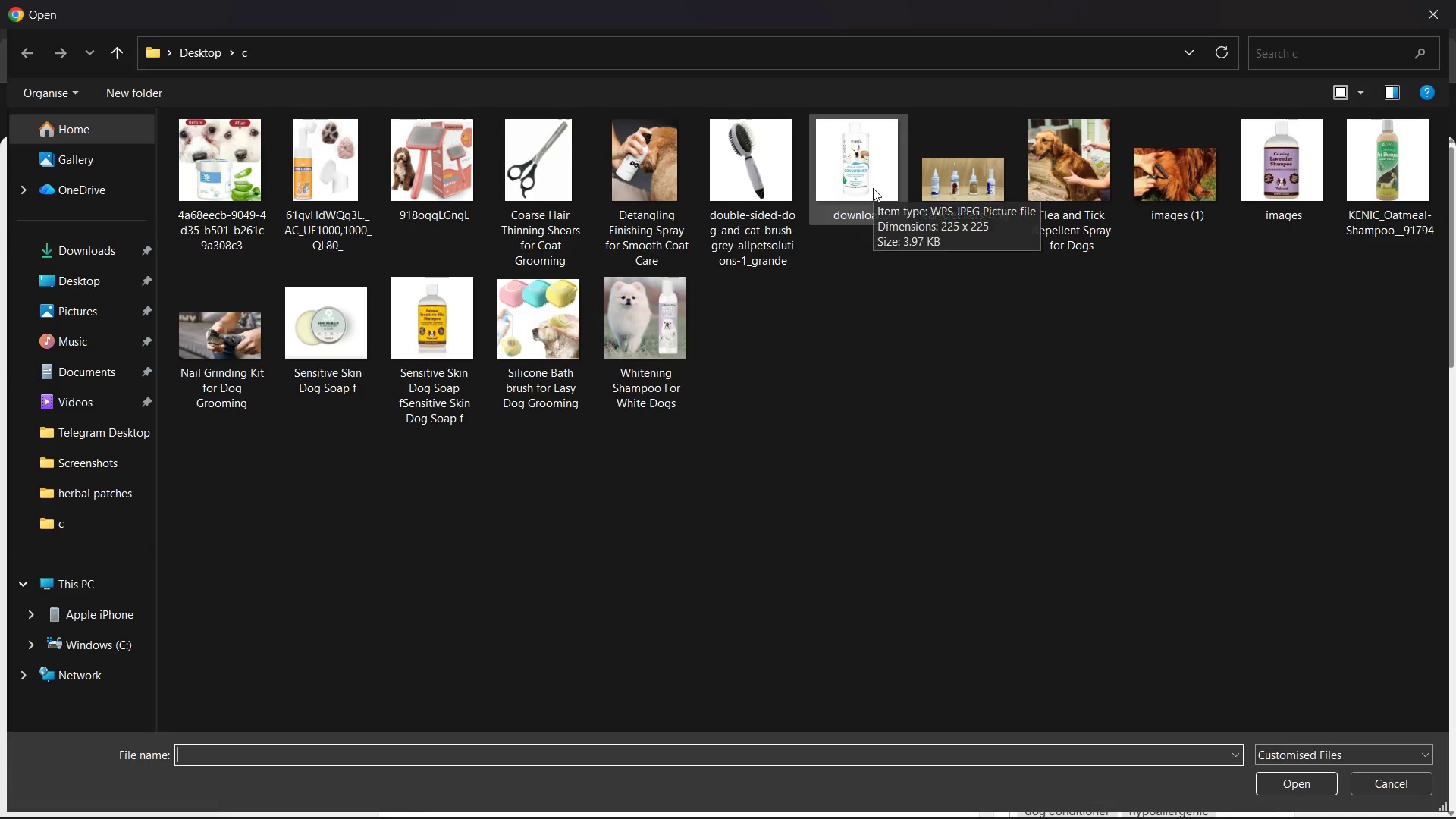 
wait(6.84)
 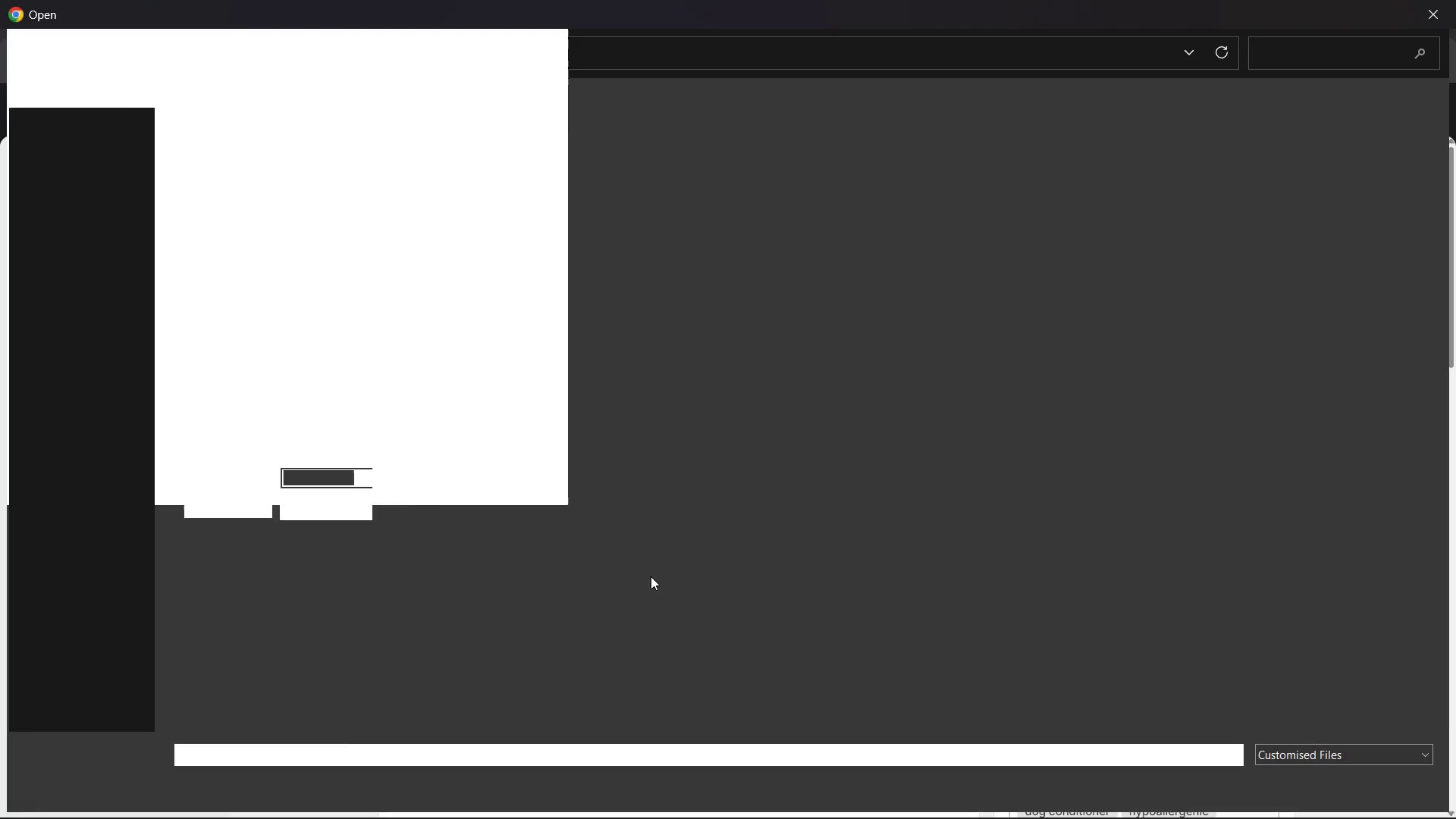 
double_click([873, 188])
 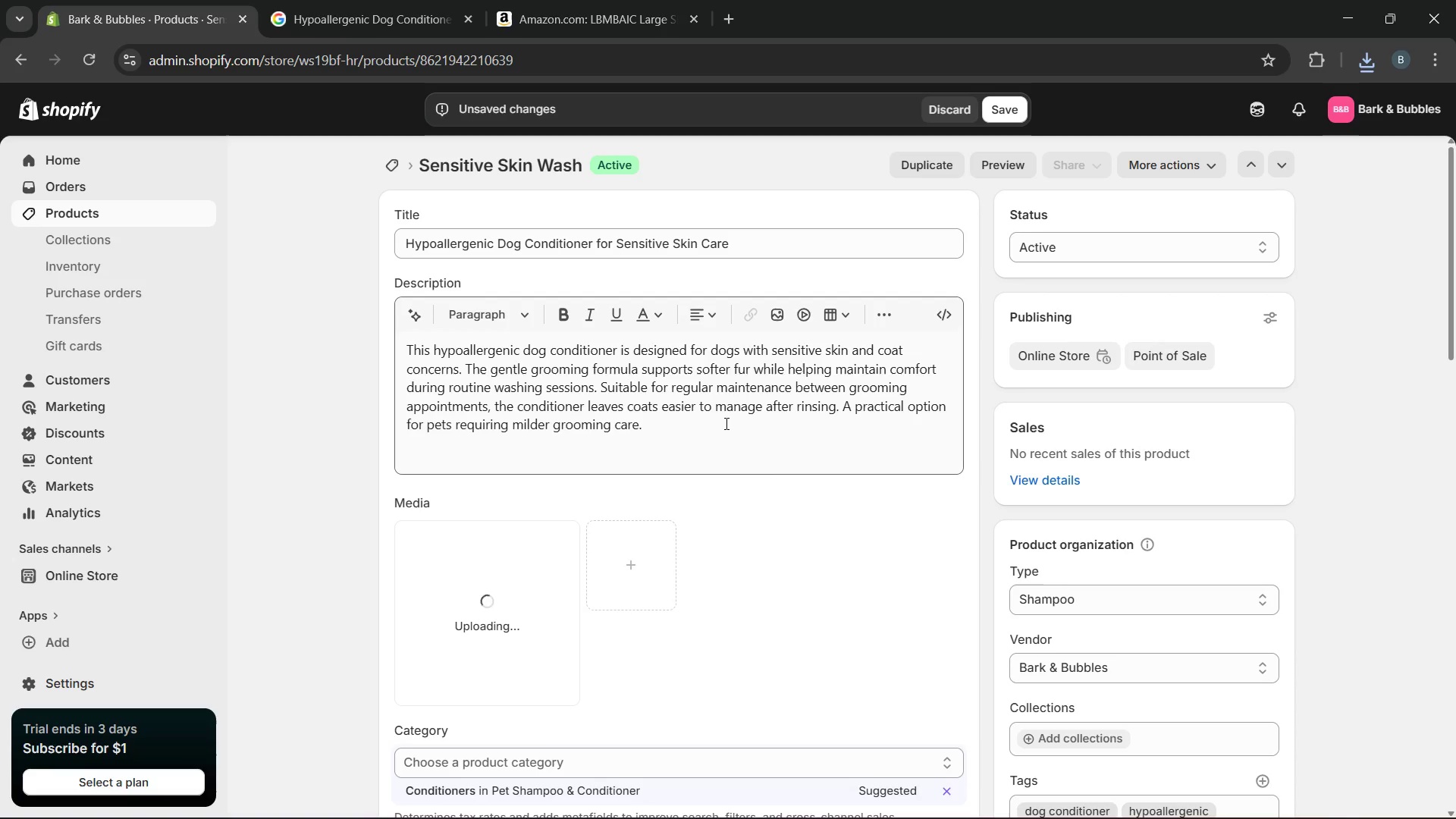 
wait(10.34)
 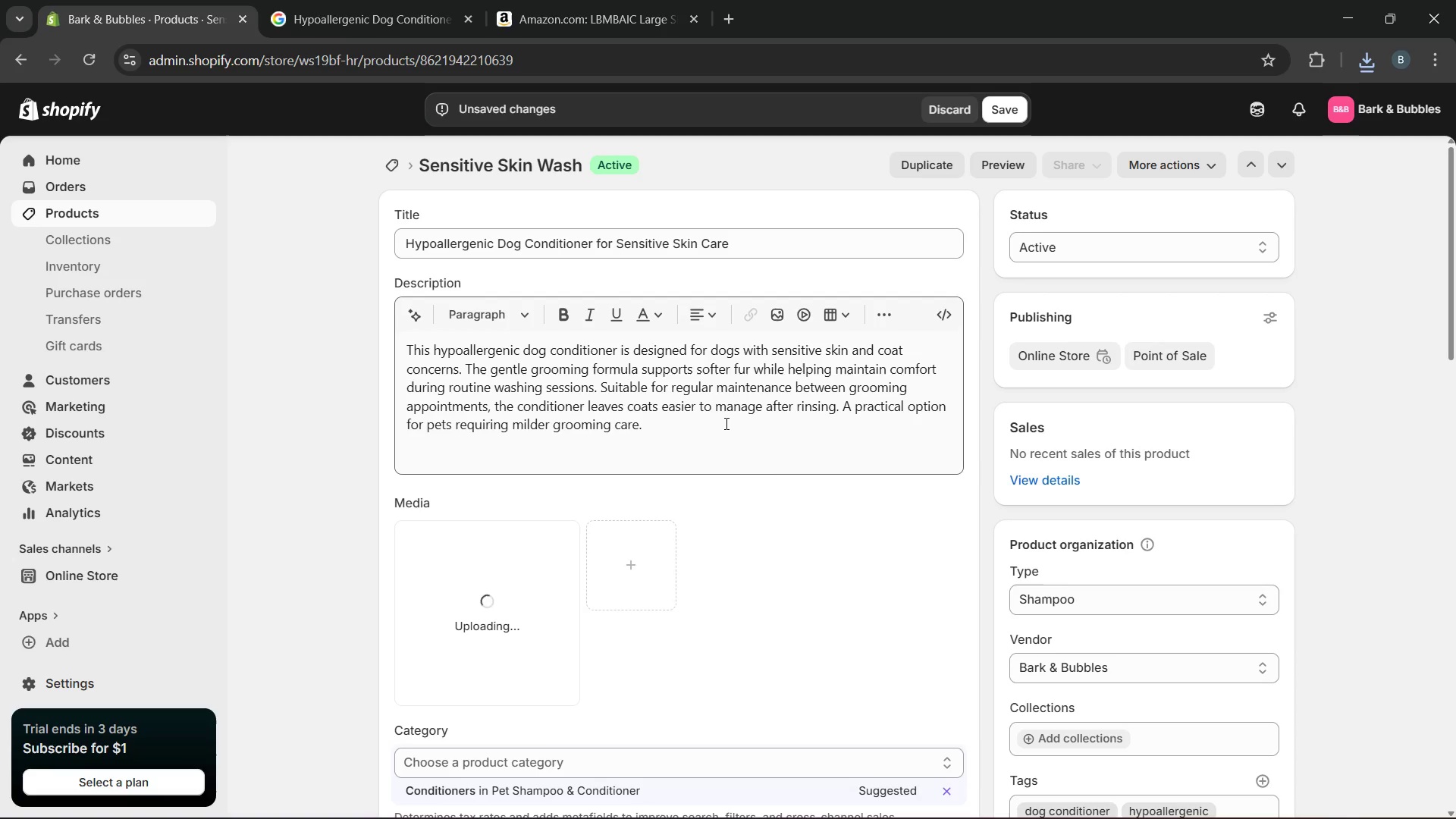 
left_click([517, 659])
 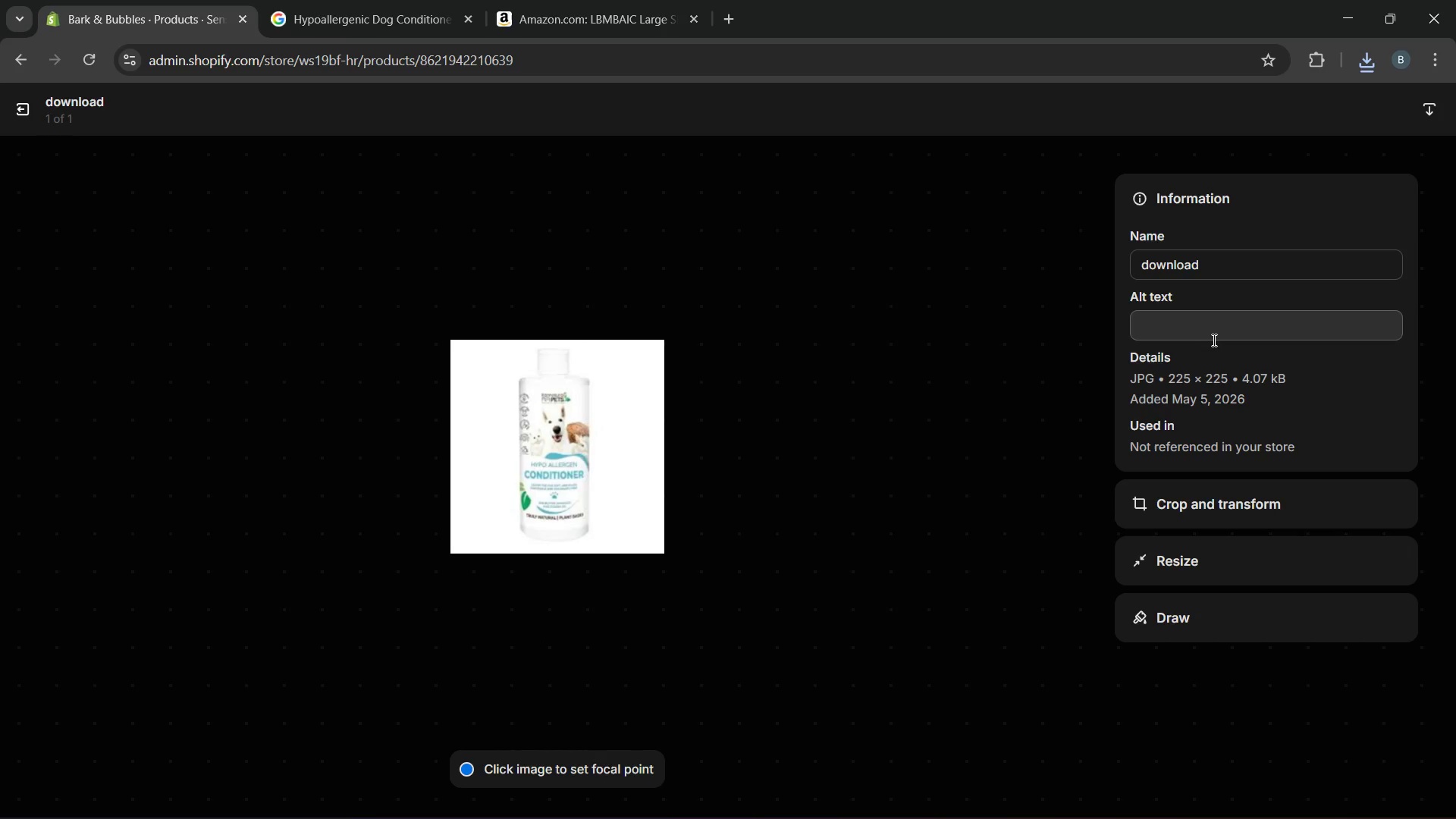 
left_click([1213, 336])
 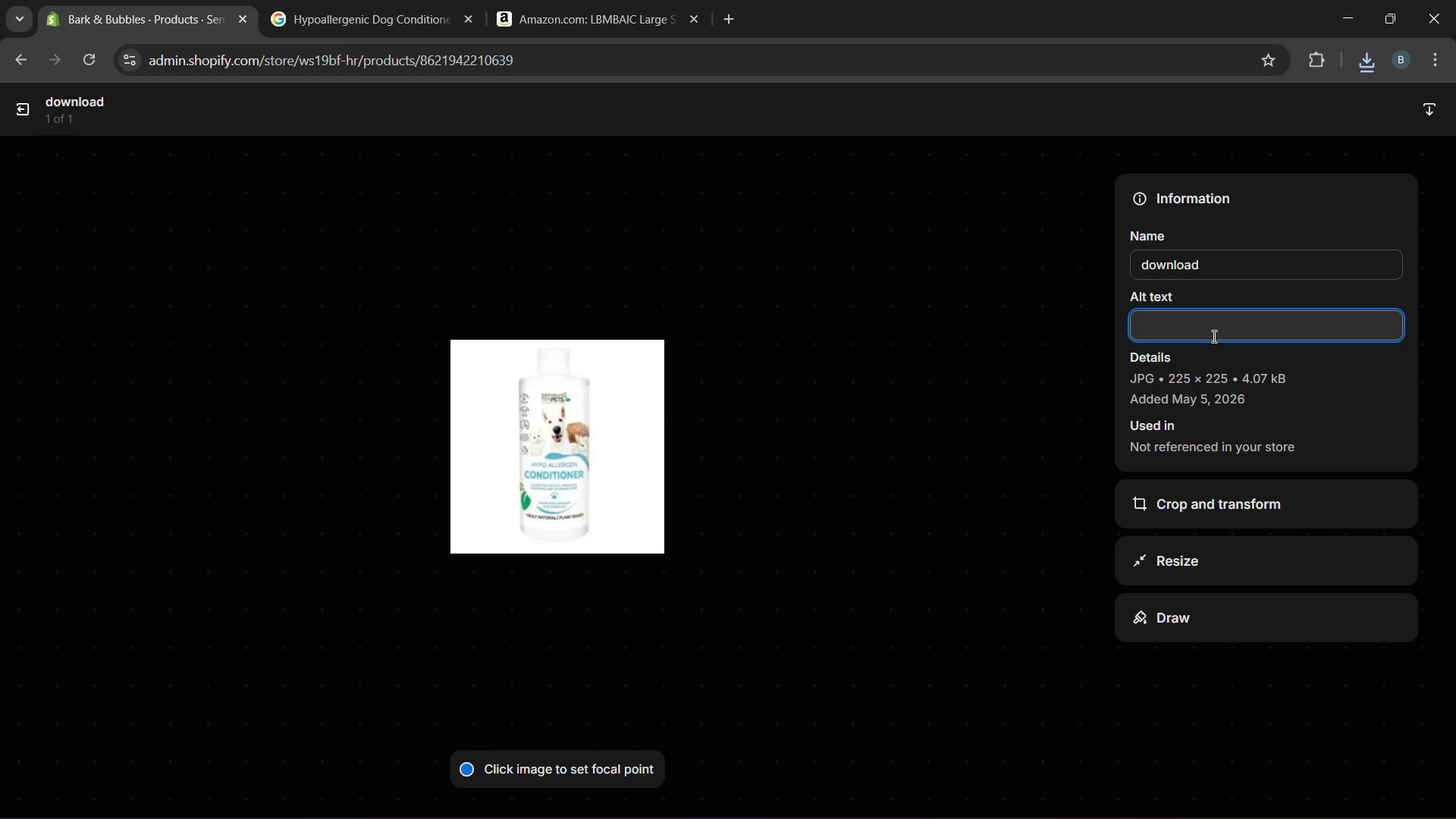 
key(CapsLock)
 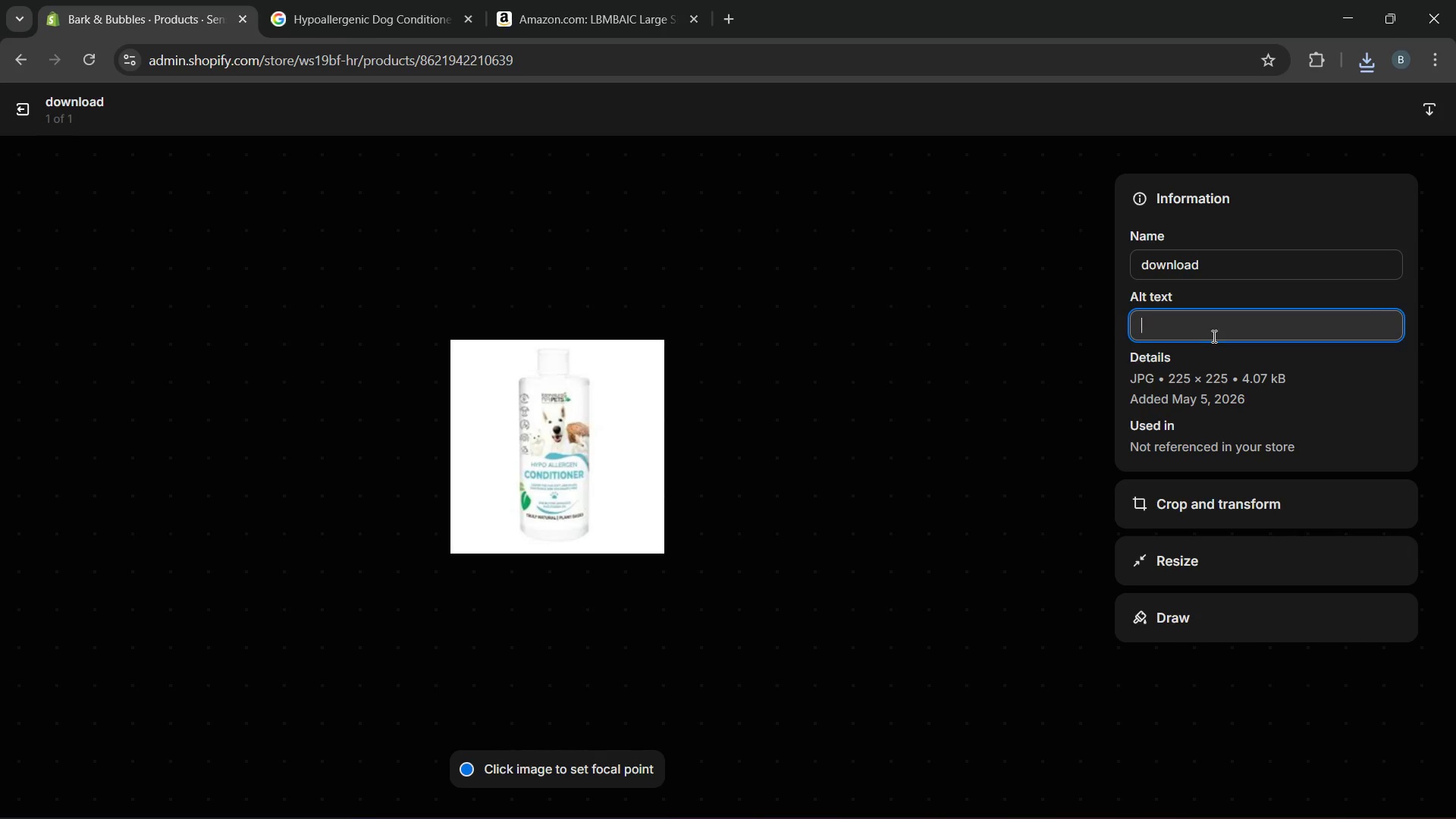 
key(CapsLock)
 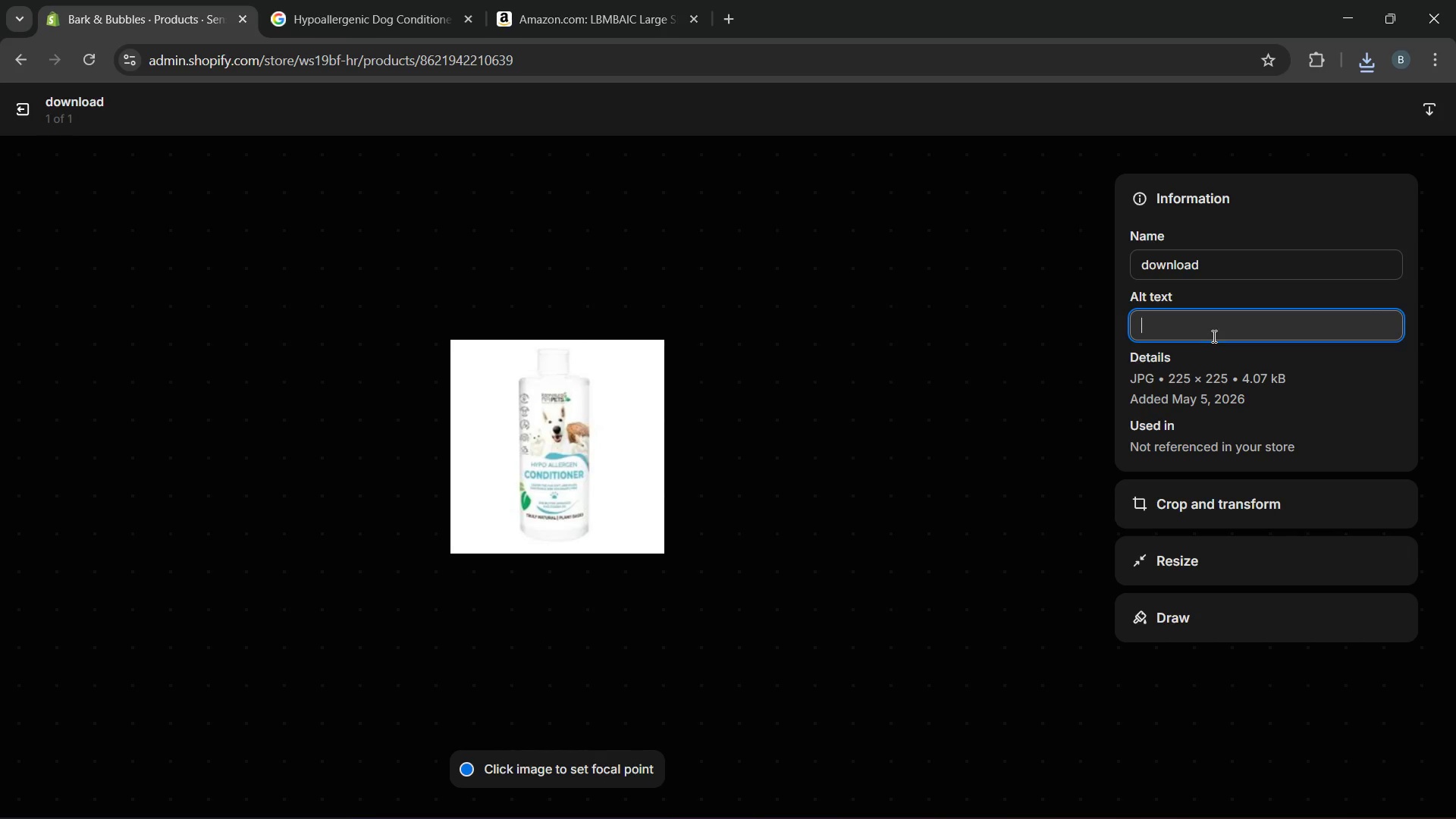 
type(hypoallergenic dog conditioner bootle for sensitive skin and smooth coat finidh)
 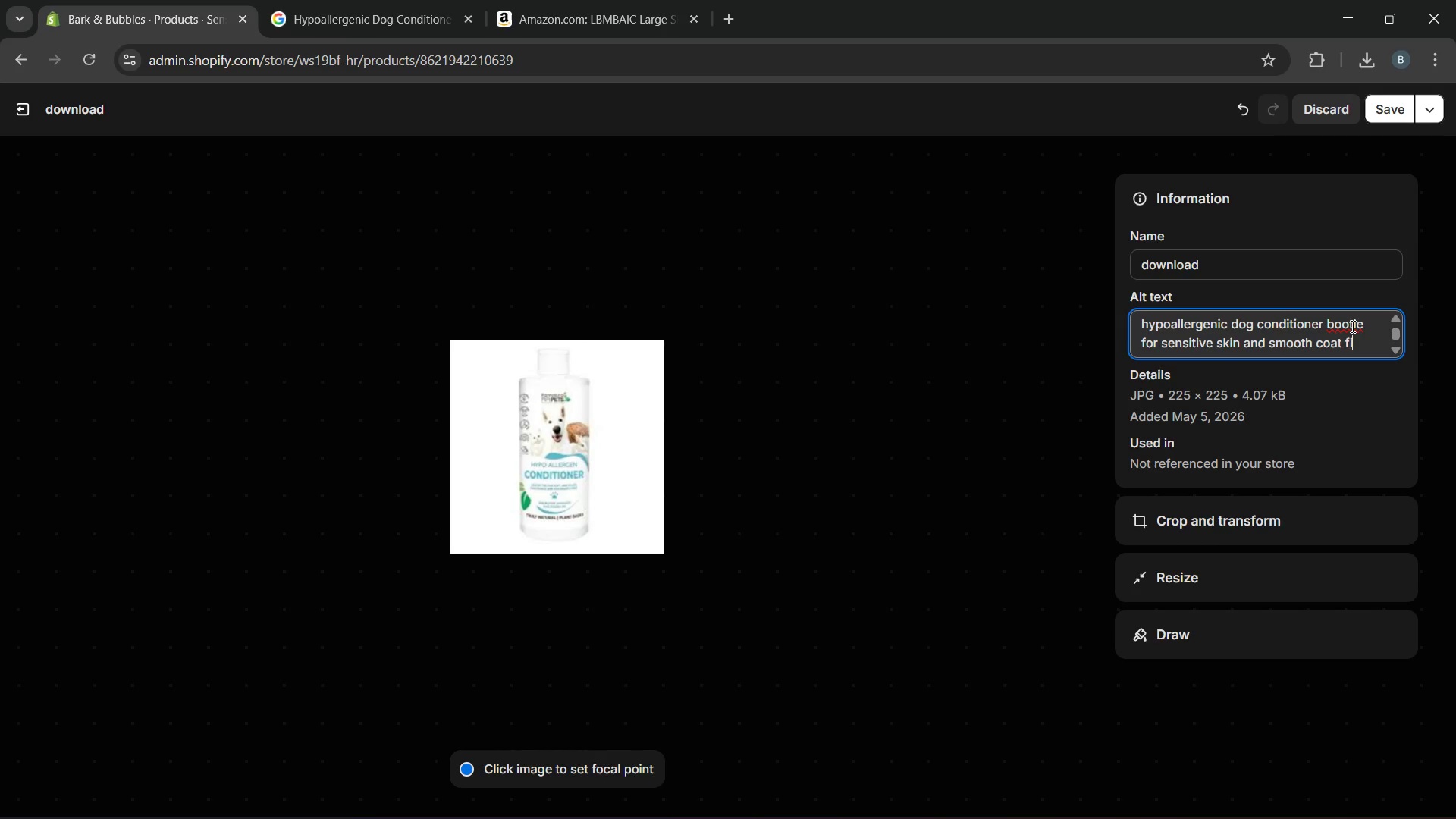 
left_click([1346, 326])
 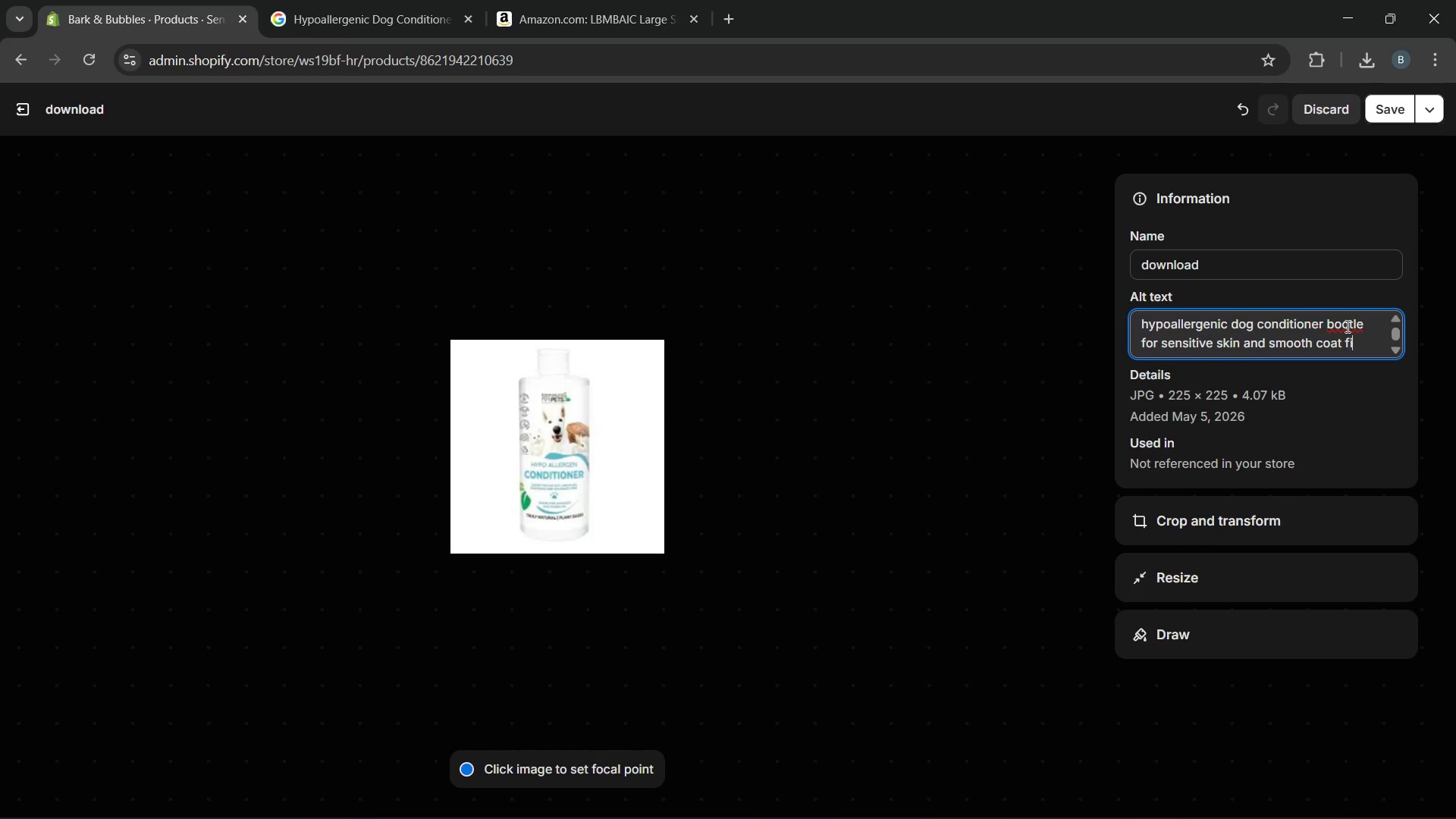 
key(Backspace)
 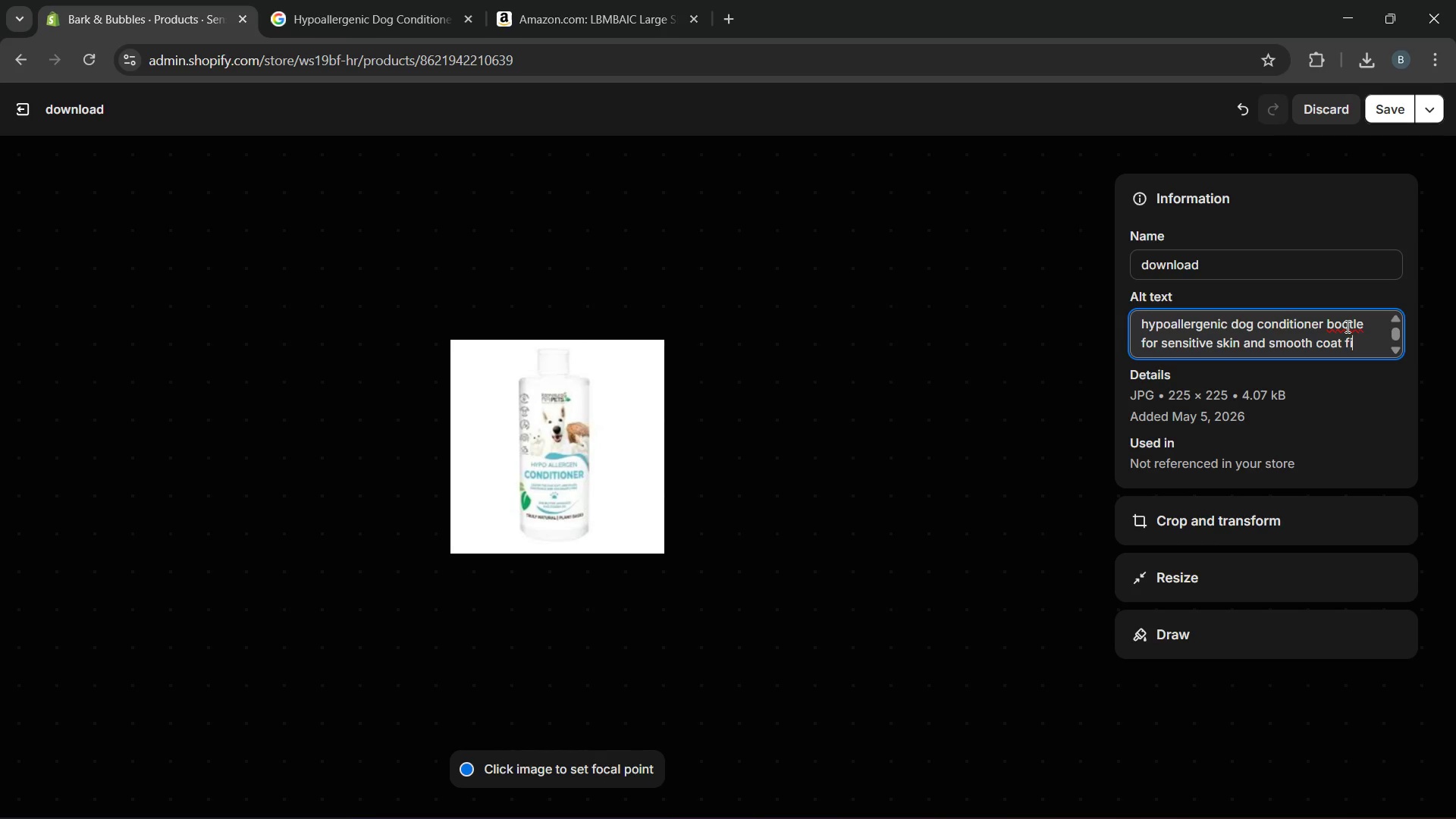 
key(T)
 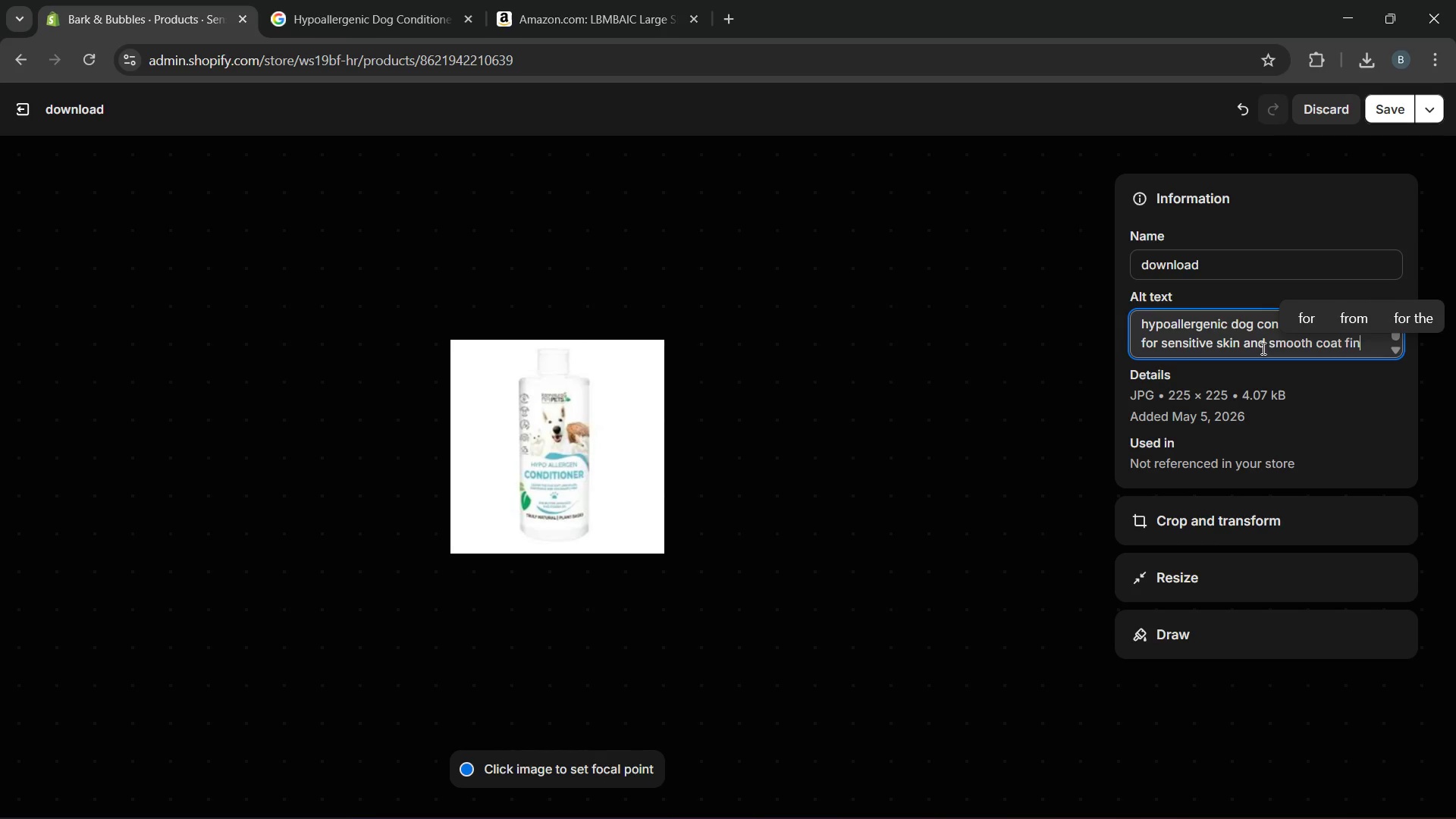 
left_click([1251, 340])
 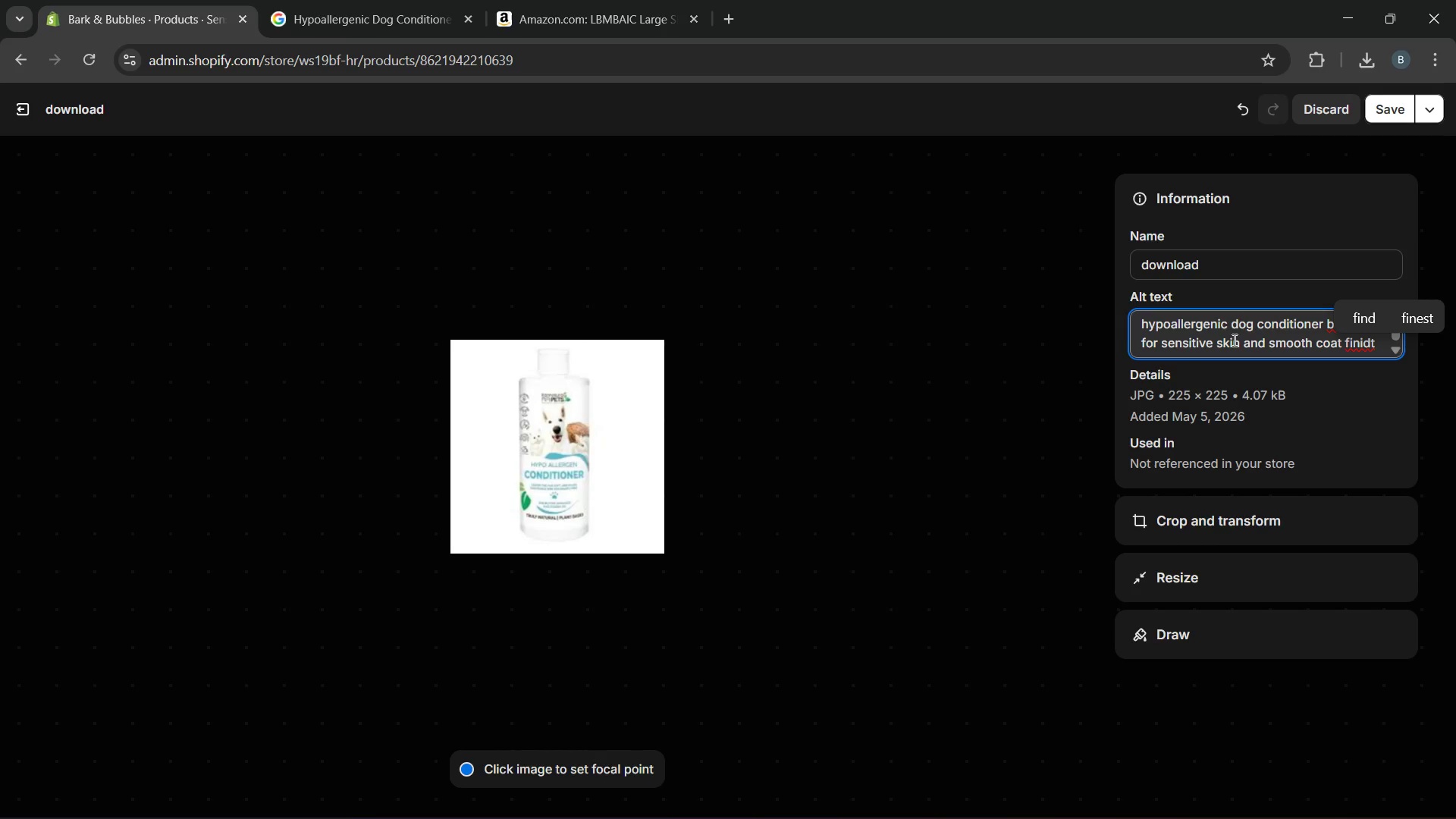 
key(Backspace)
key(Backspace)
type(sh)
 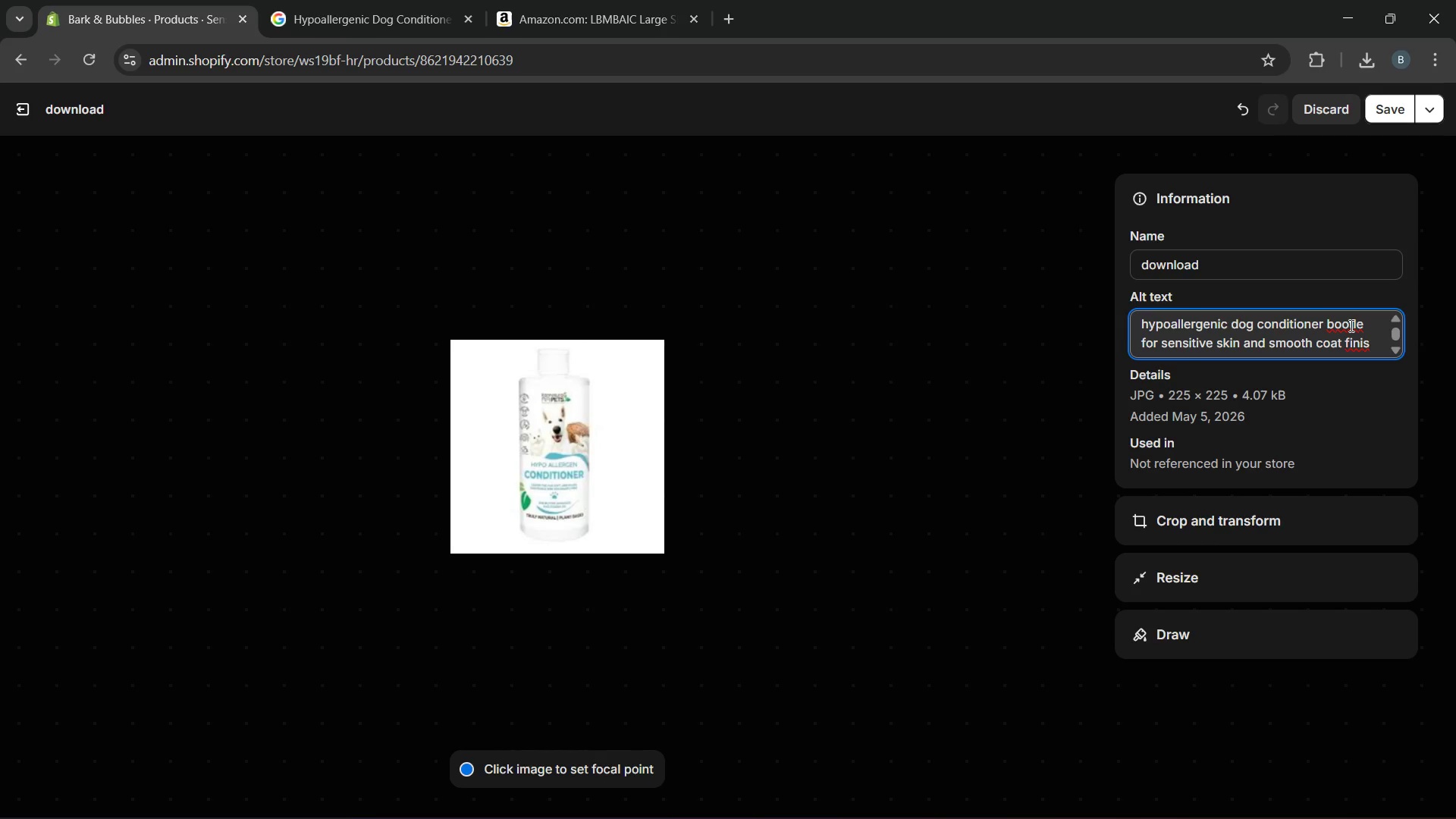 
left_click([1346, 322])
 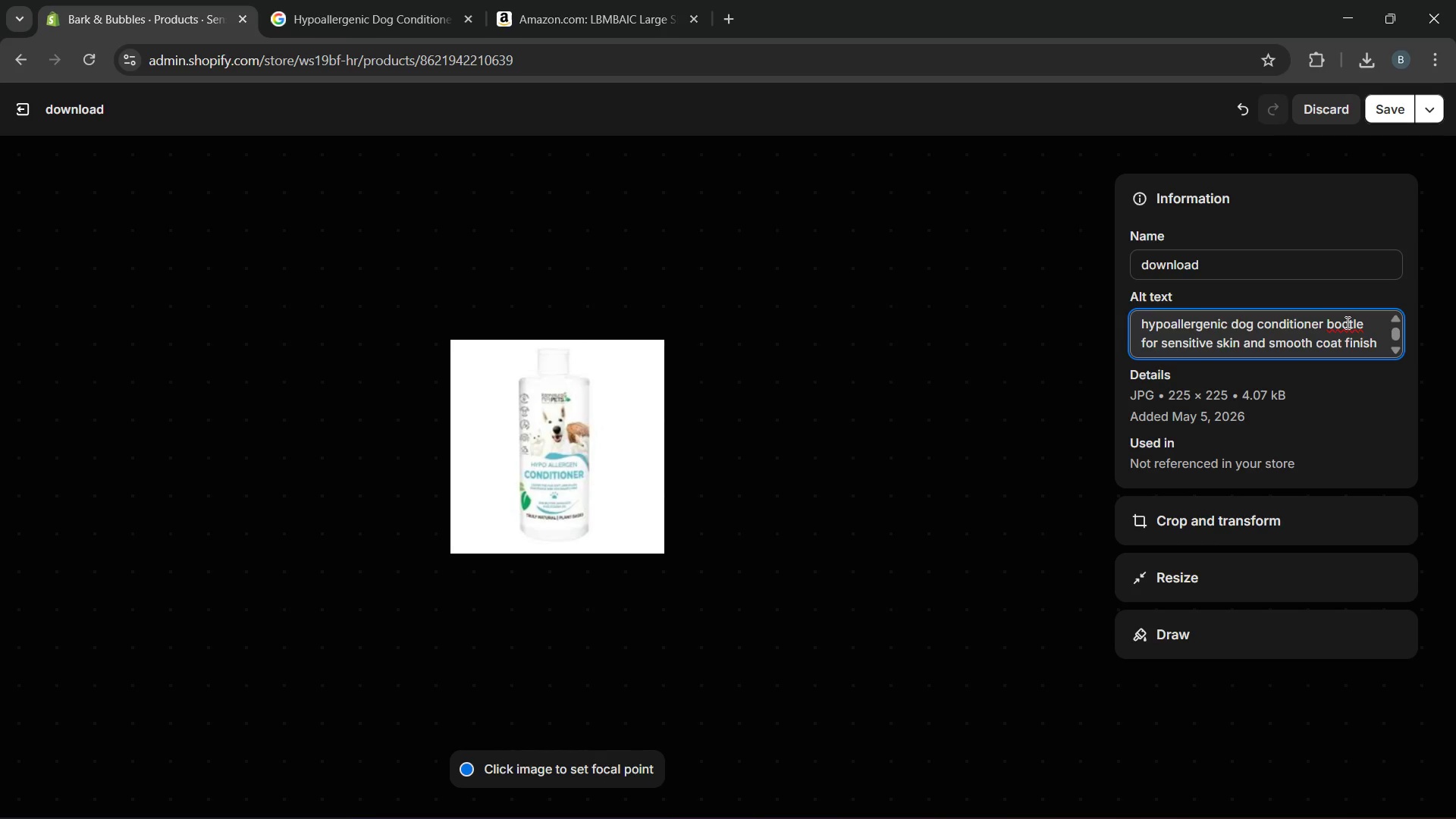 
key(Backspace)
 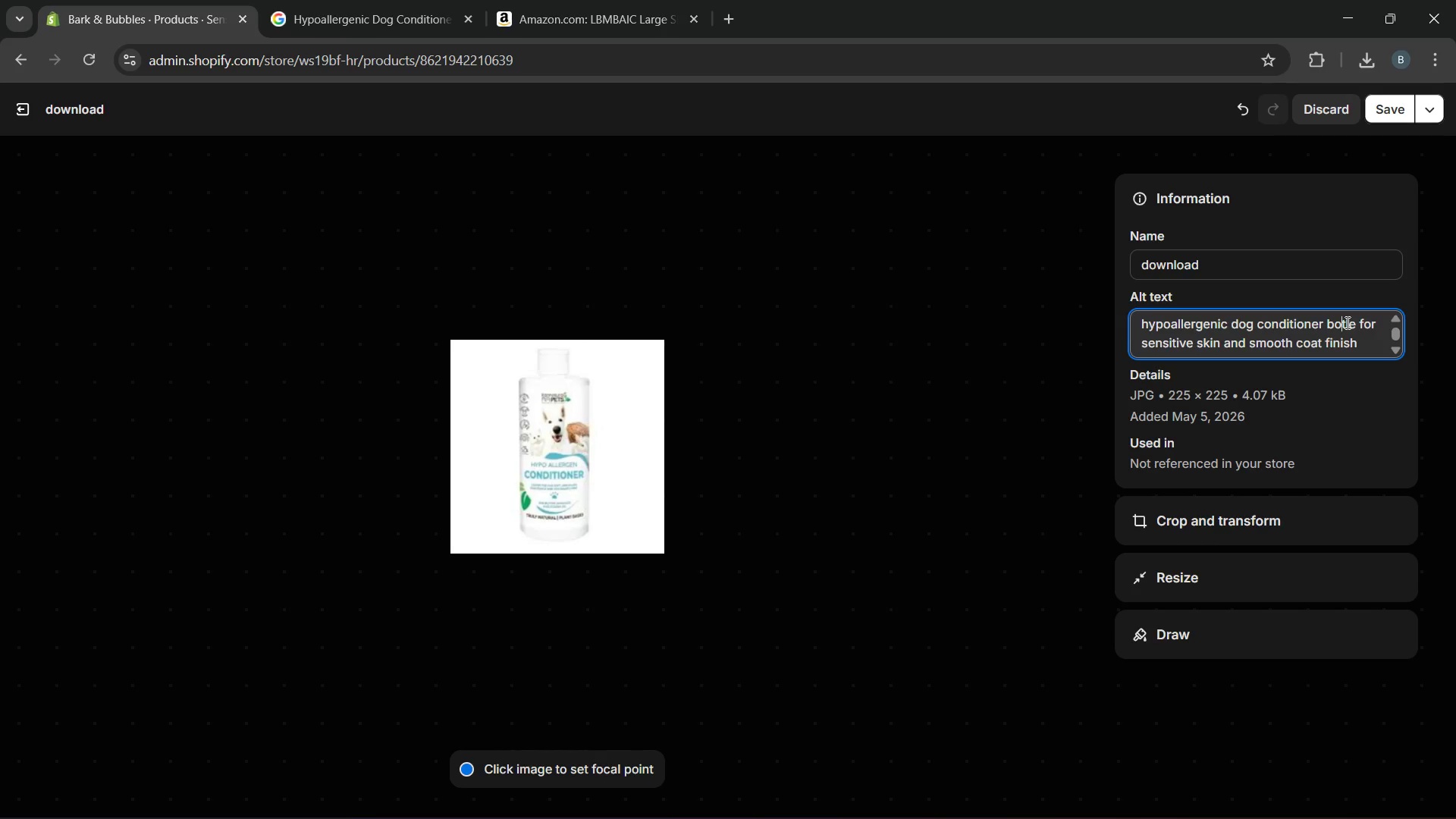 
key(T)
 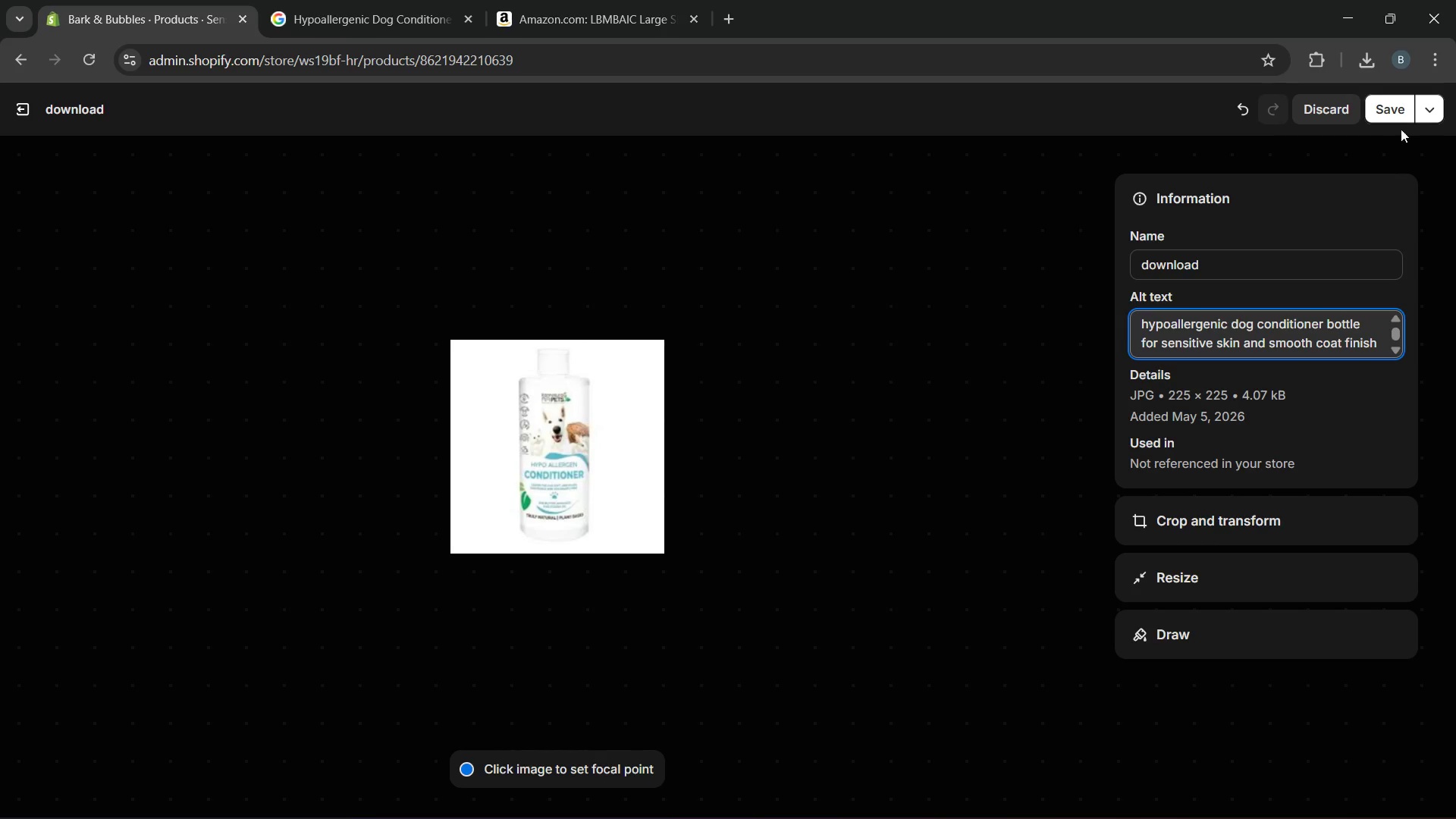 
left_click([1405, 110])
 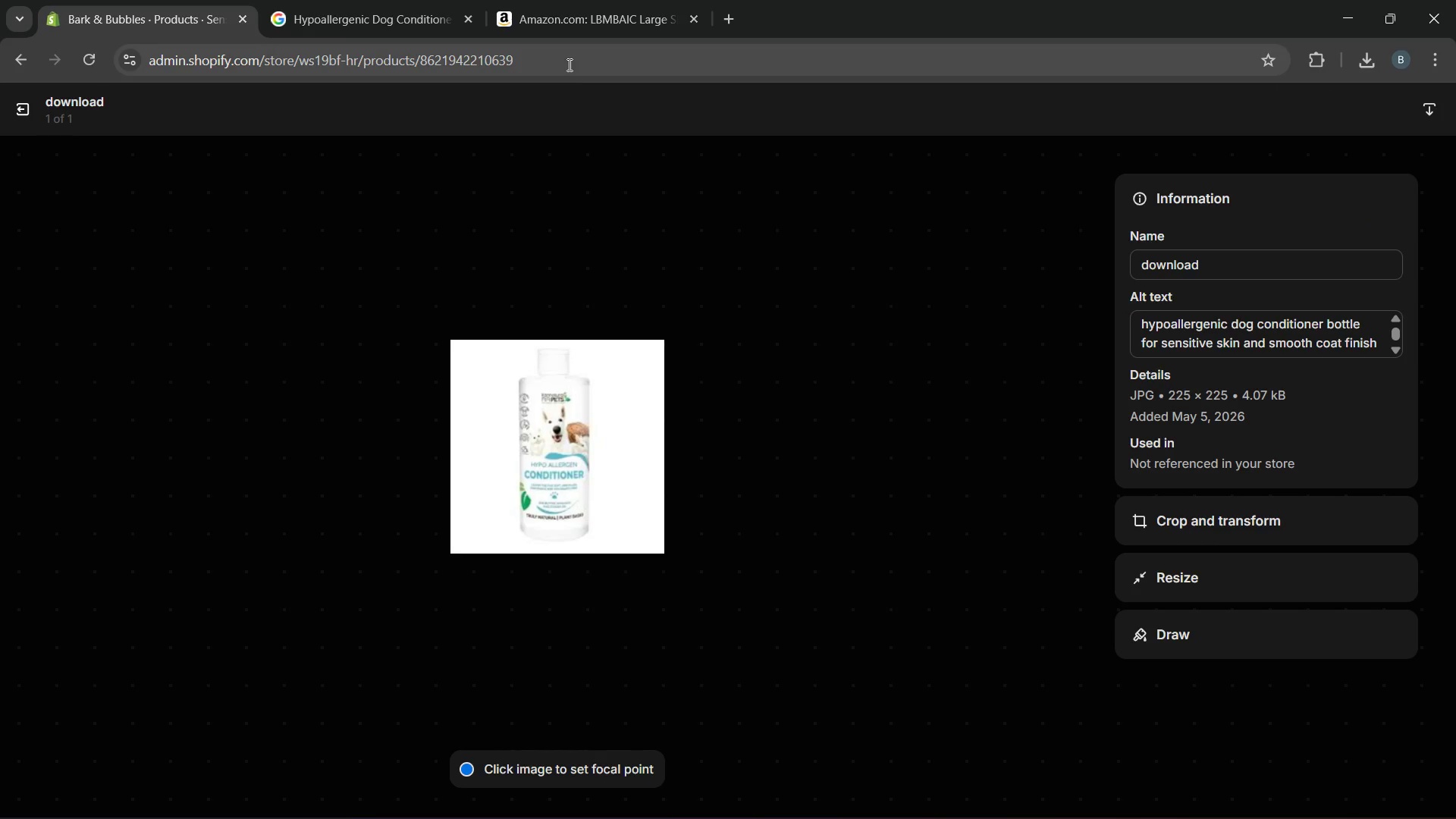 
mouse_move([-10, 105])
 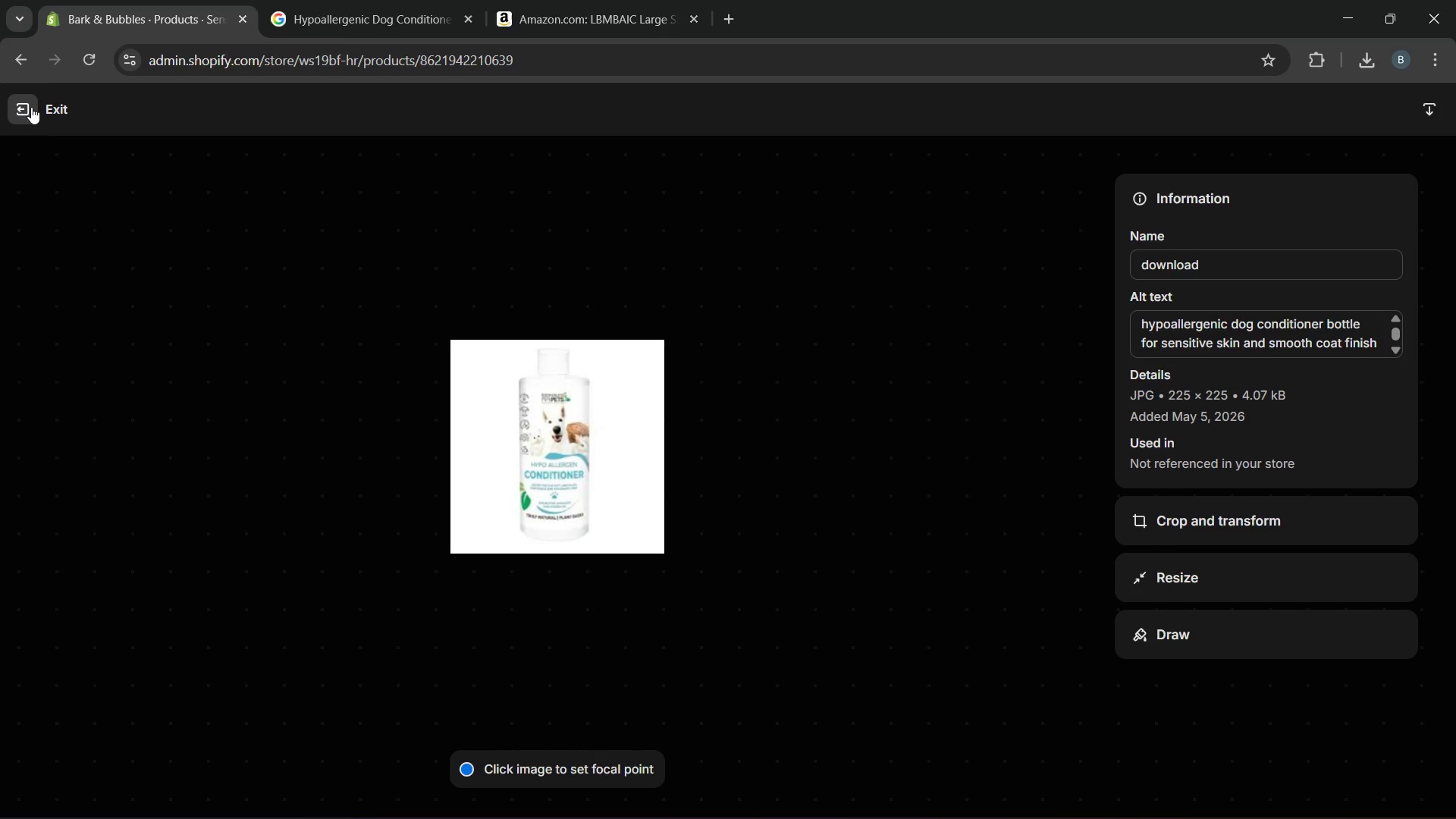 
left_click([31, 107])
 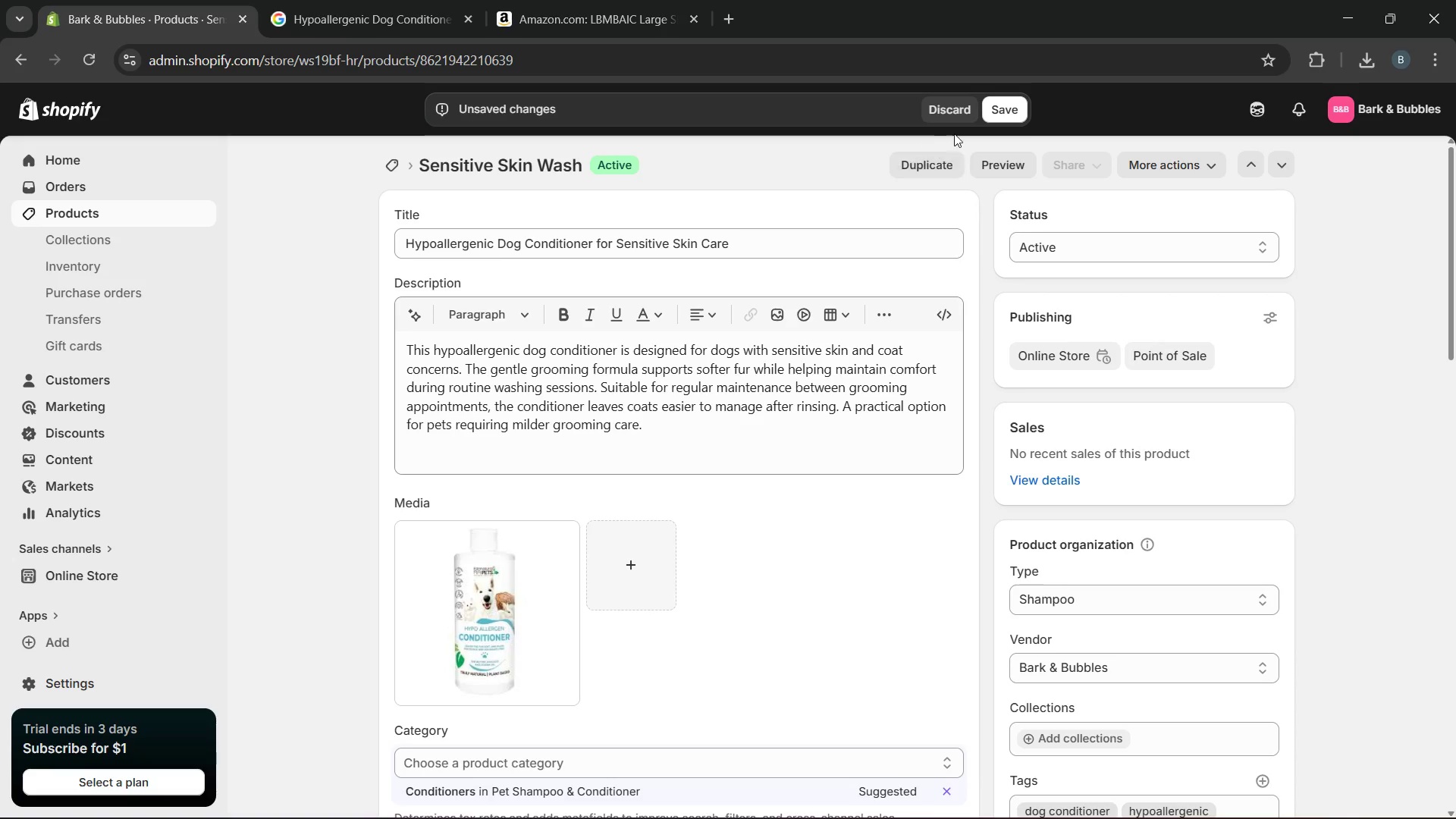 
left_click([1015, 109])
 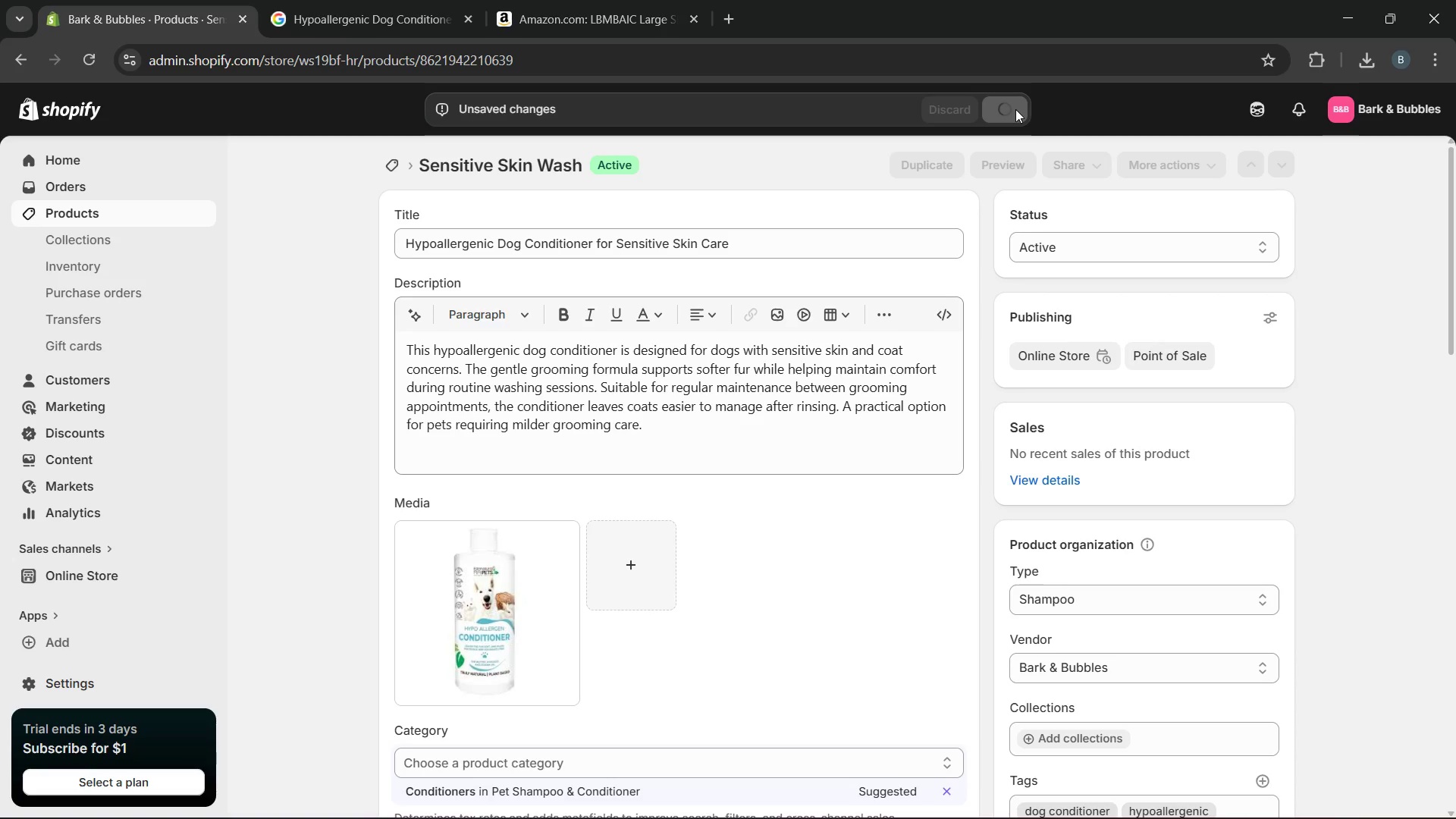 
wait(9.03)
 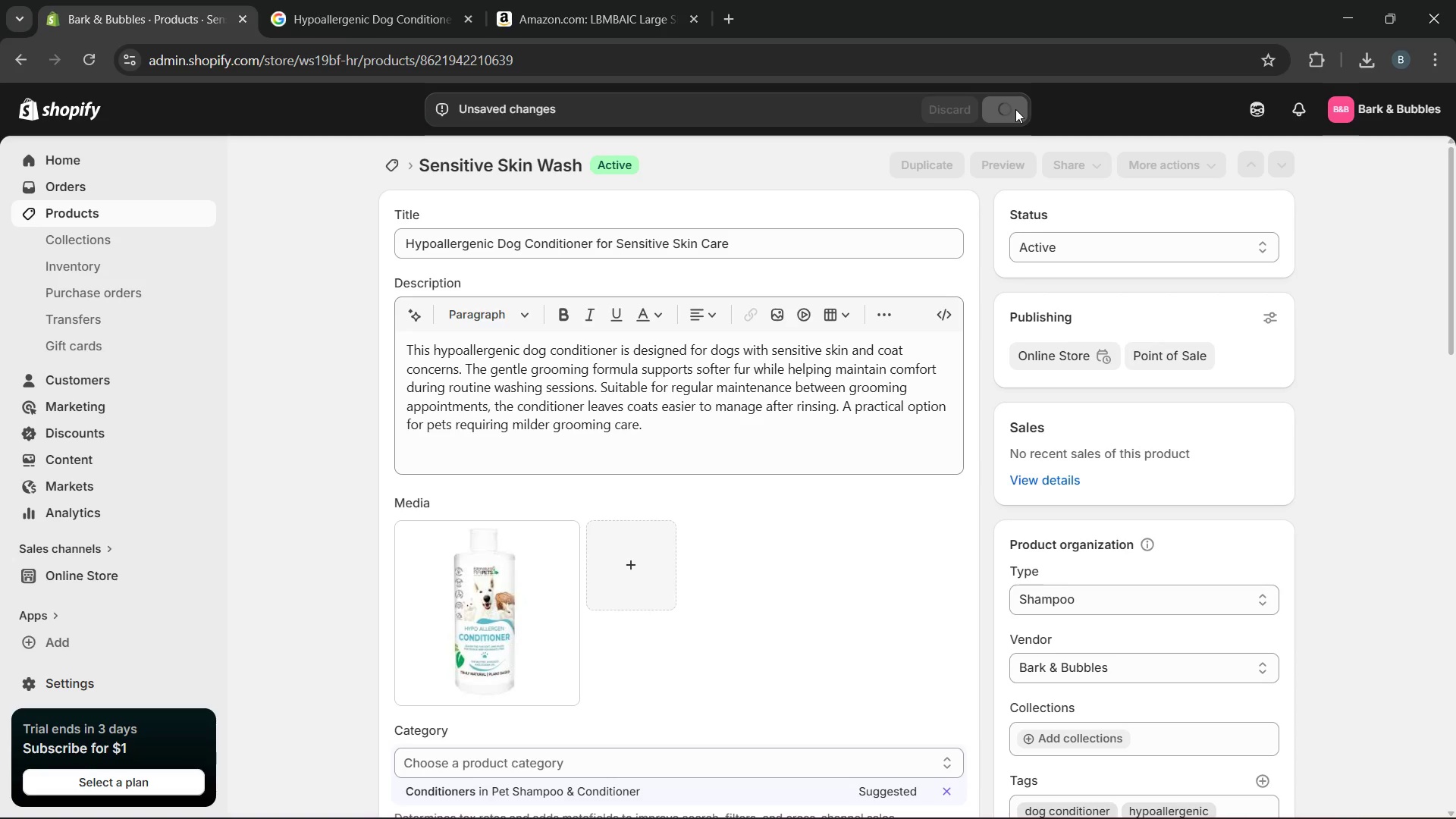 
left_click([398, 170])
 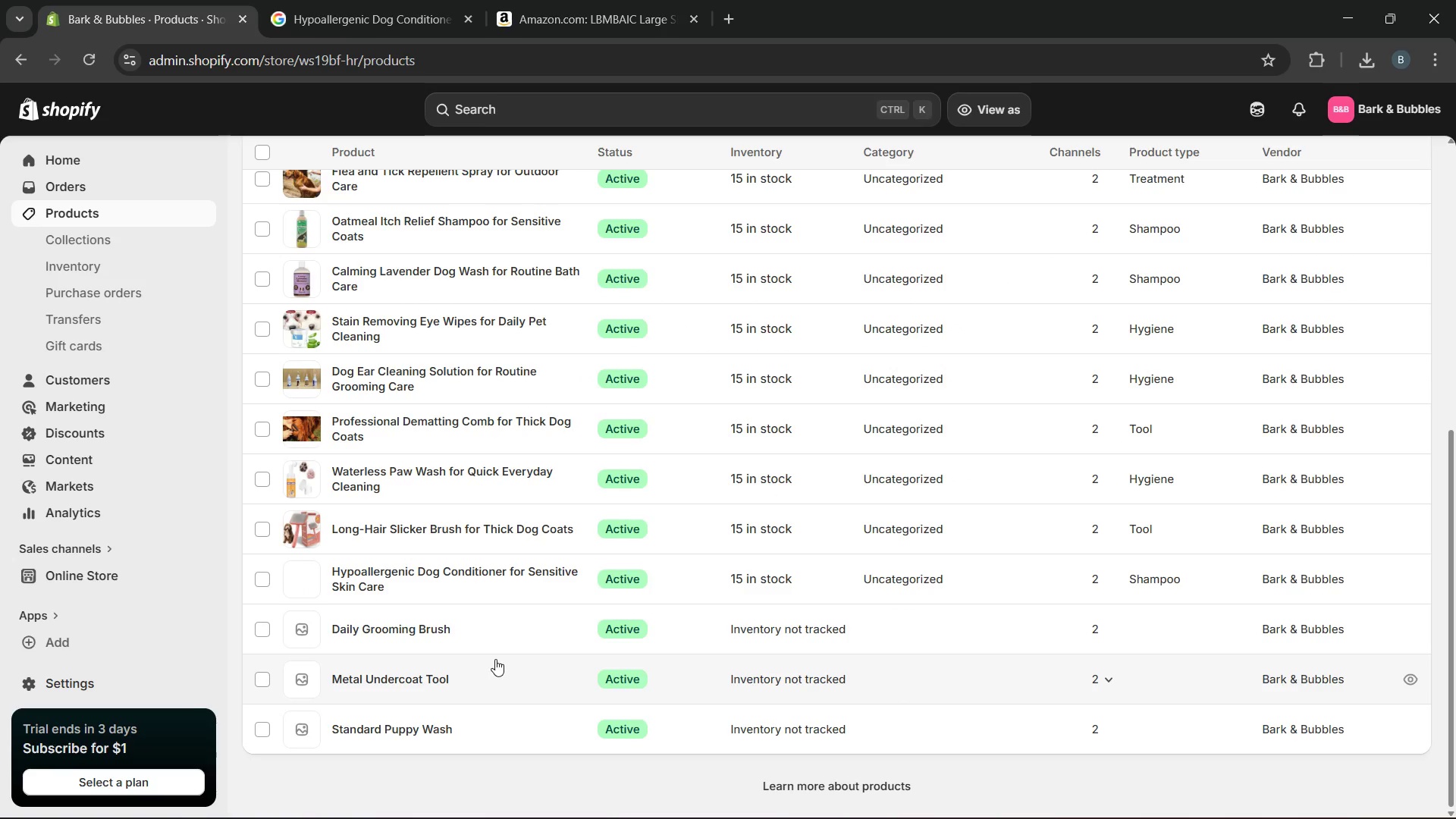 
left_click([425, 628])
 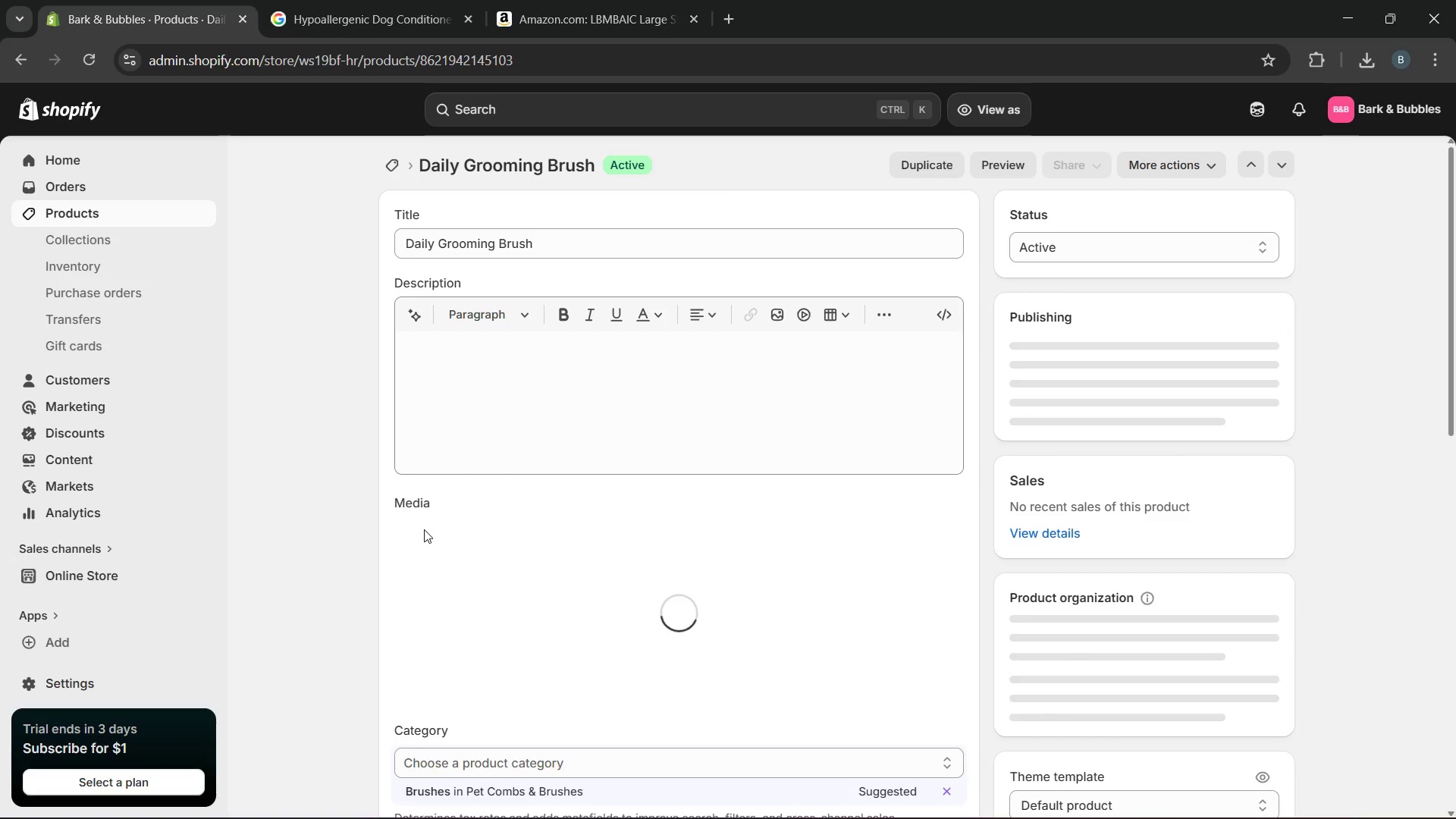 
wait(6.95)
 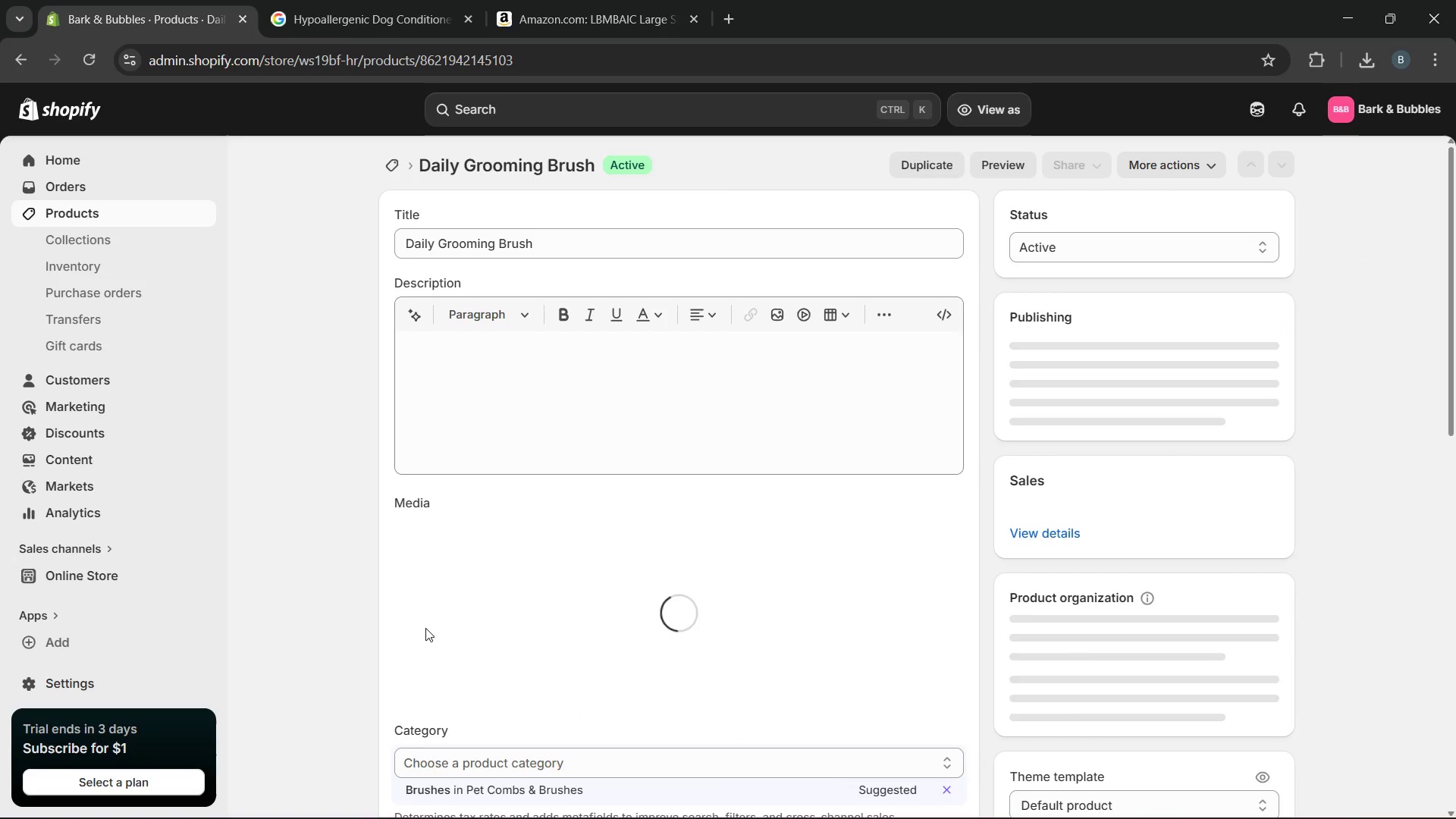 
left_click_drag(start_coordinate=[565, 242], to_coordinate=[356, 235])
 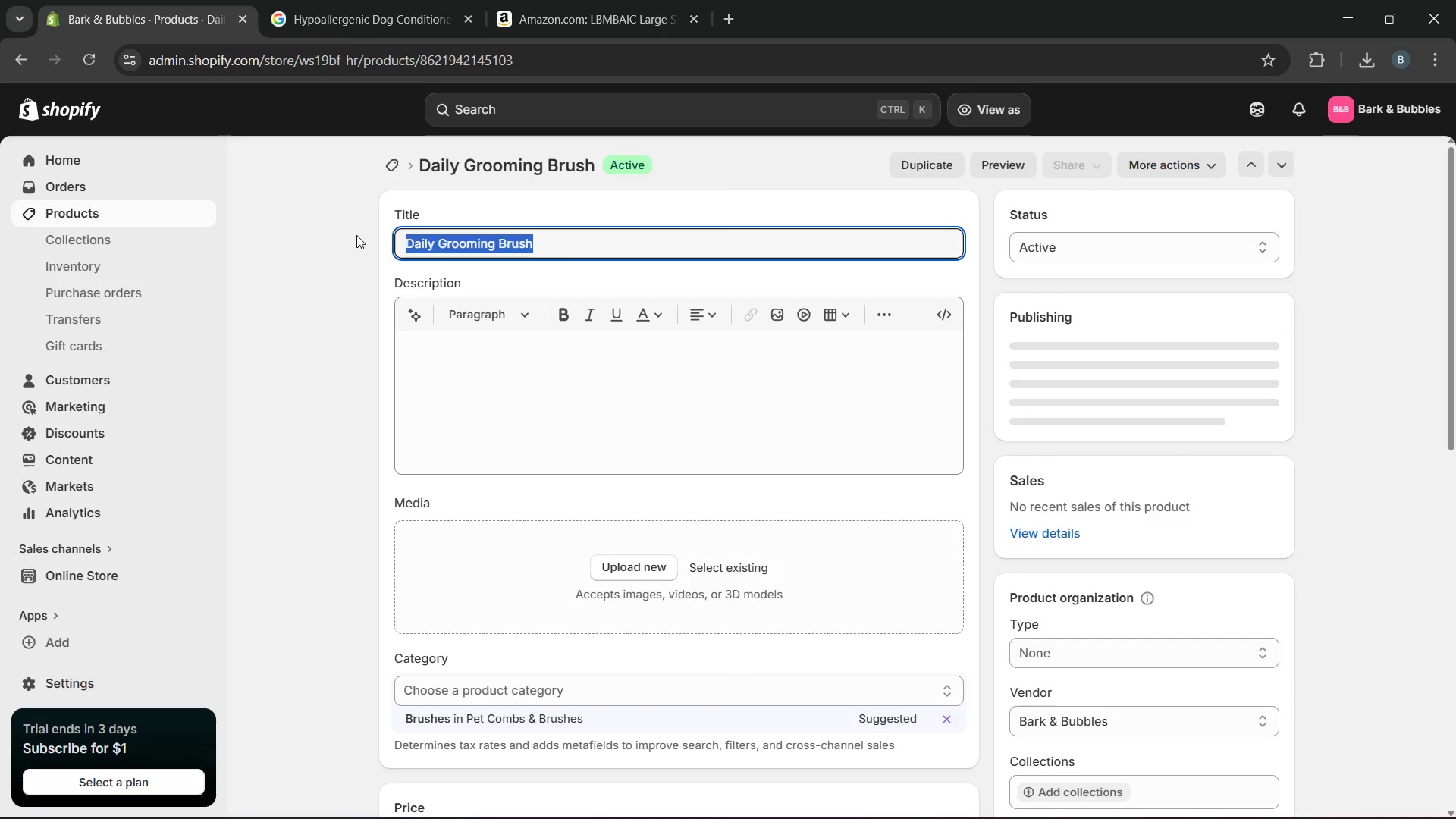 
type(ProfessionalDe-shedding Tool for Daily Coat Care)
 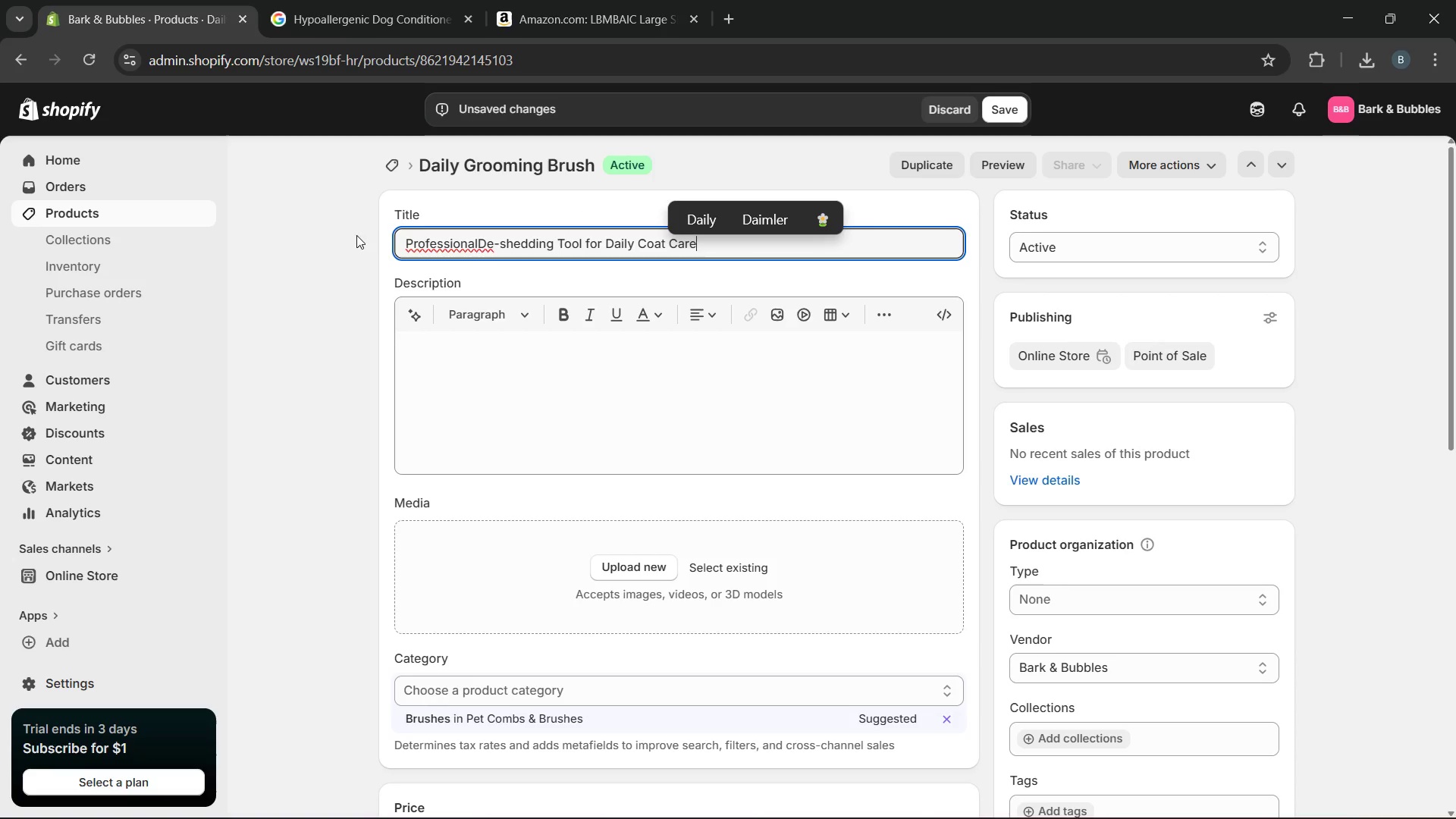 
wait(6.25)
 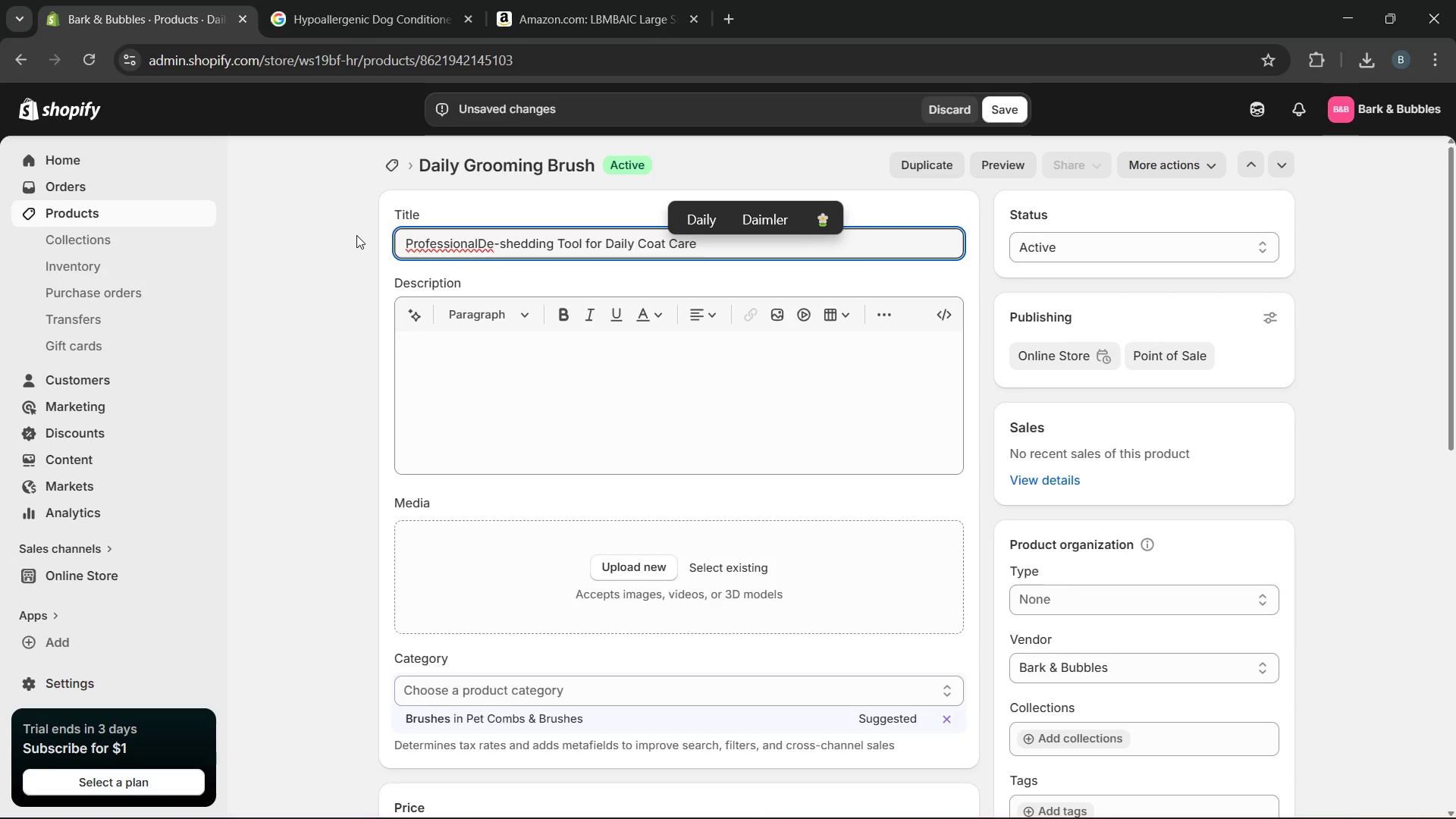 
left_click([478, 245])
 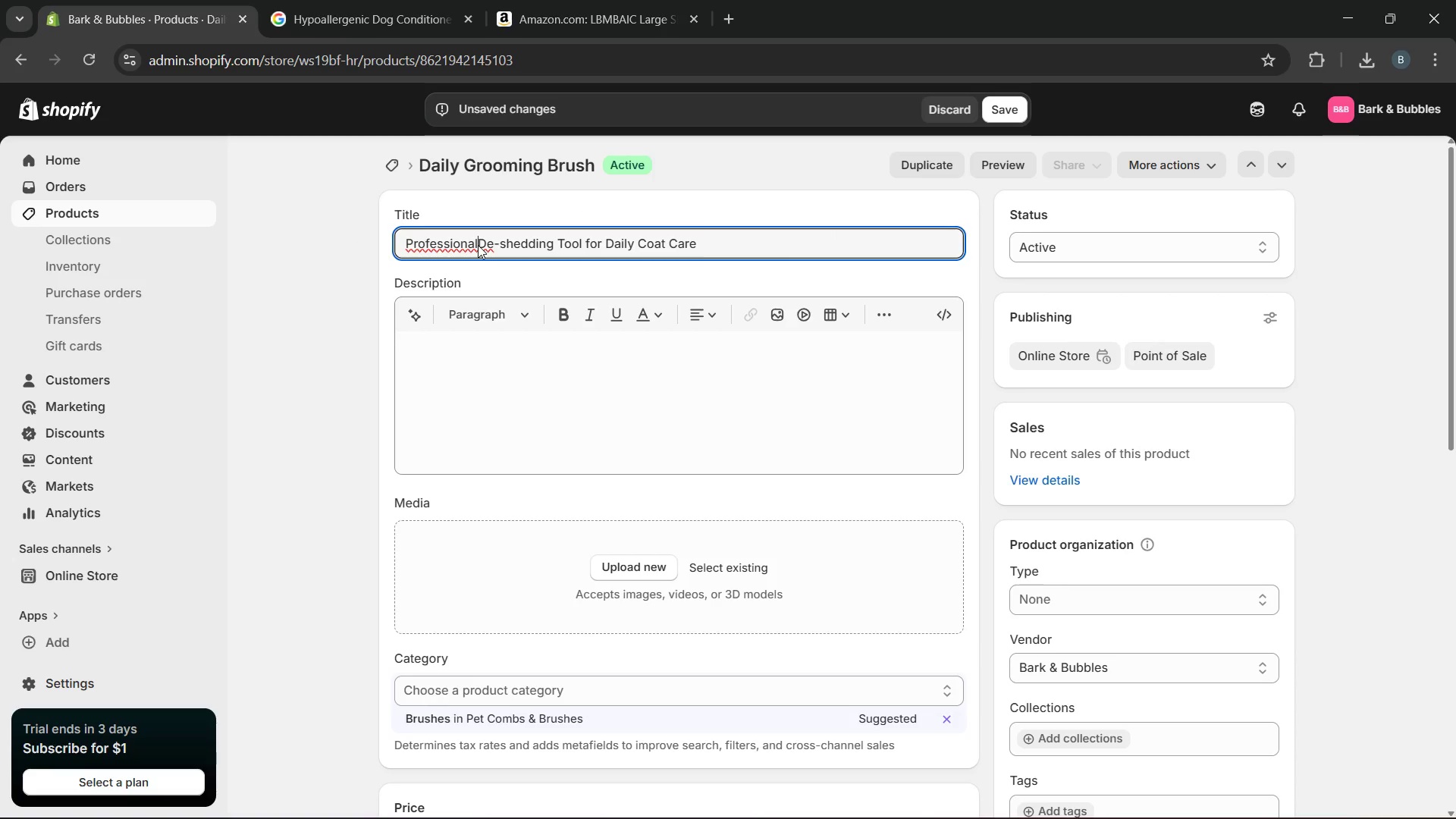 
key(Space)
 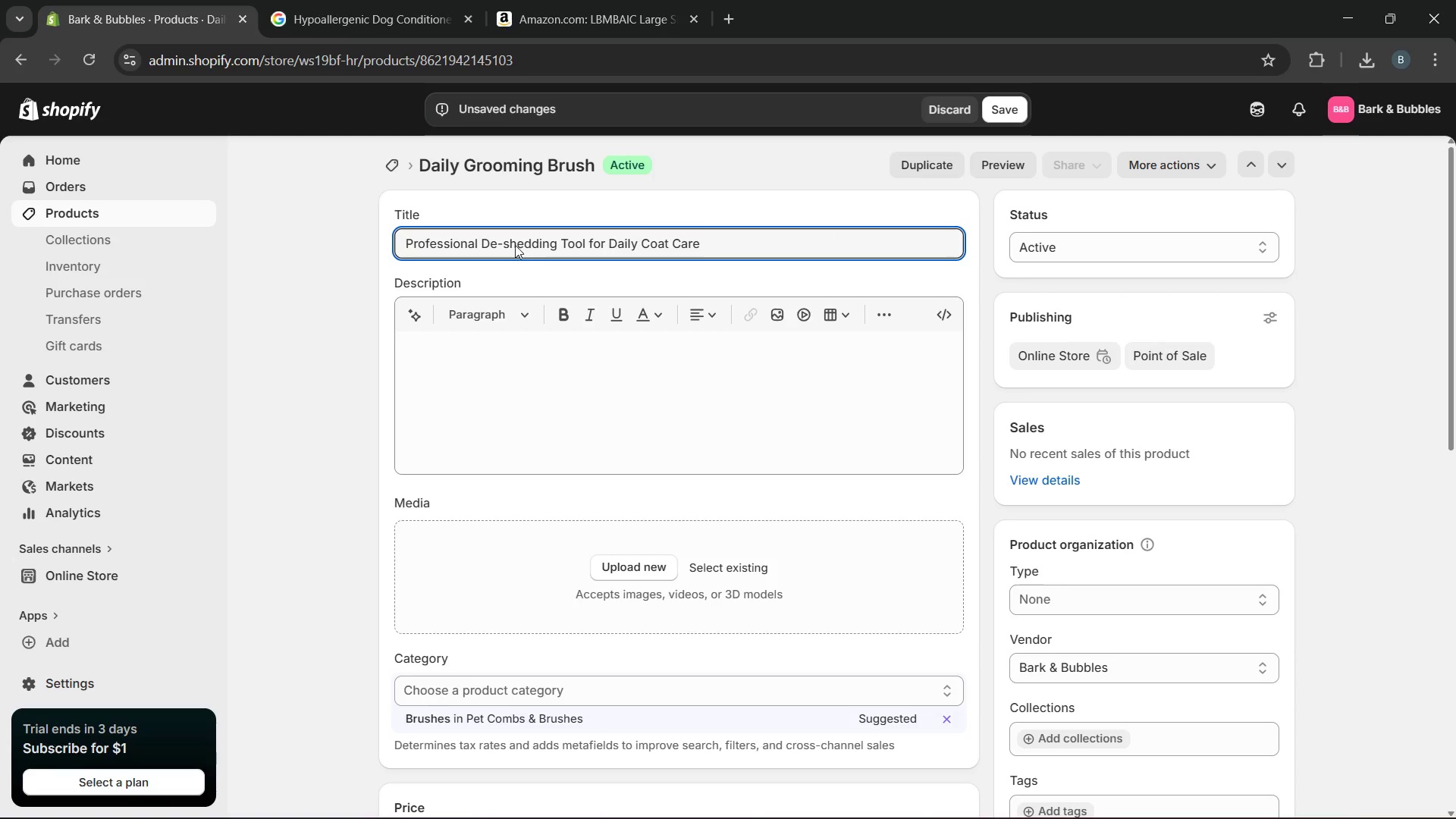 
left_click([510, 244])
 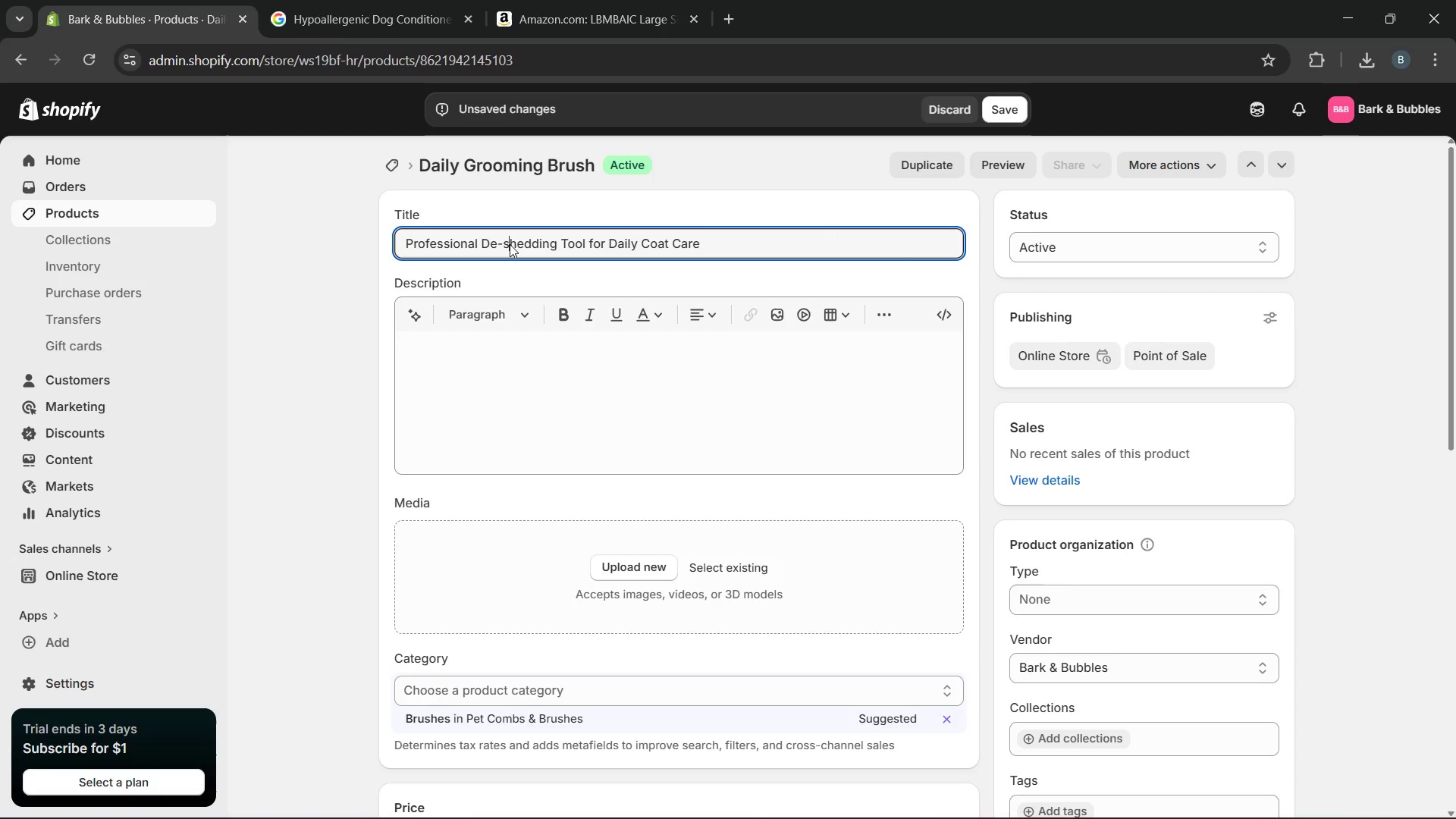 
key(Backspace)
 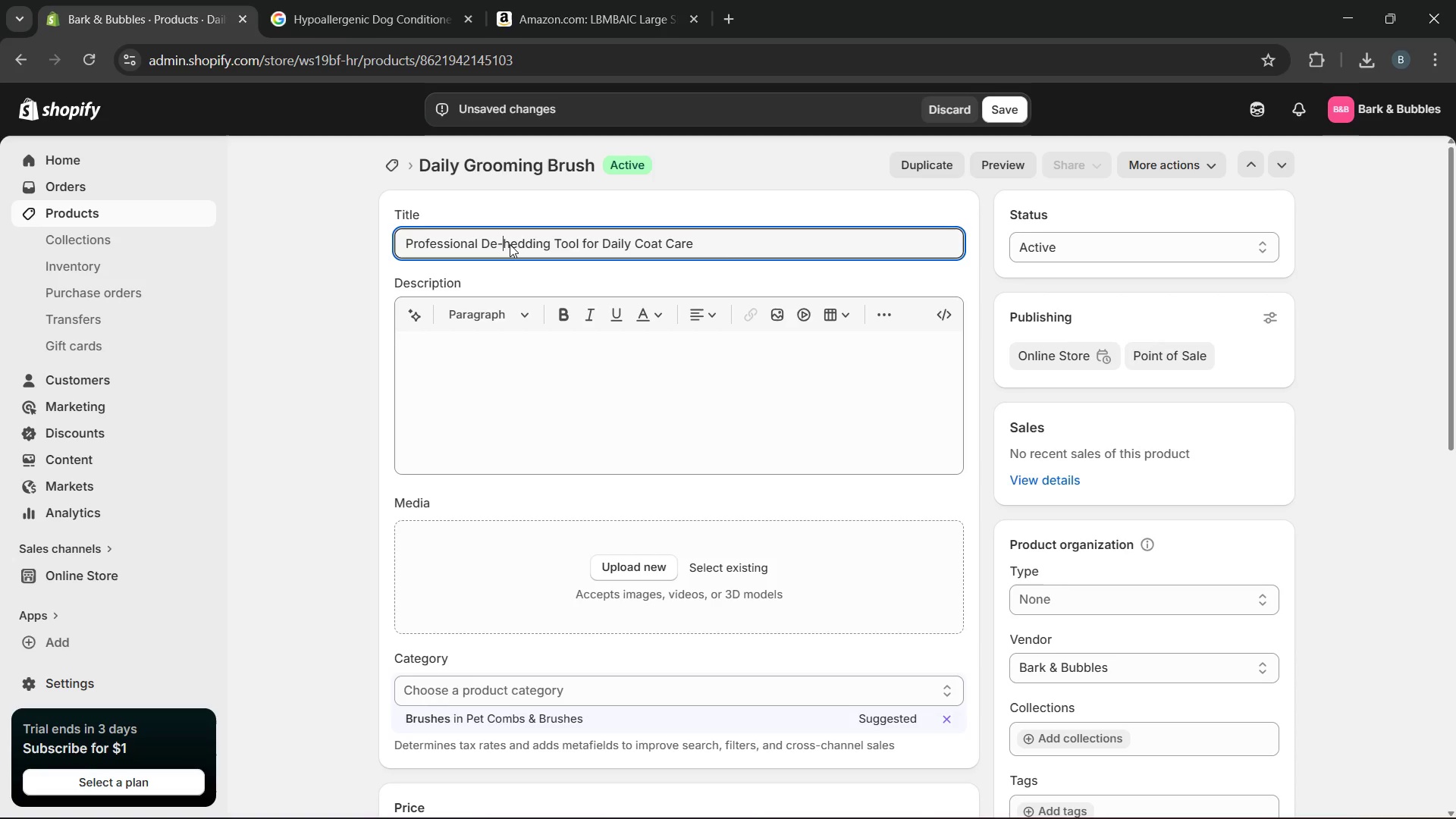 
key(CapsLock)
 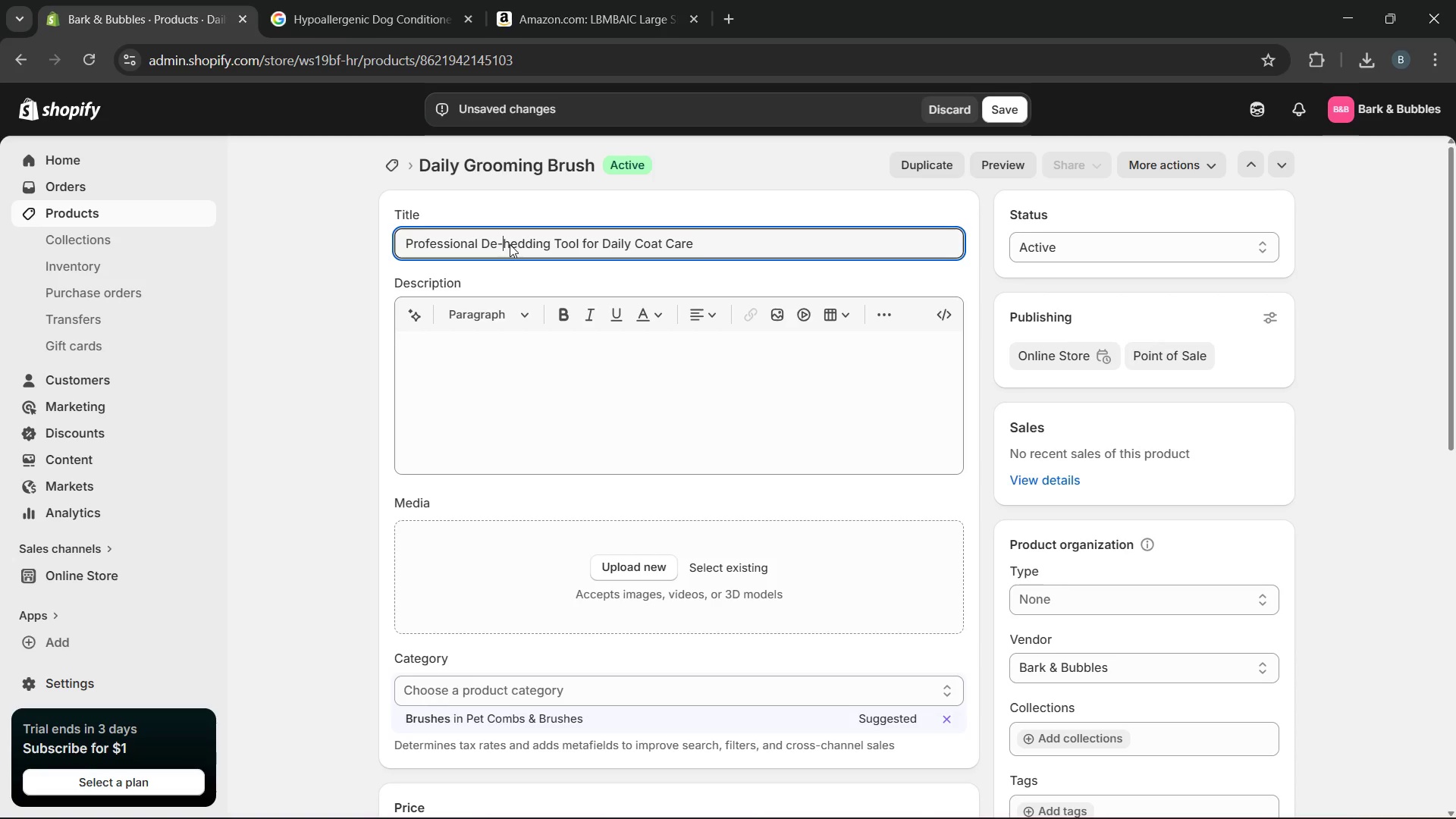 
key(S)
 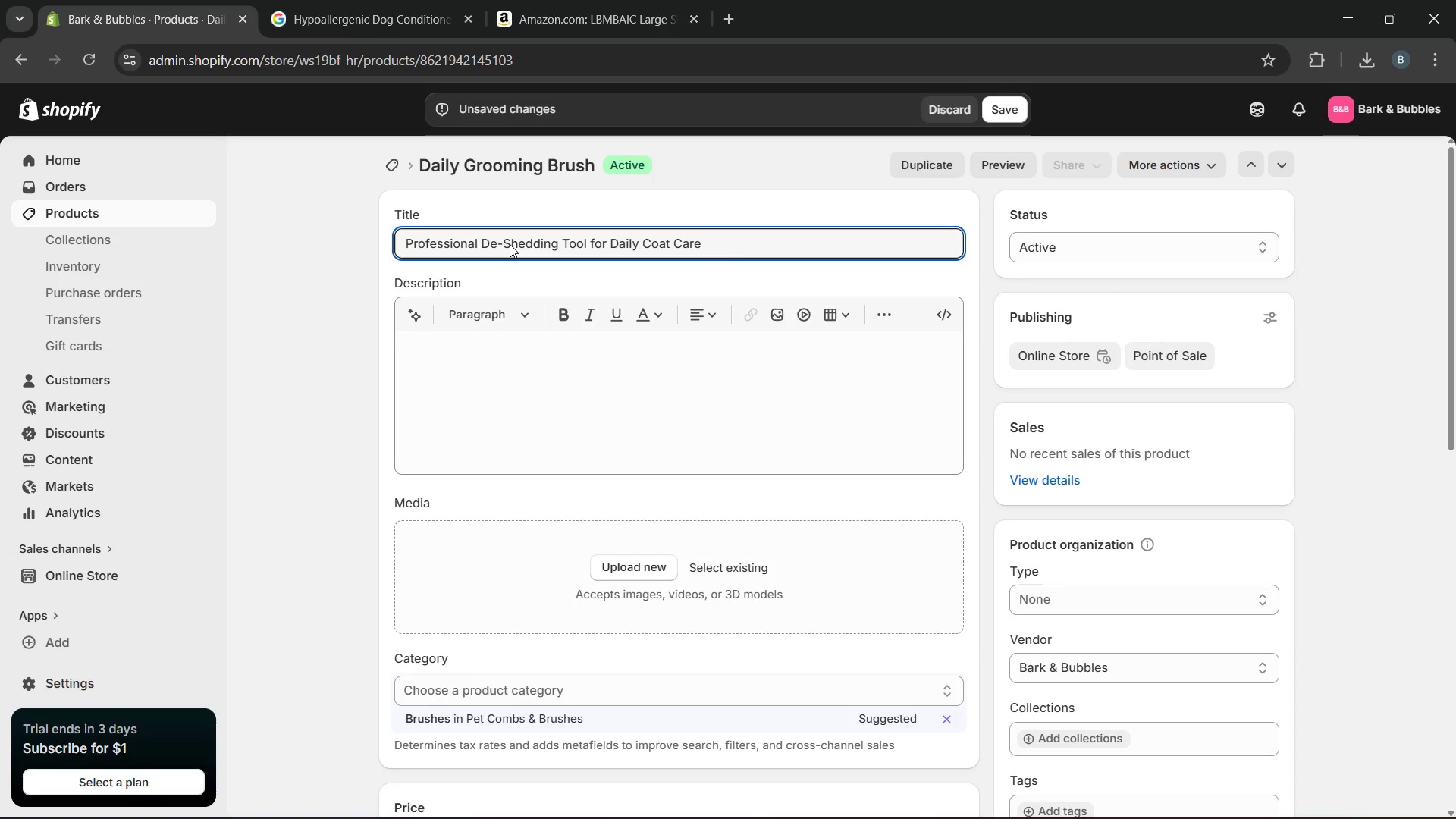 
left_click([564, 391])
 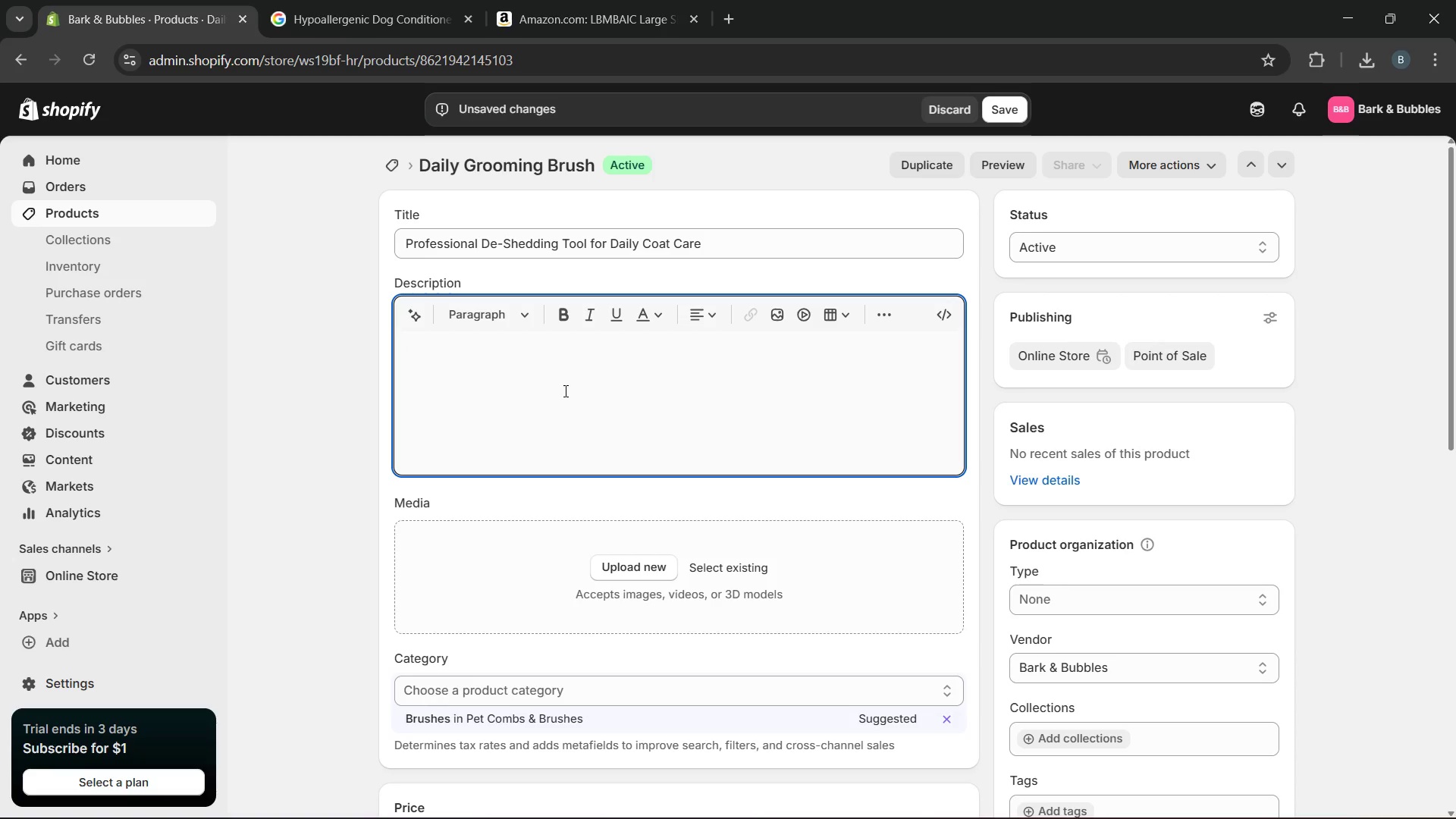 
type(This professional de-sh)
 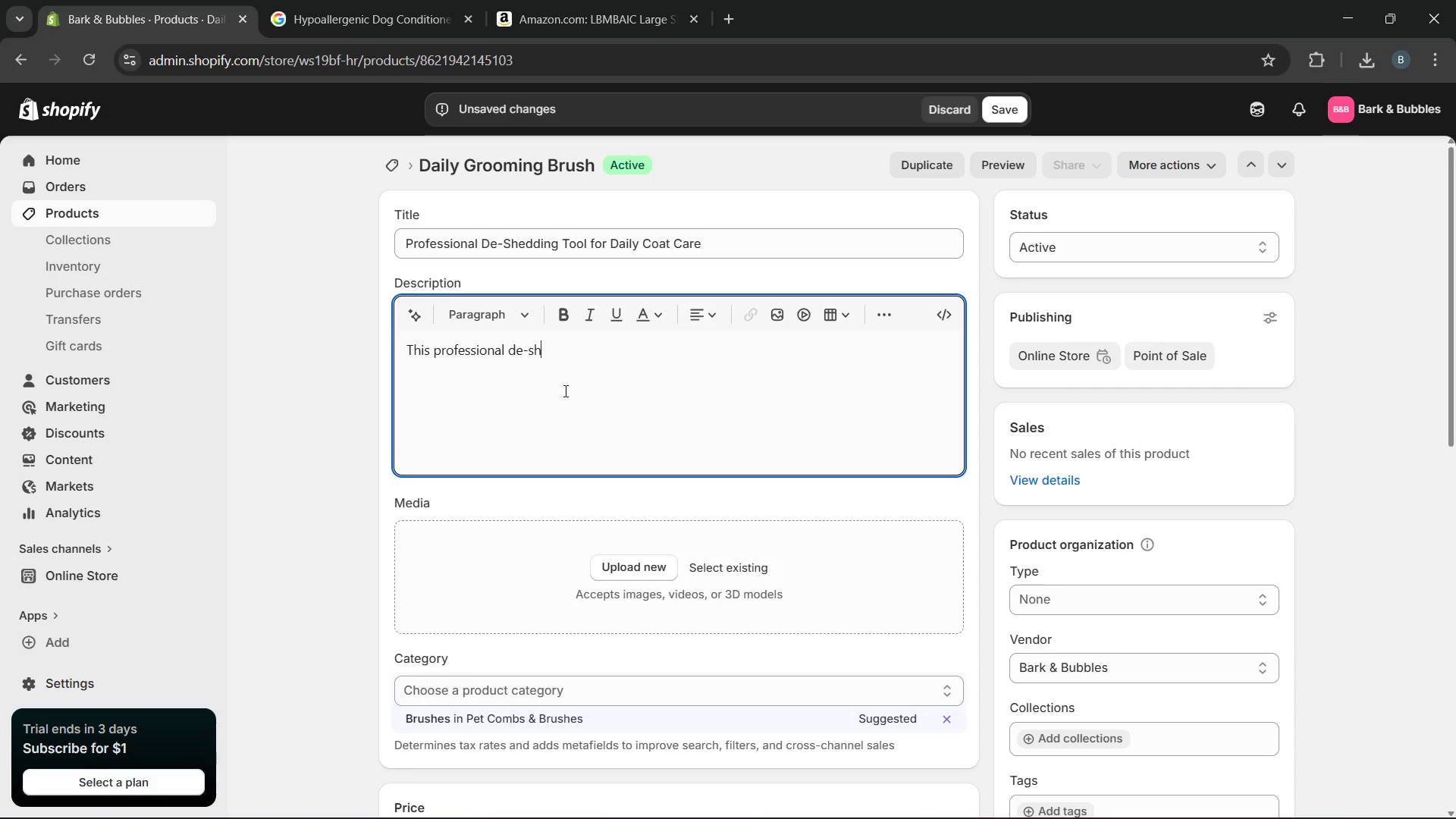 
type(eedinng tool supports s)
key(Backspace)
type(daily brushing and coat maintenance for dogs with regular sheeding )
key(Backspace)
type(. The grooming des)
 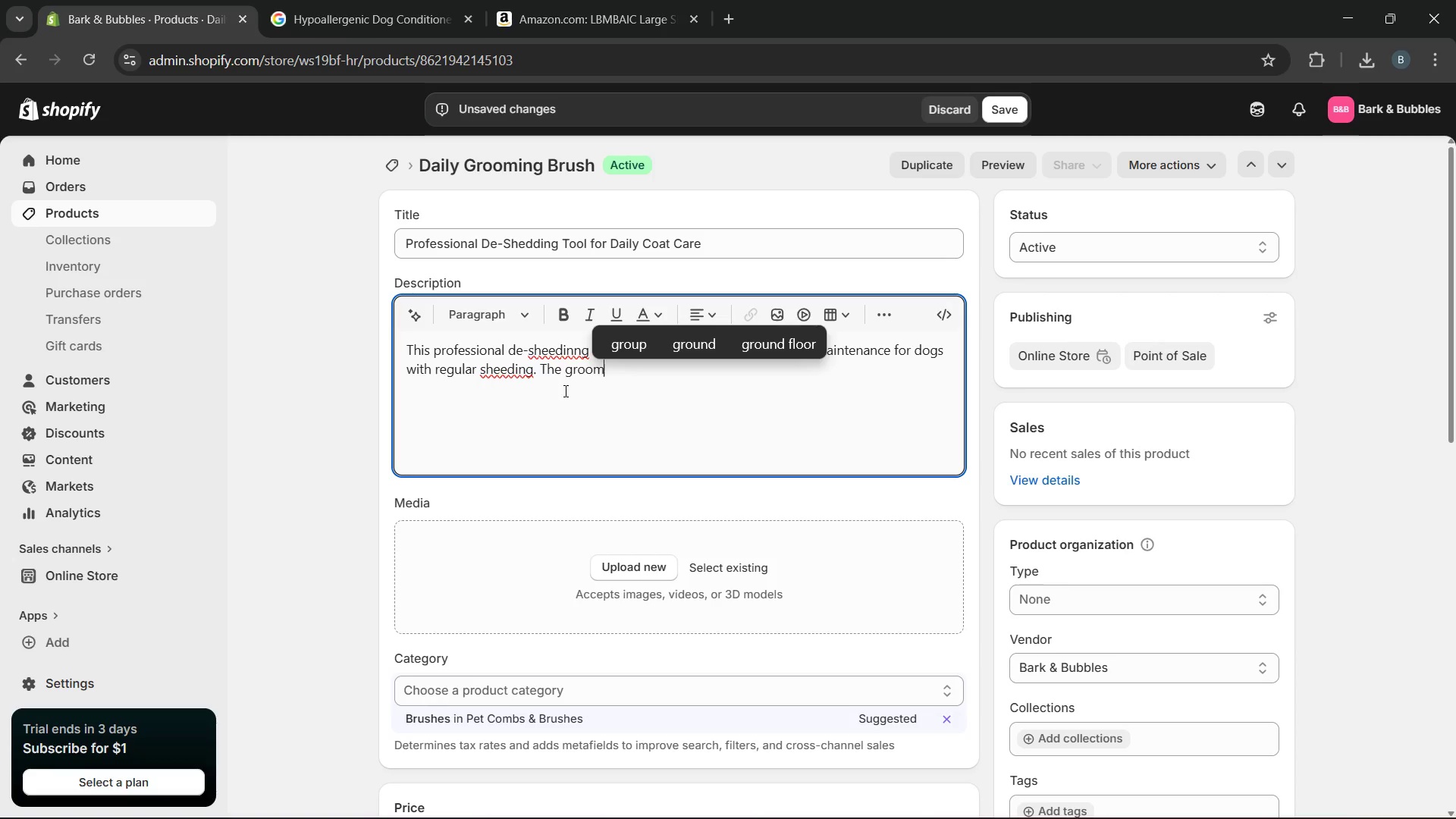 
type(ign helps lift loose hair while suppoew)
key(Backspace)
type(rting smoother brud)
key(Backspace)
type(shing sessions)
 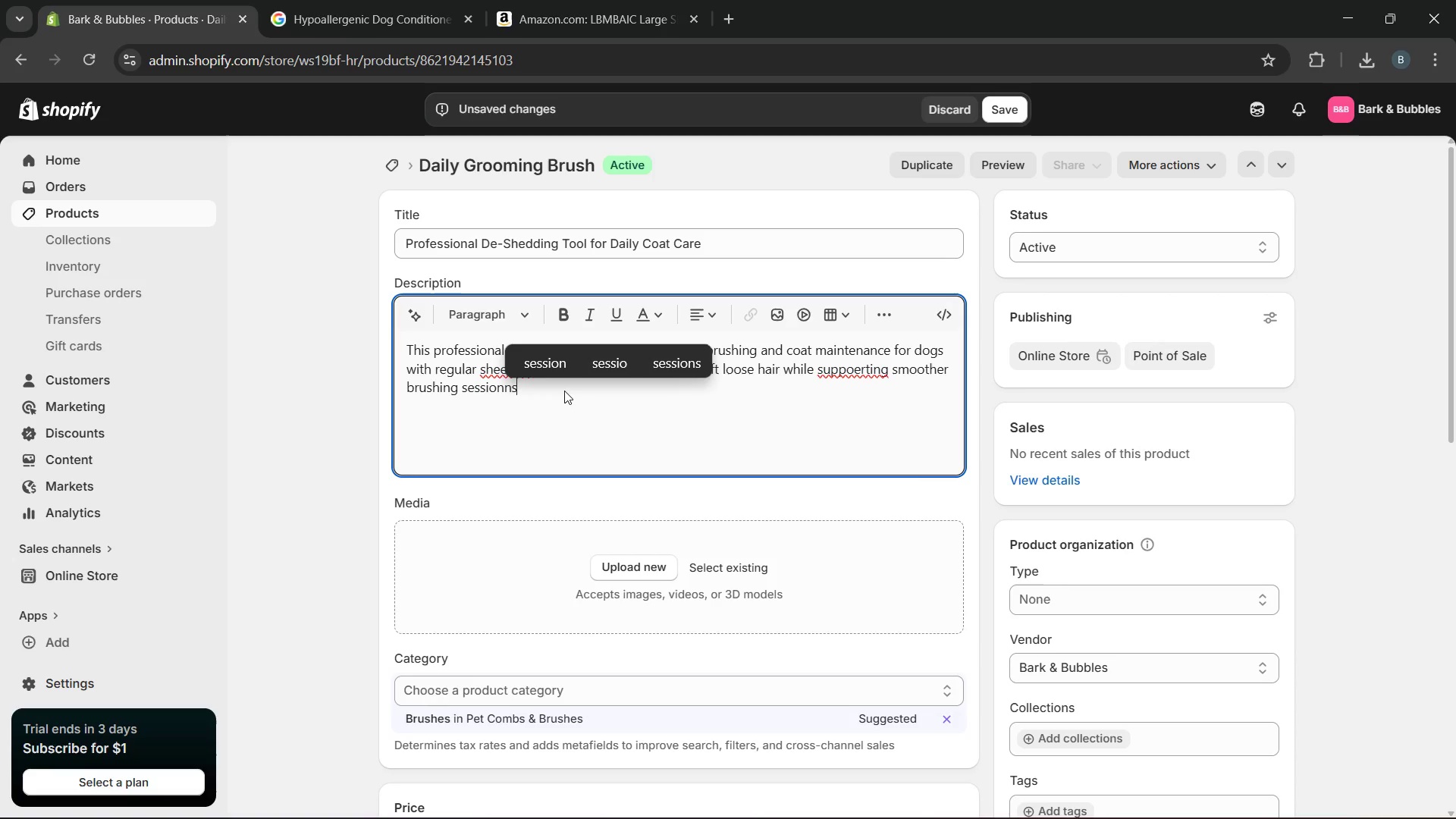 
hold_key(key=N, duration=8.39)
 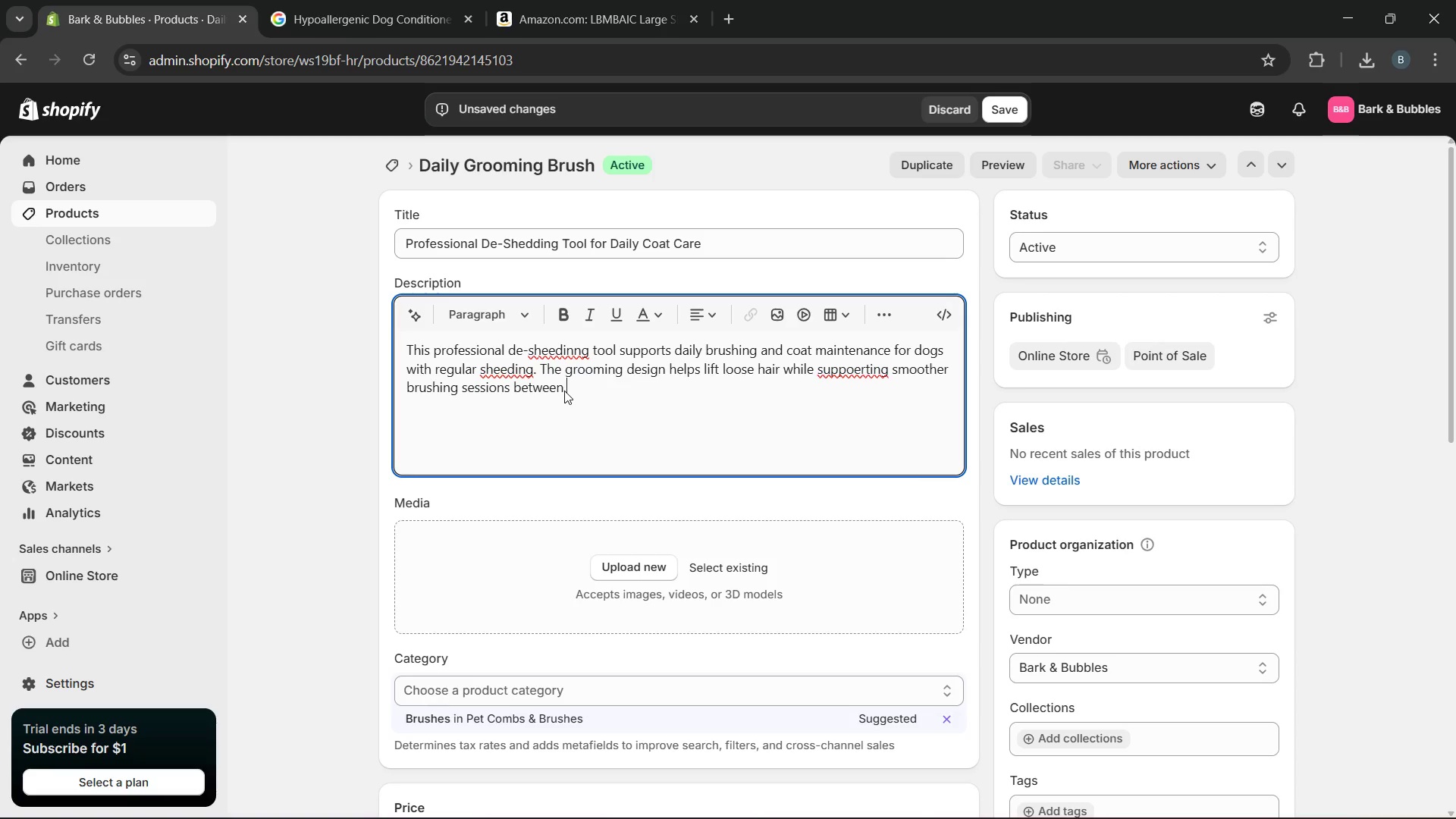 
key(Backspace)
key(Backspace)
type(s betwee appointments )
key(Backspace)
 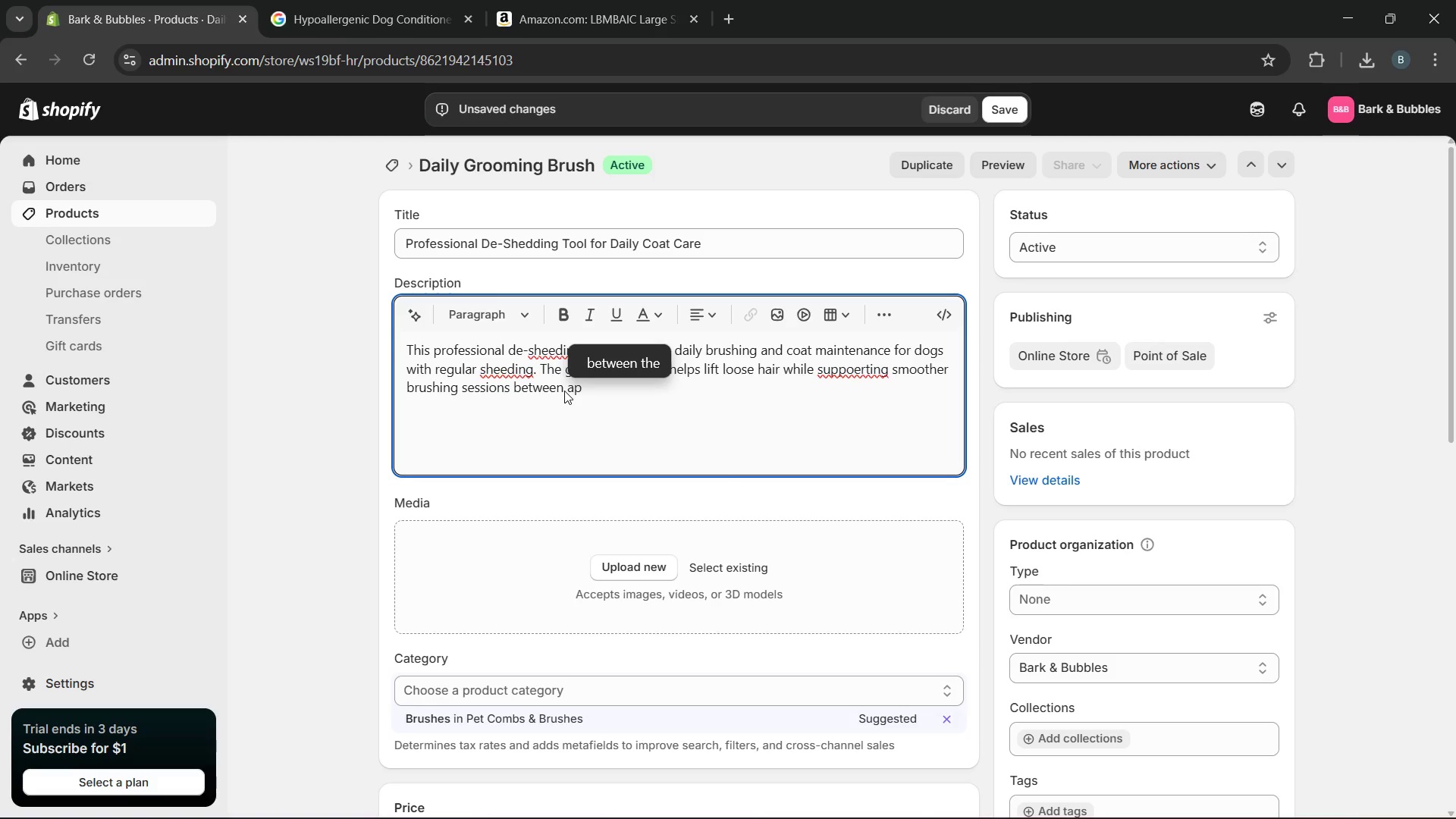 
wait(11.28)
 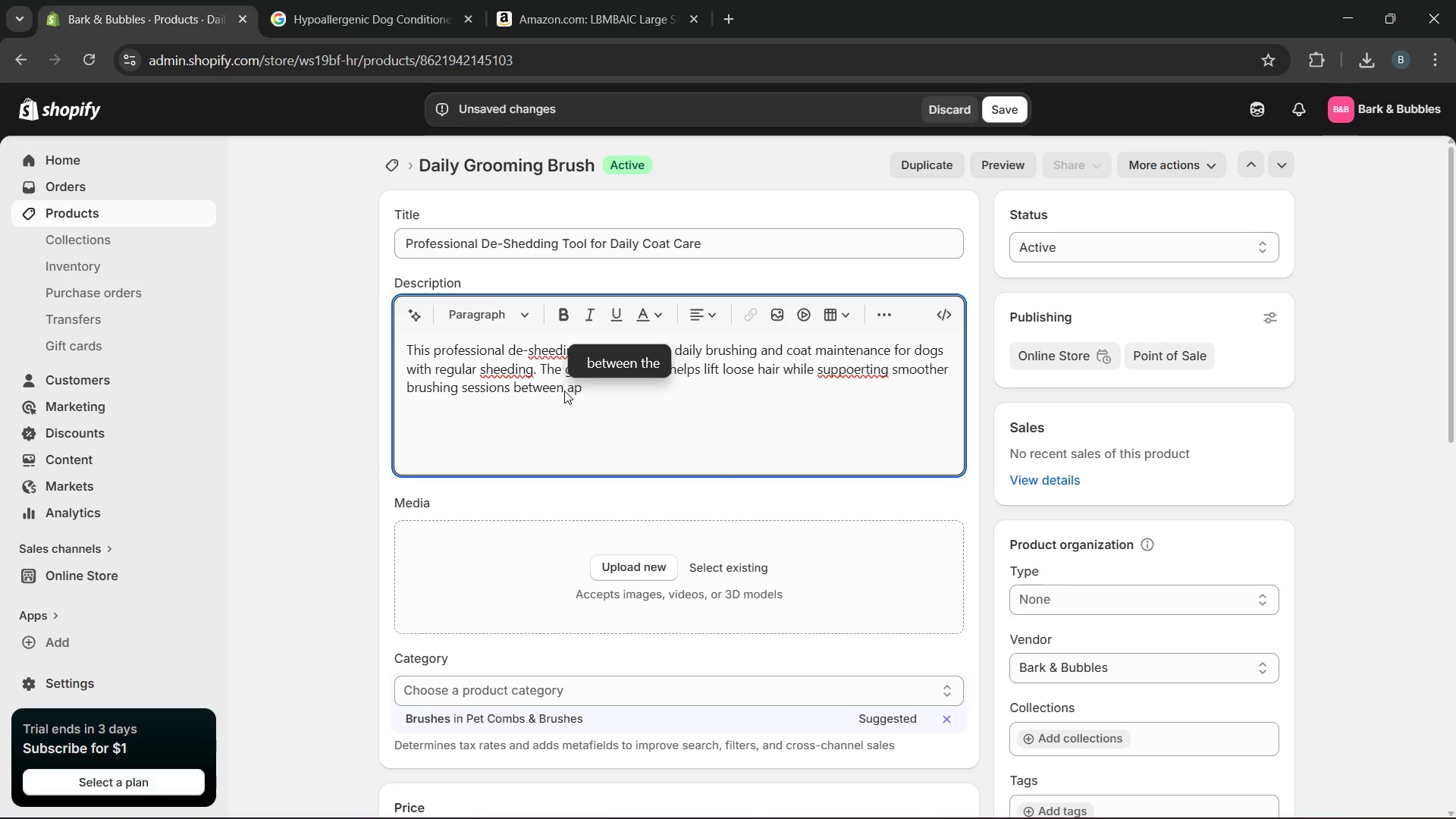 
key(Period)
 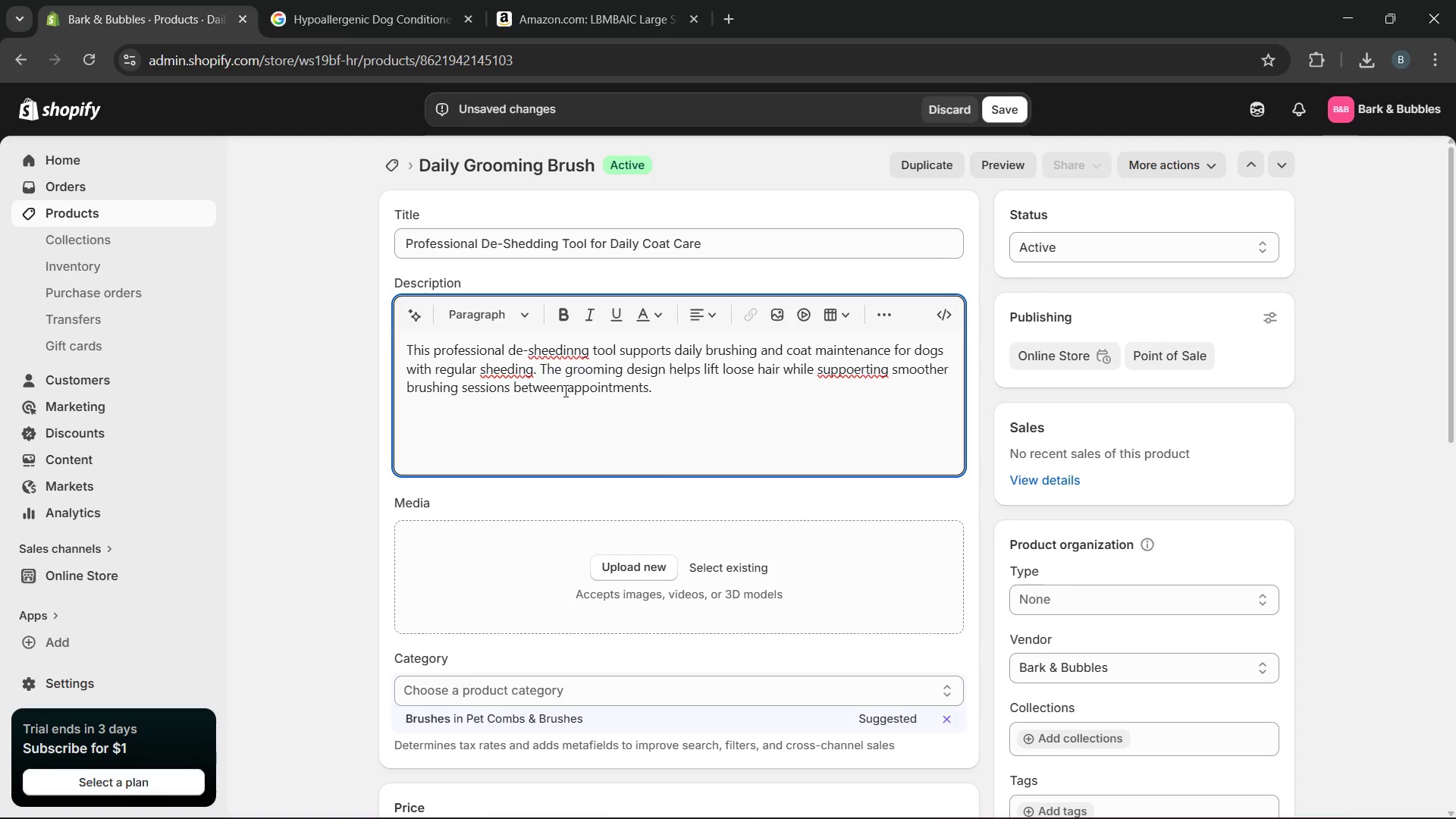 
key(Space)
 